 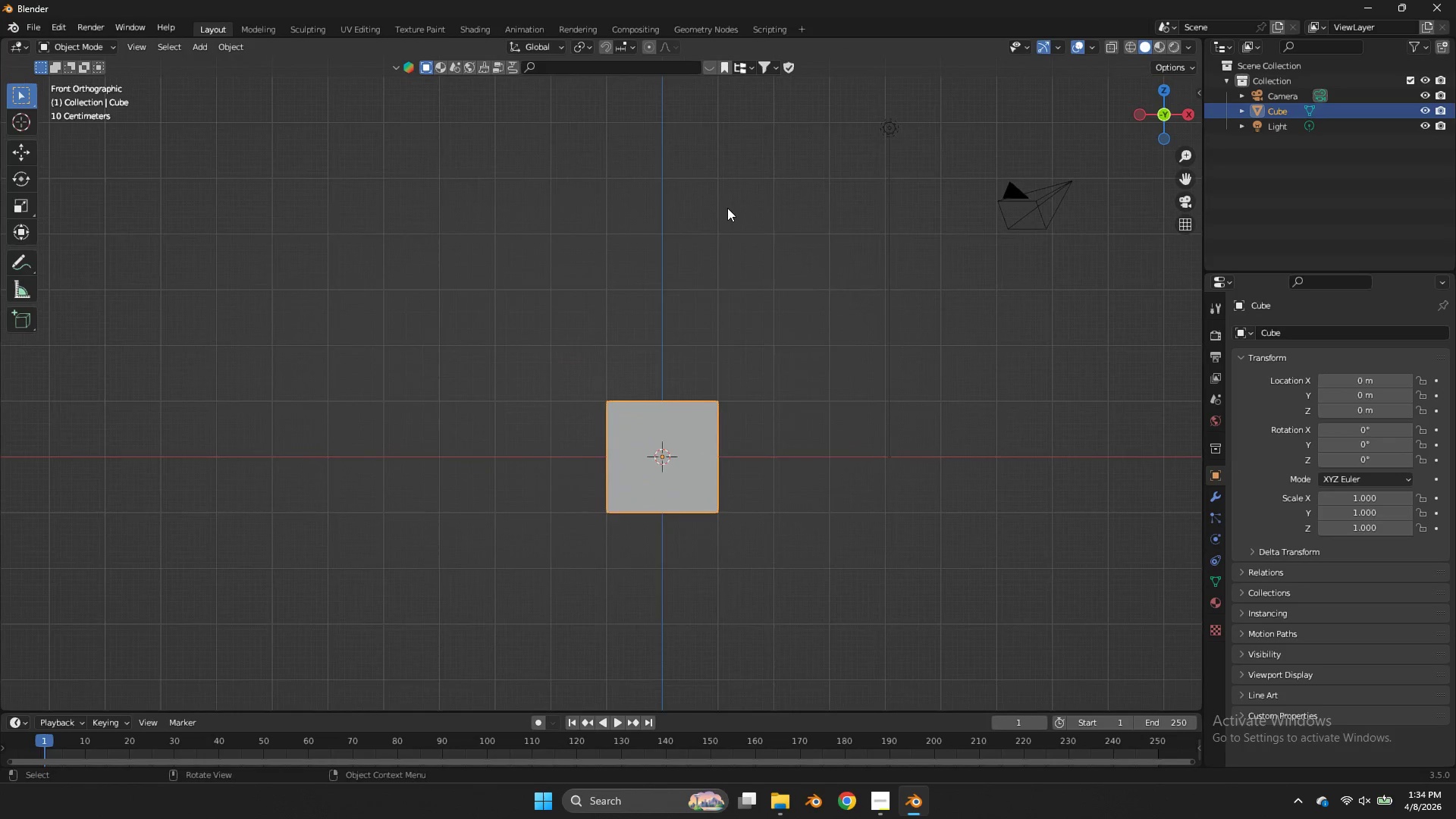 
scroll: coordinate [727, 208], scroll_direction: up, amount: 3.0
 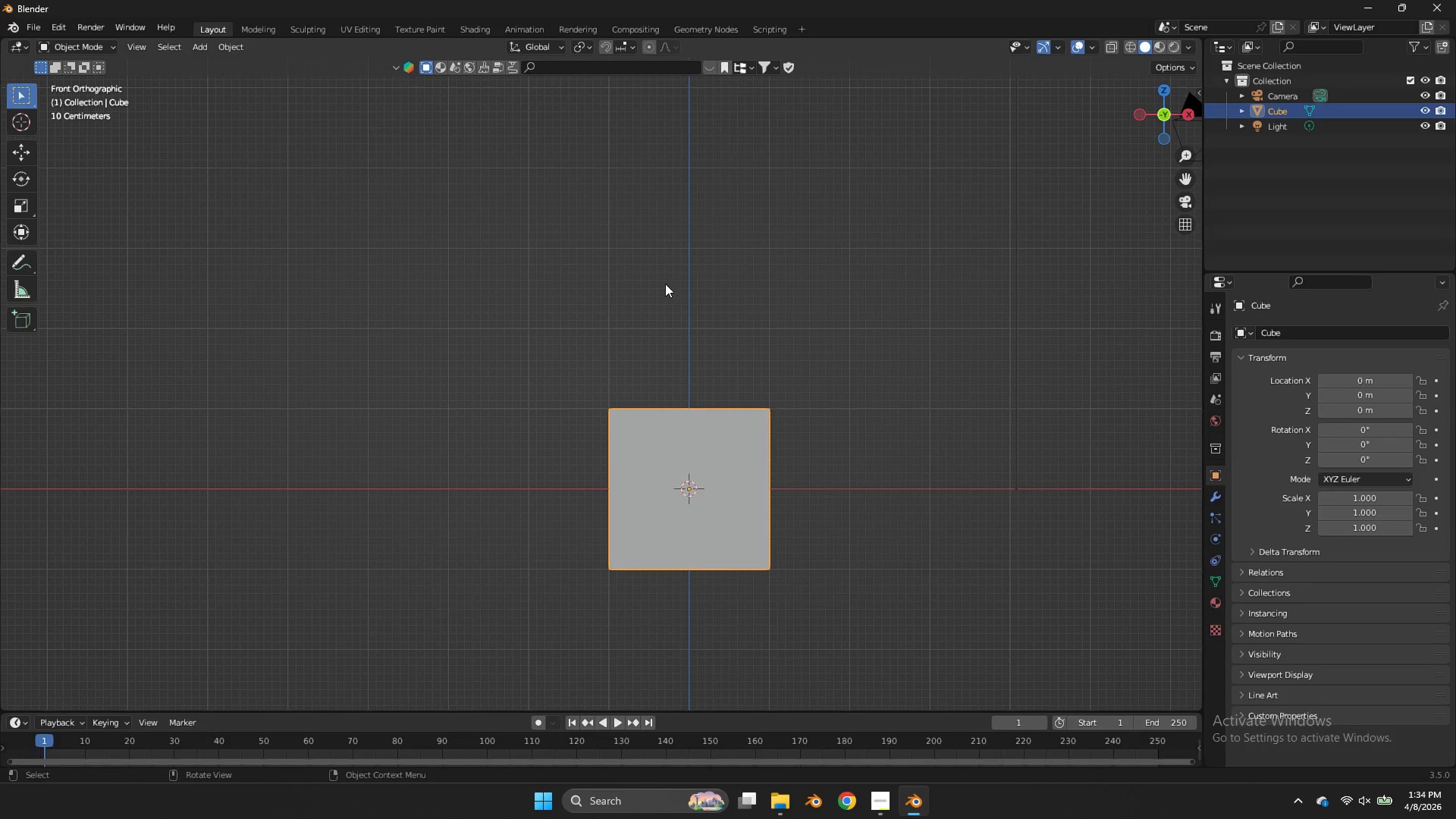 
scroll: coordinate [660, 281], scroll_direction: down, amount: 6.0
 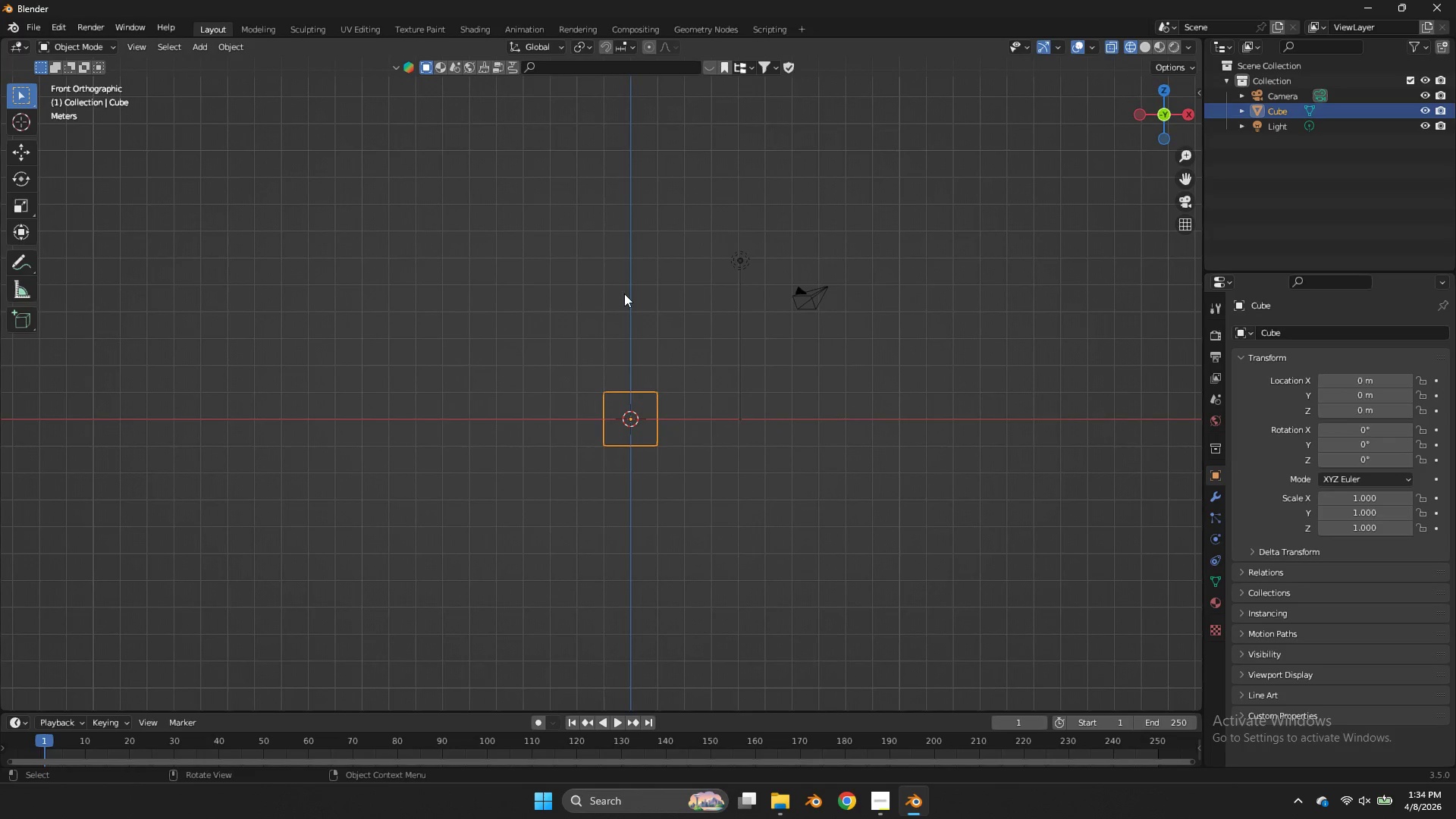 
key(Tab)
 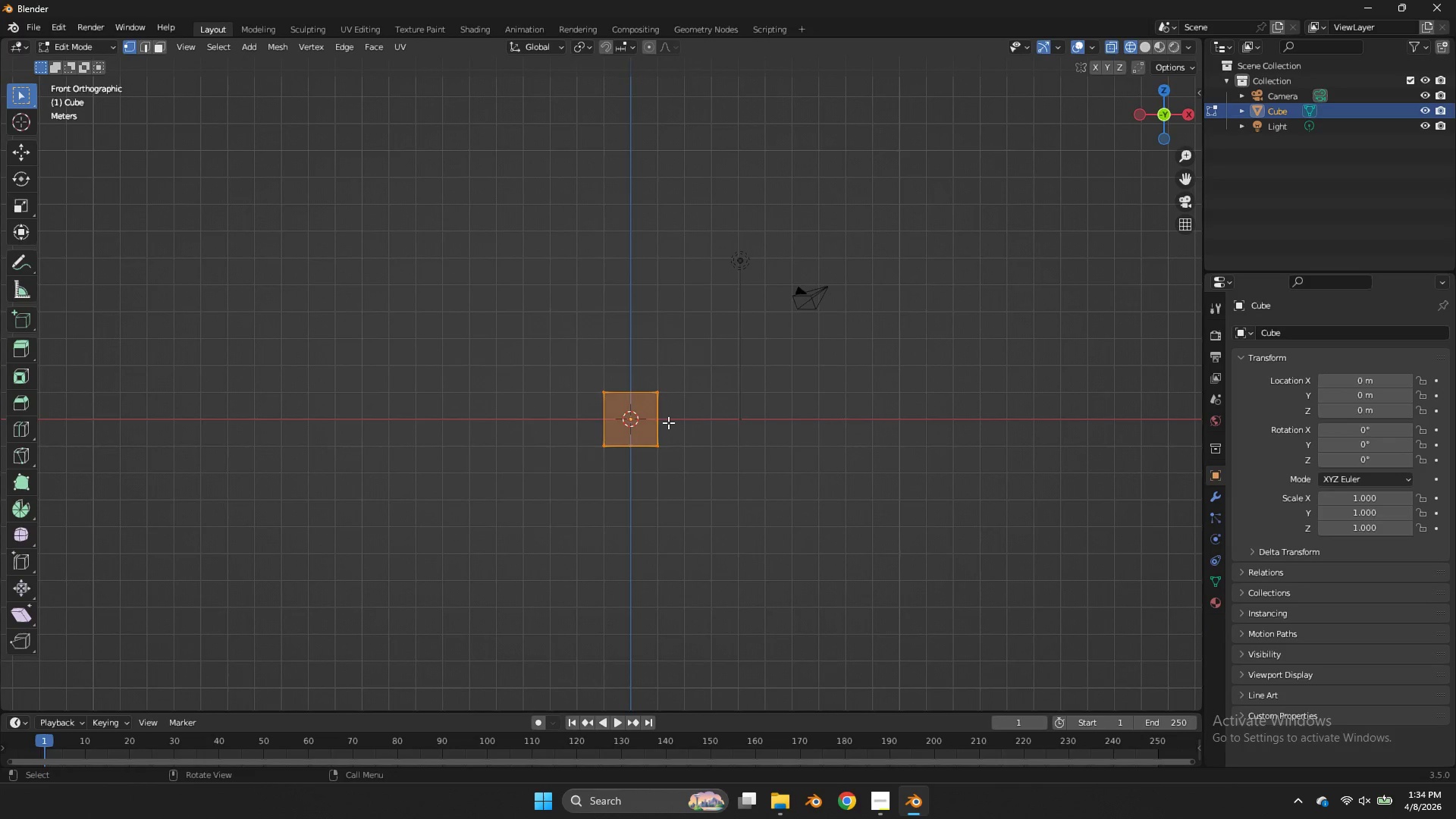 
key(Control+R)
 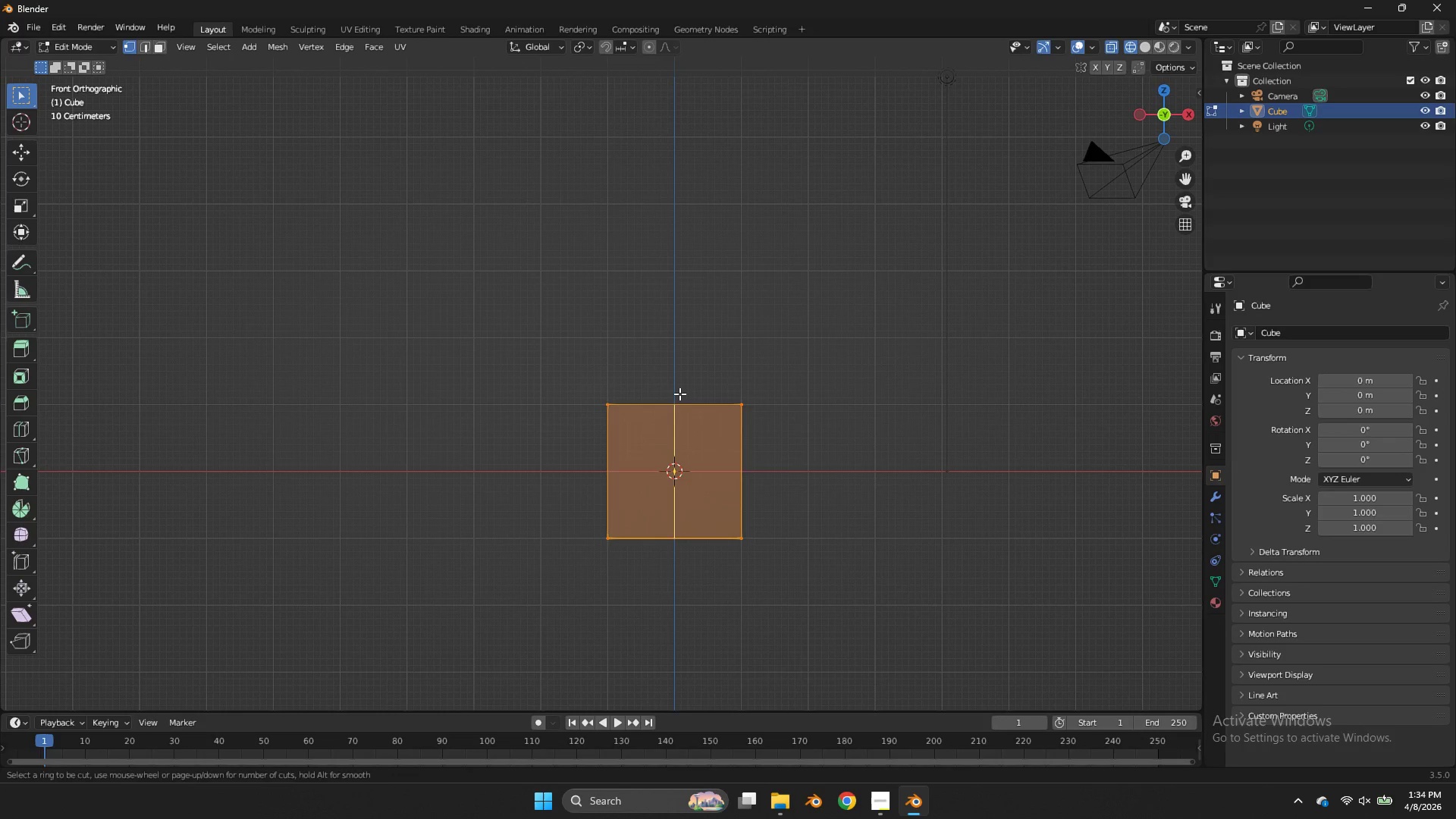 
scroll: coordinate [670, 422], scroll_direction: up, amount: 5.0
 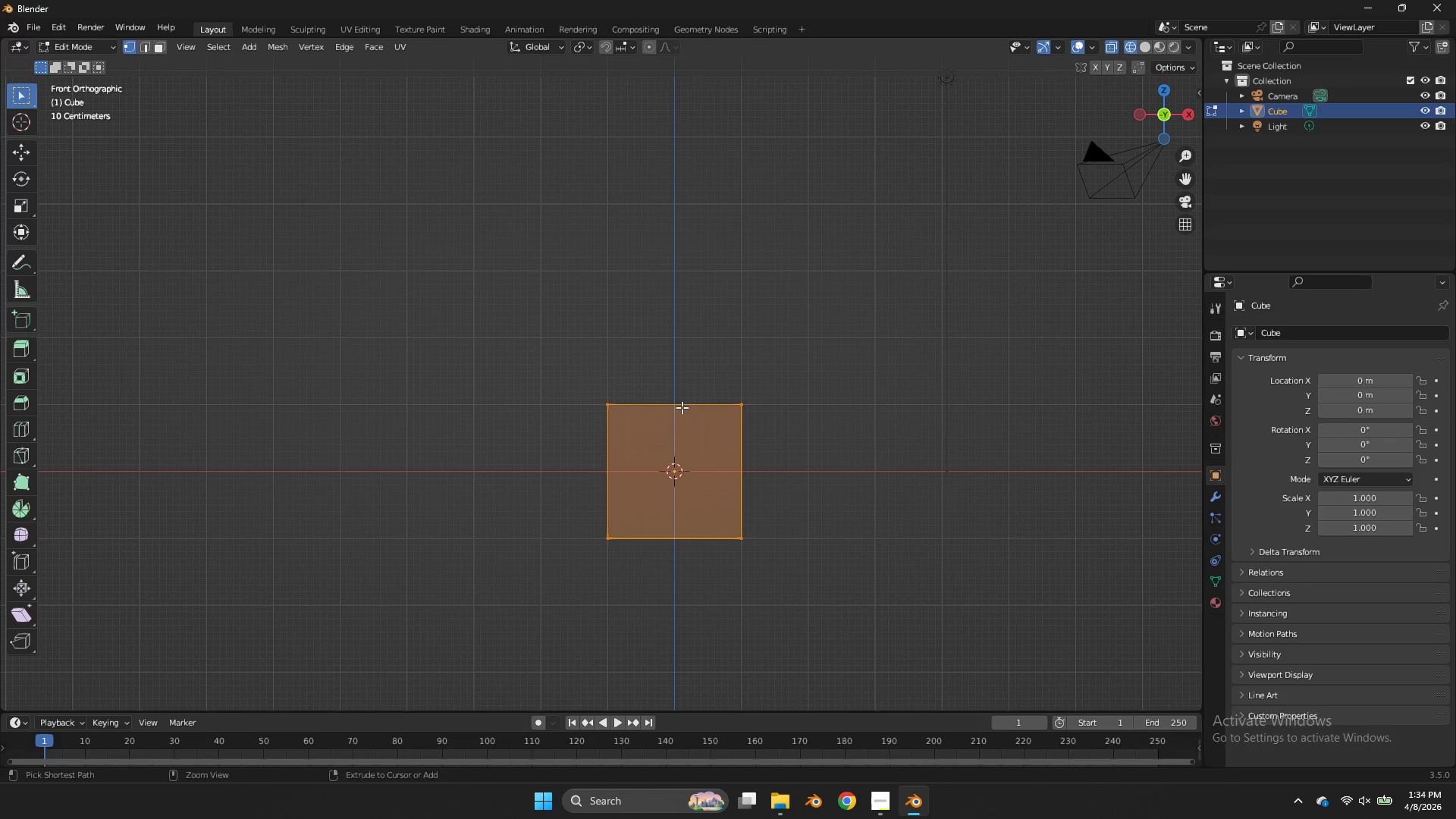 
left_click([679, 394])
 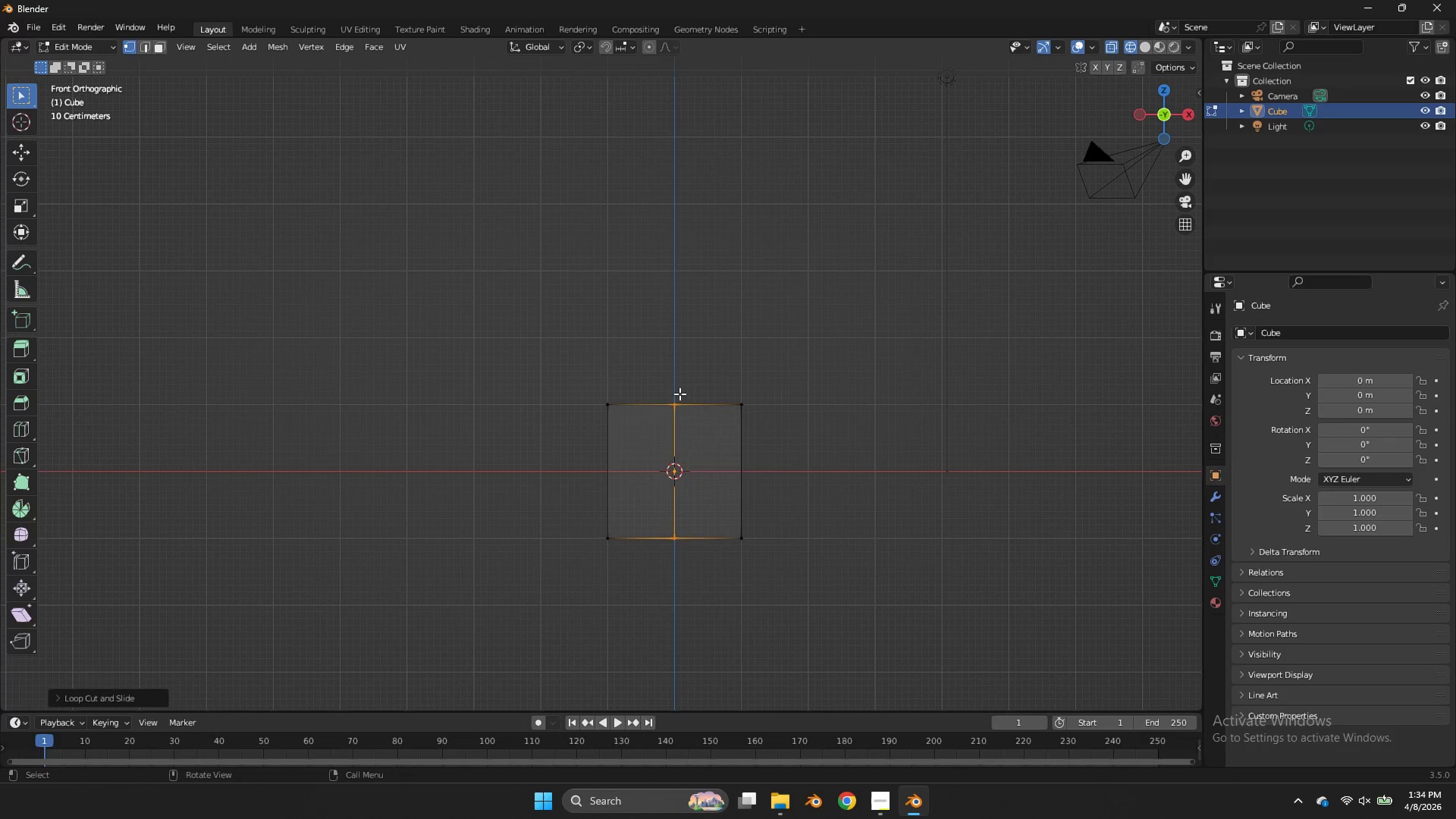 
right_click([679, 394])
 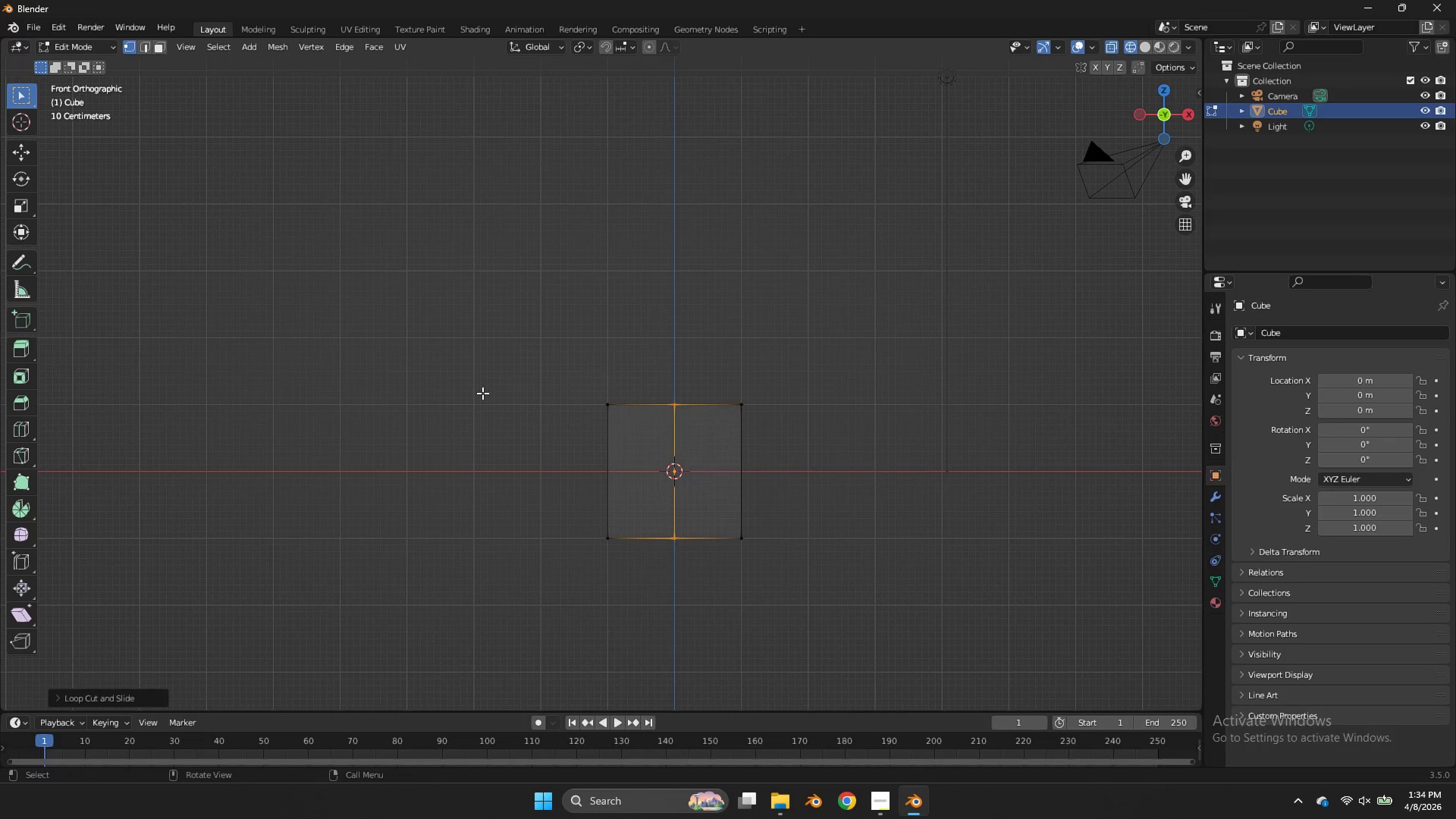 
type(zx)
 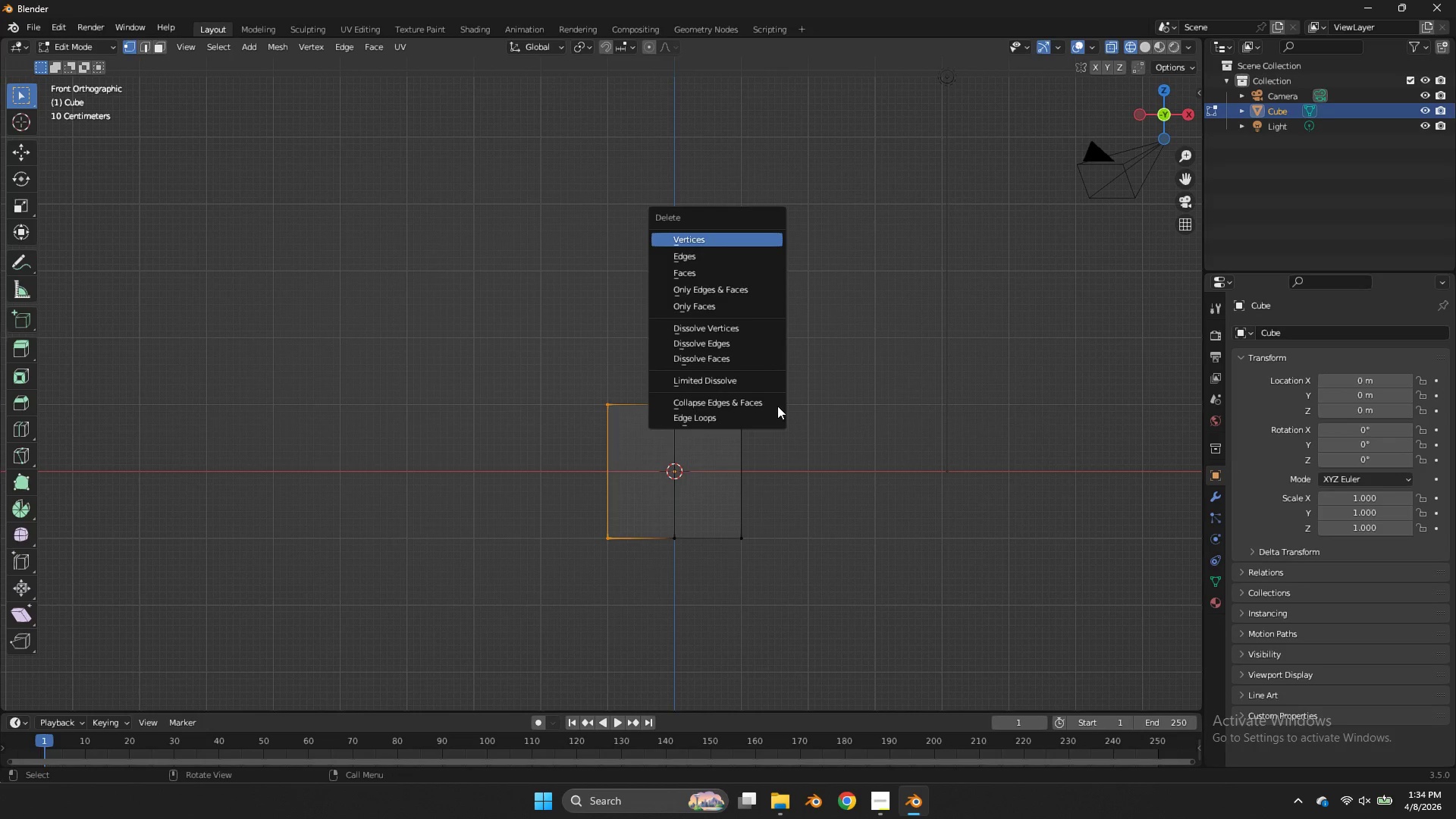 
left_click_drag(start_coordinate=[630, 350], to_coordinate=[530, 654])
 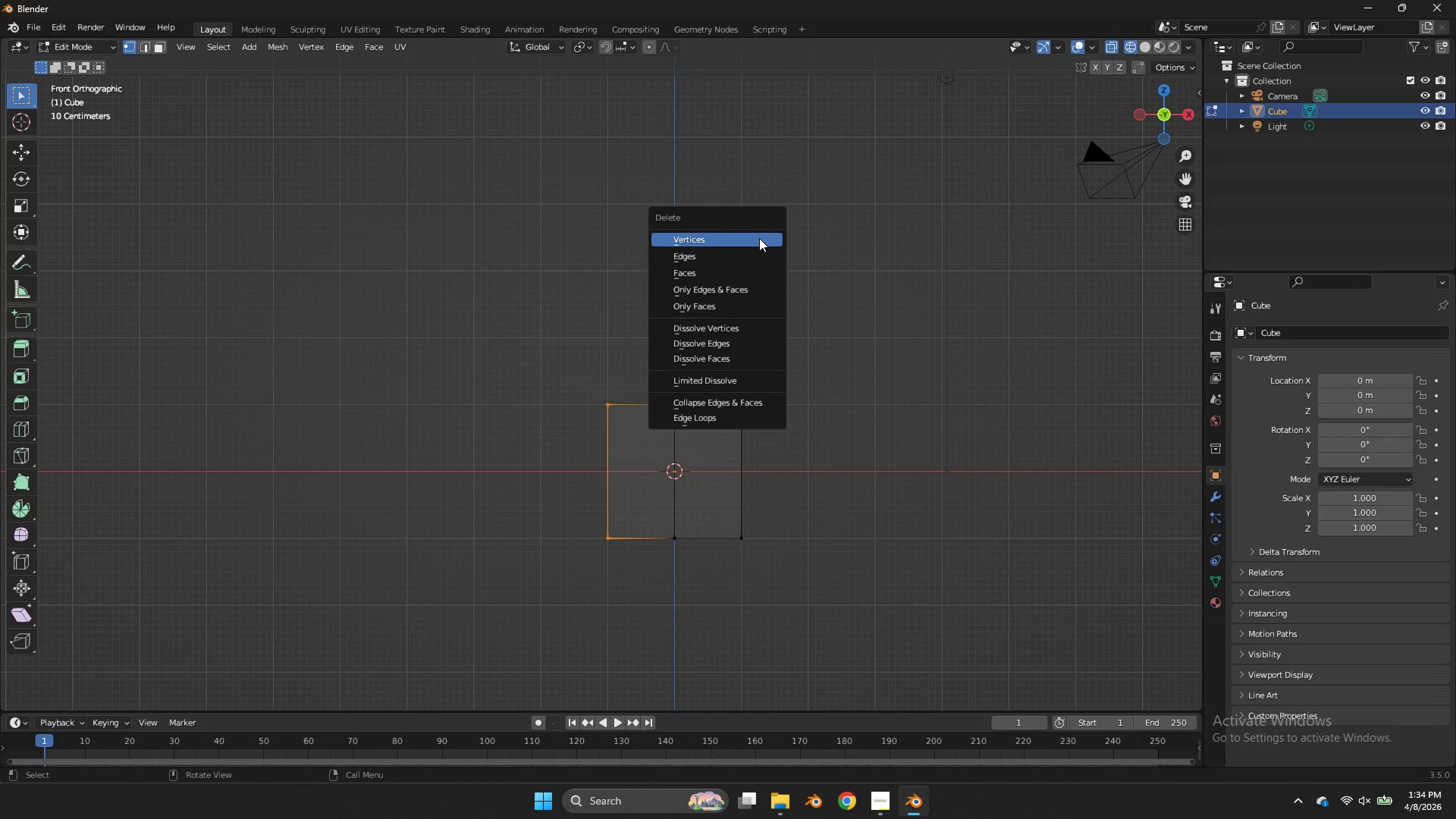 
left_click([759, 238])
 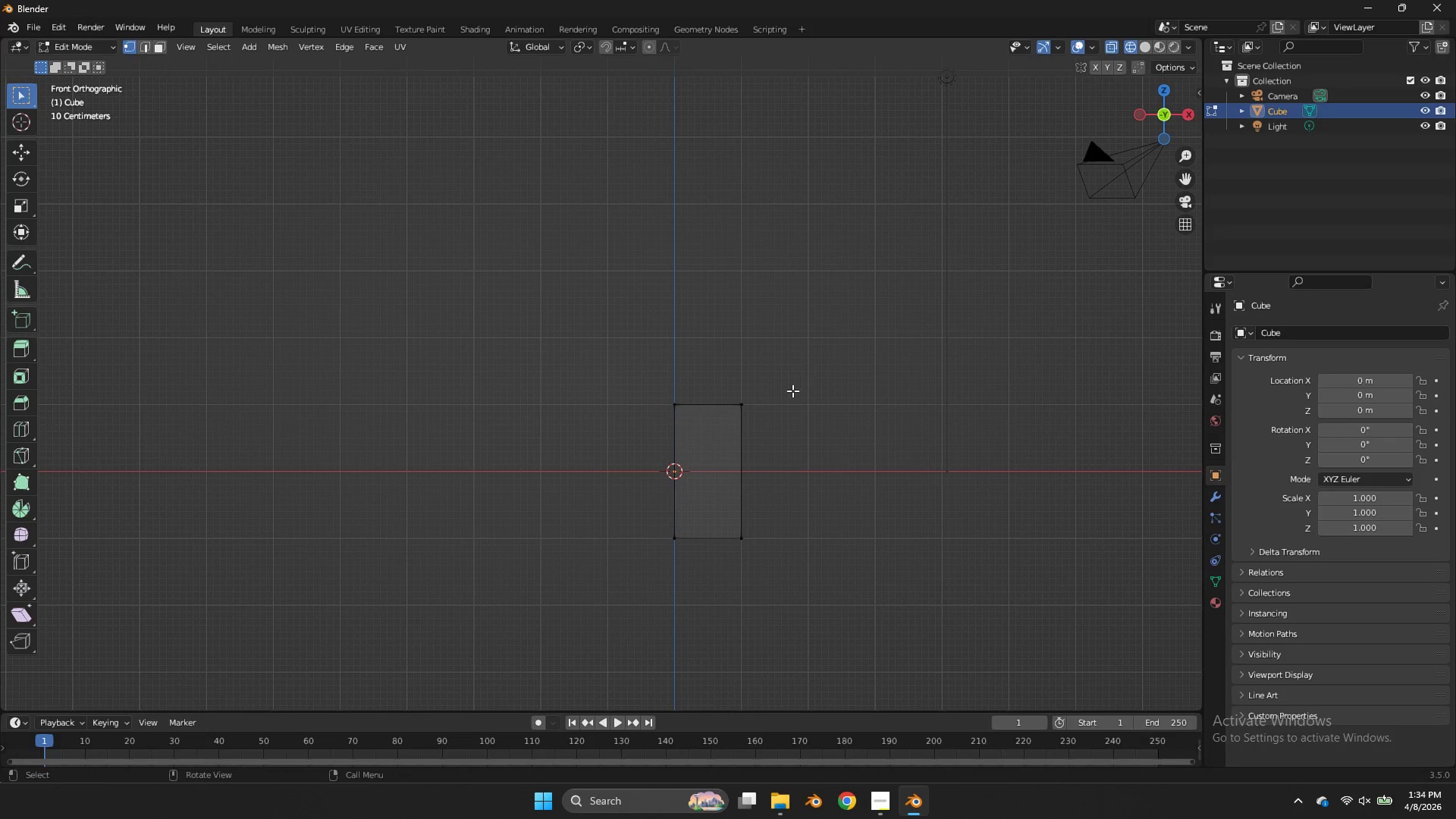 
type(agz)
 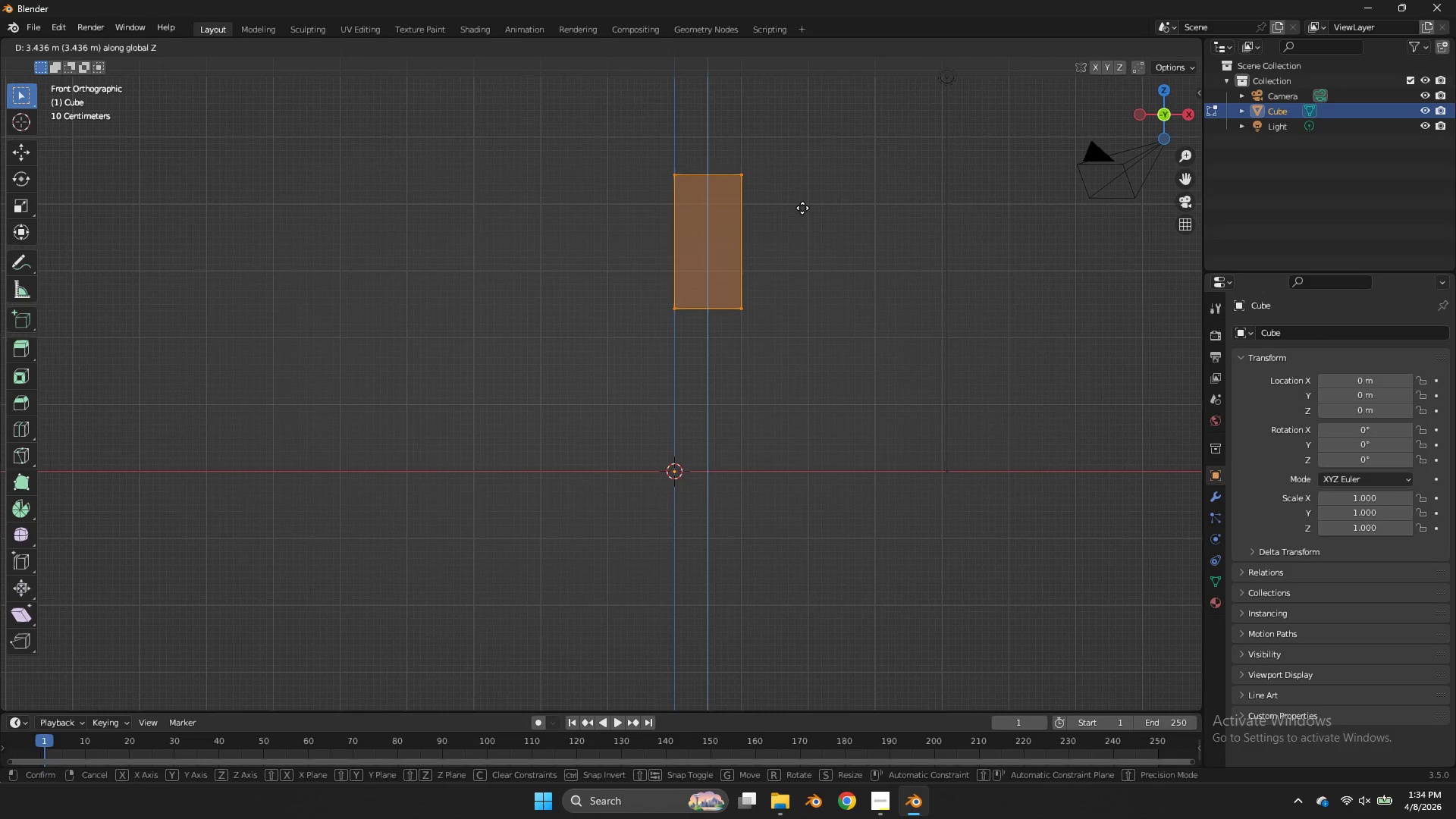 
left_click([803, 202])
 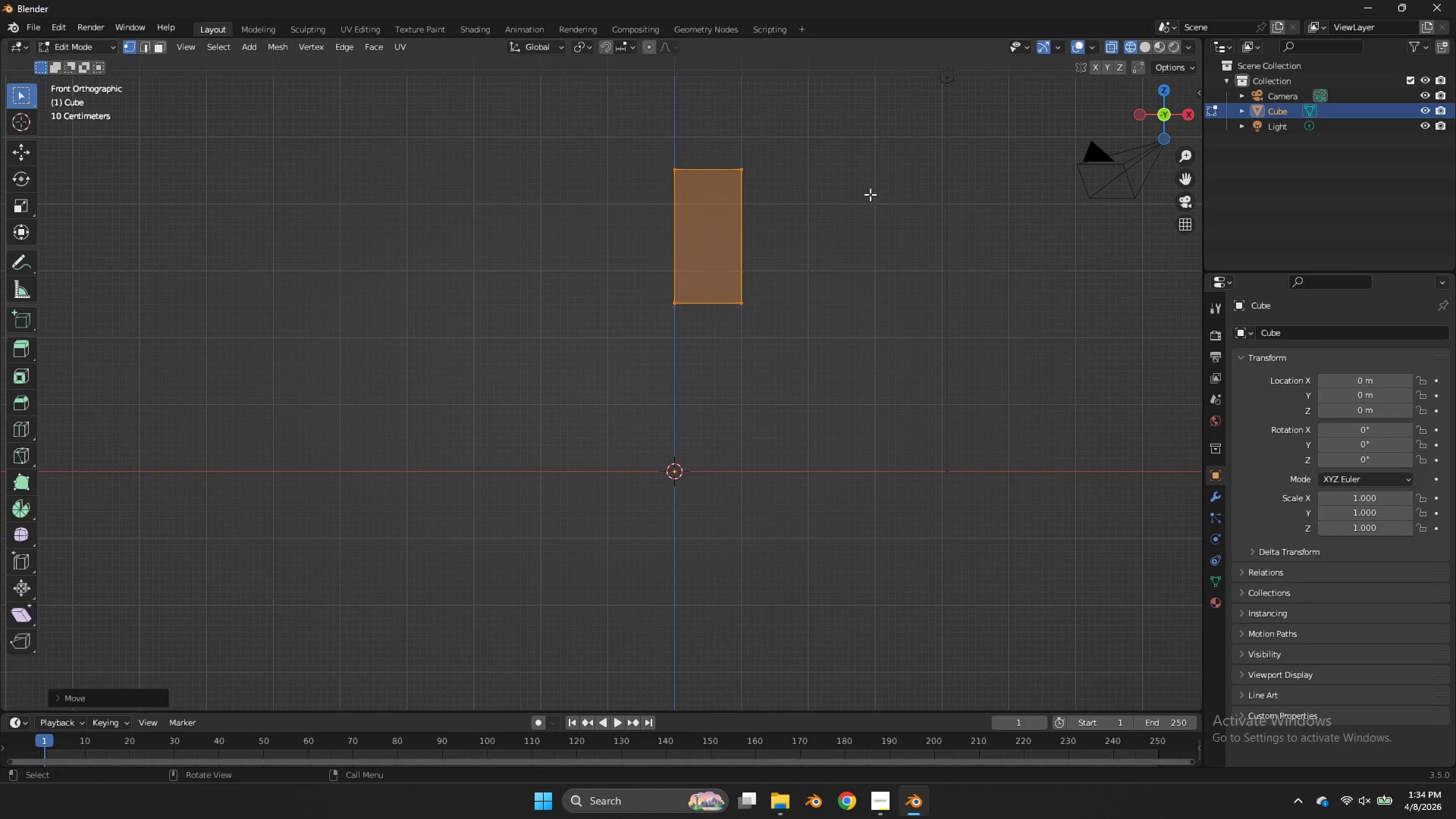 
key(S)
 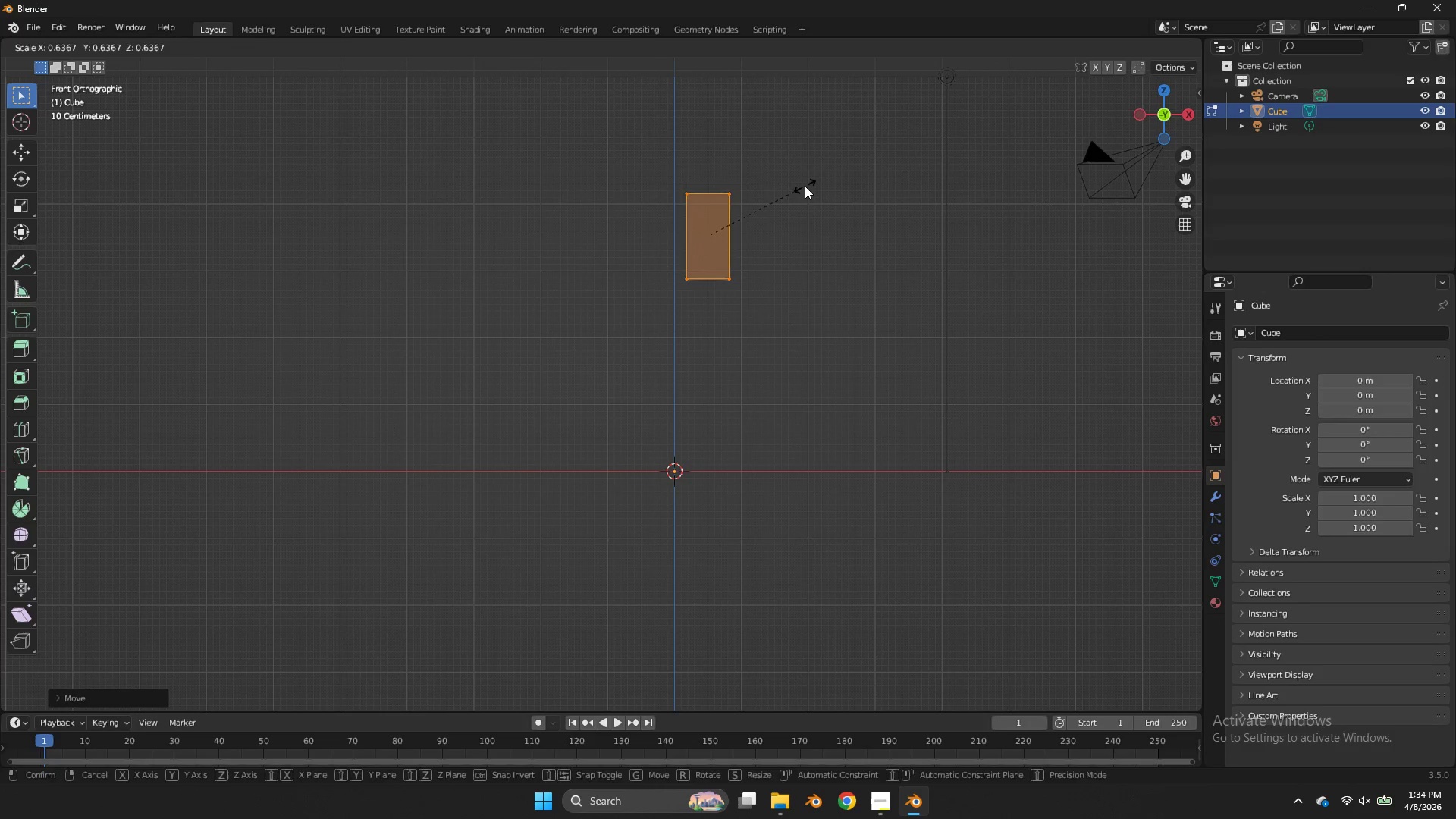 
right_click([805, 186])
 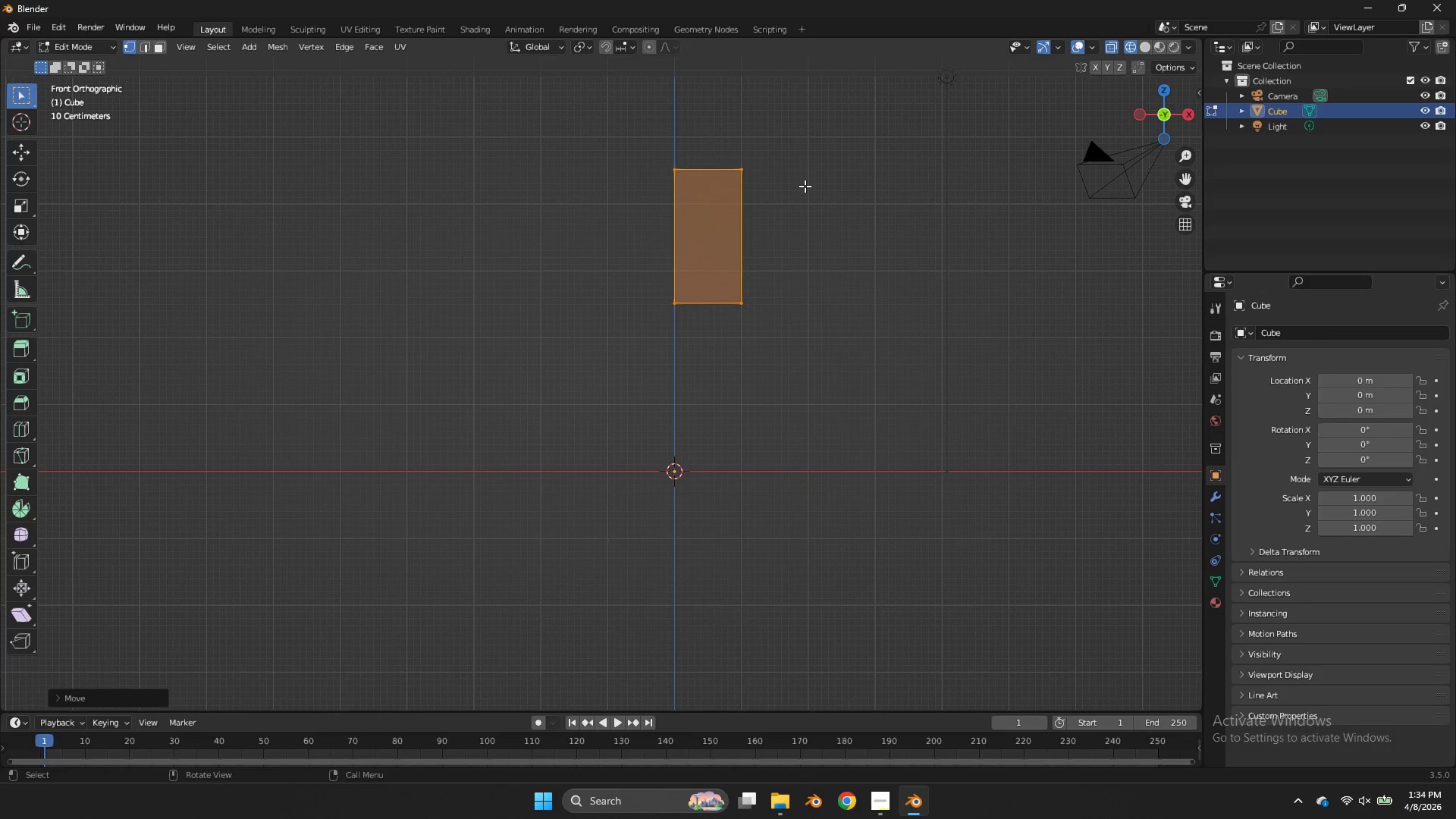 
key(Tab)
 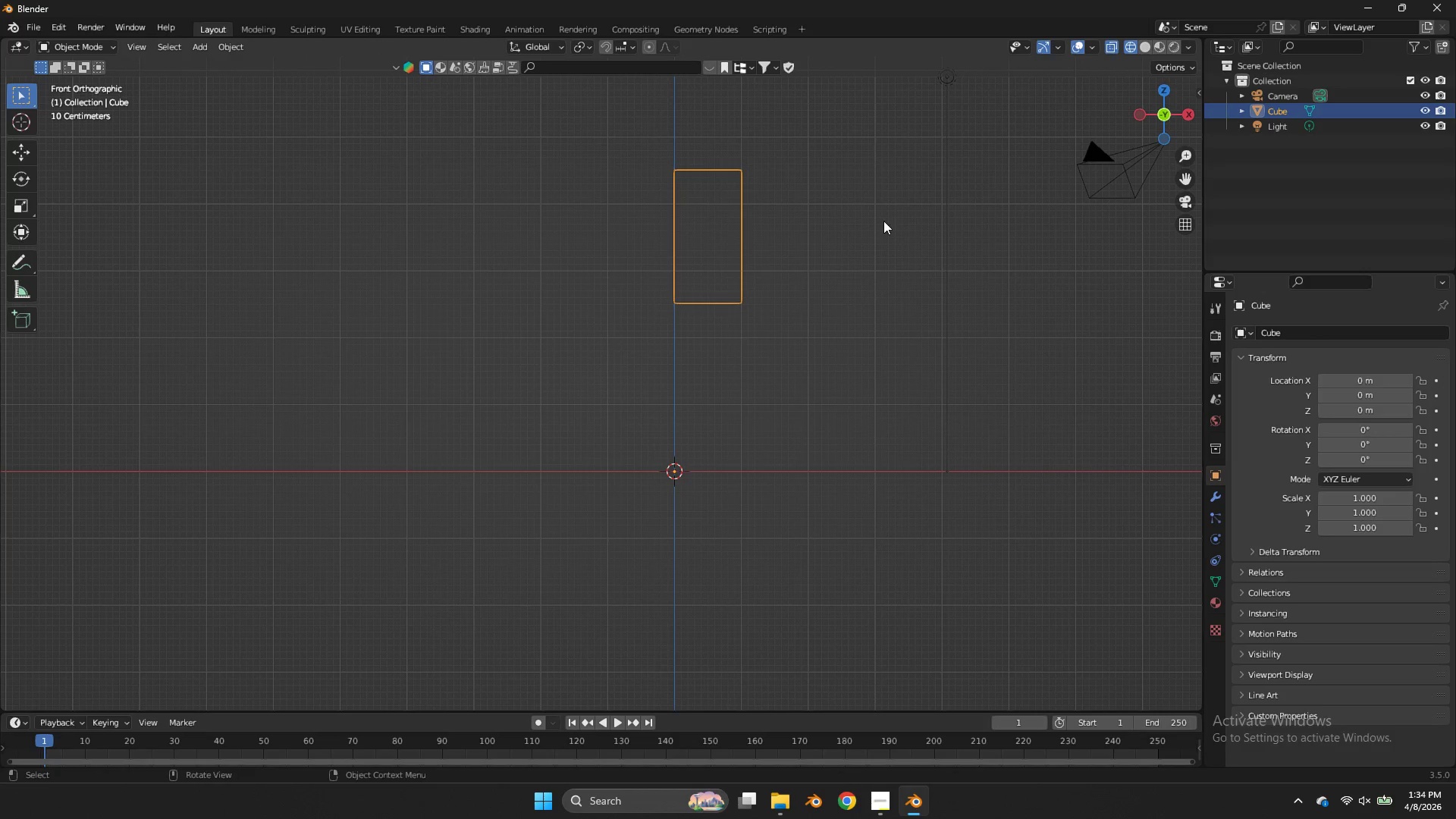 
key(S)
 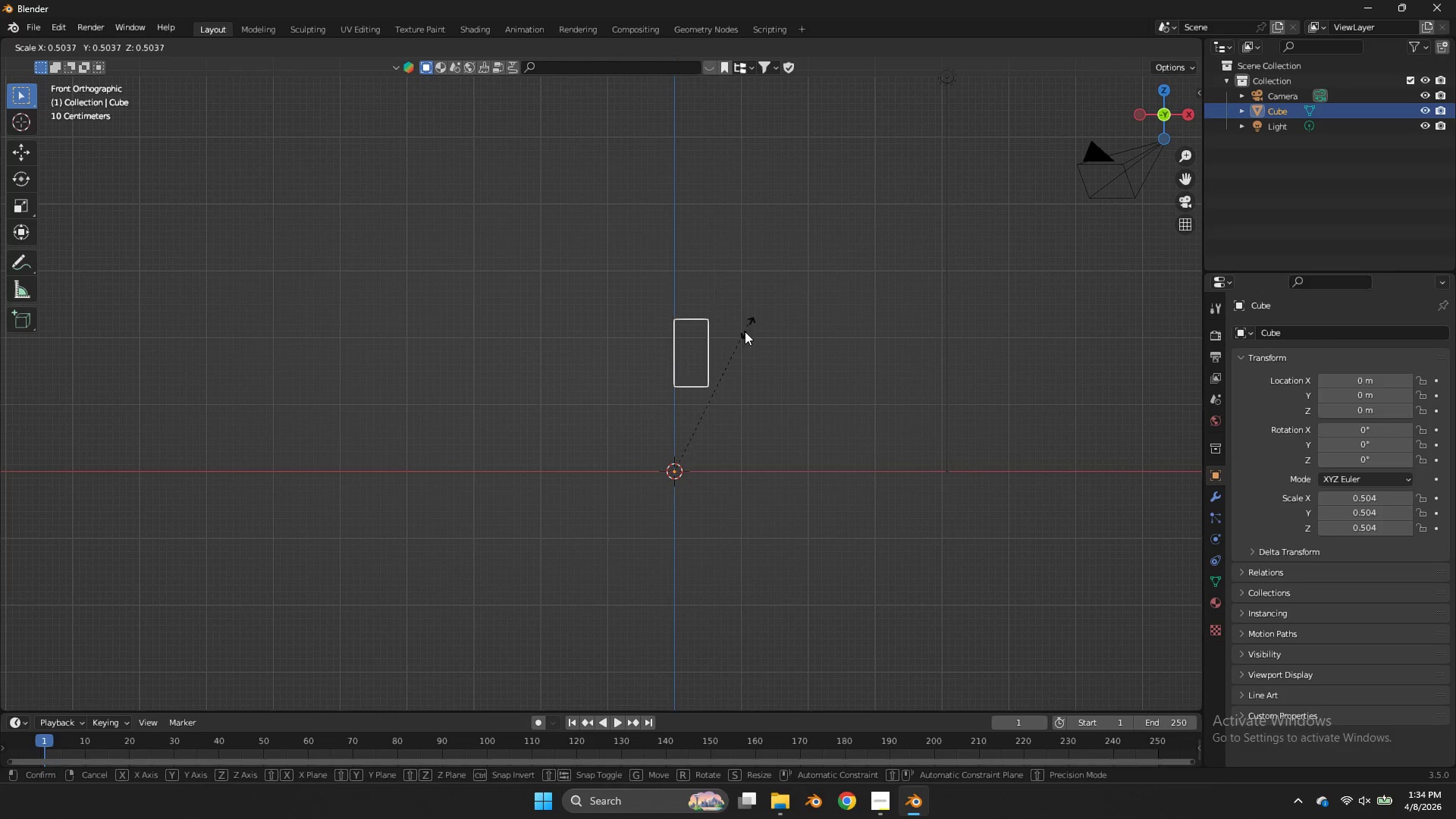 
left_click([742, 337])
 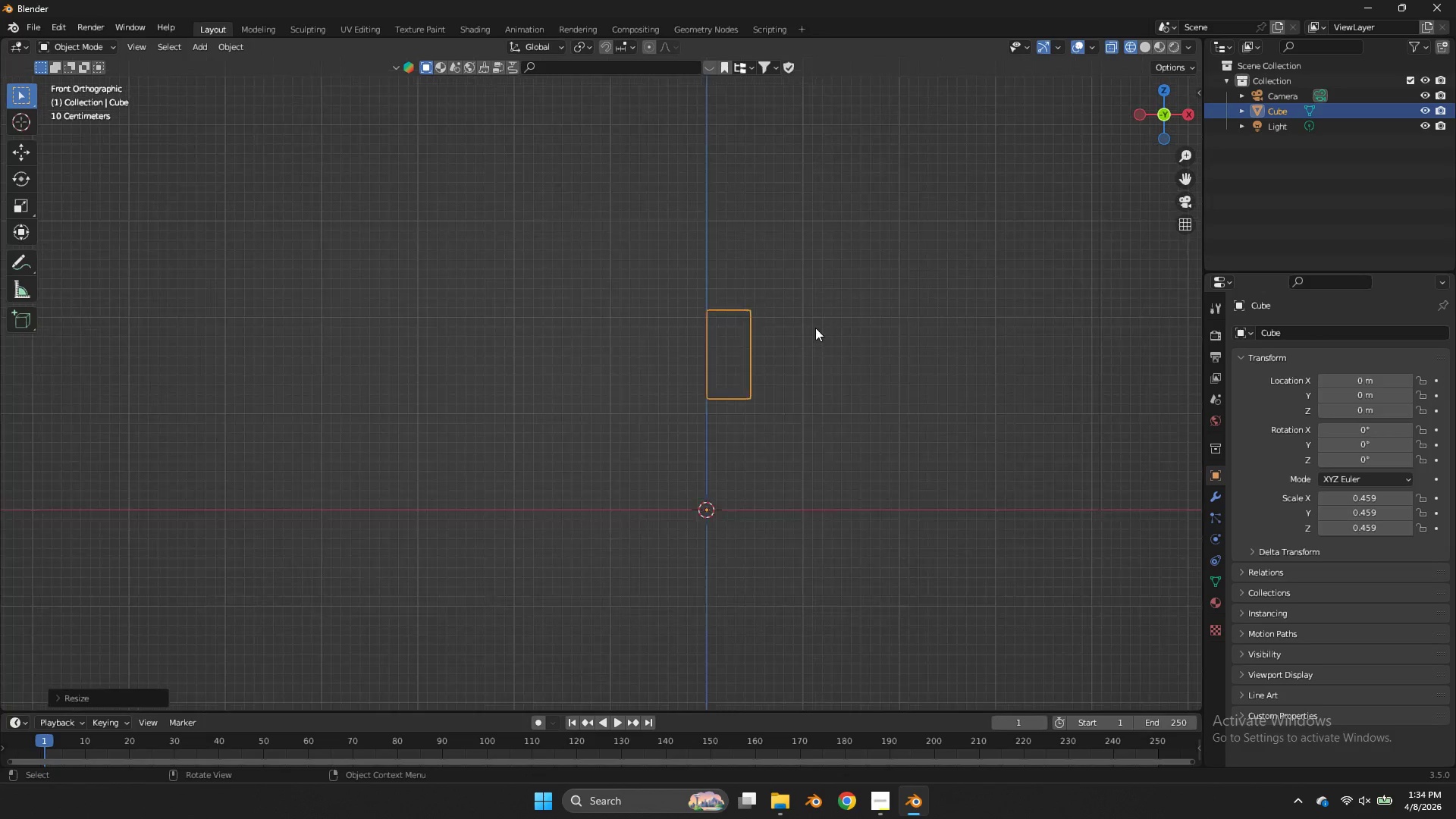 
key(Tab)
 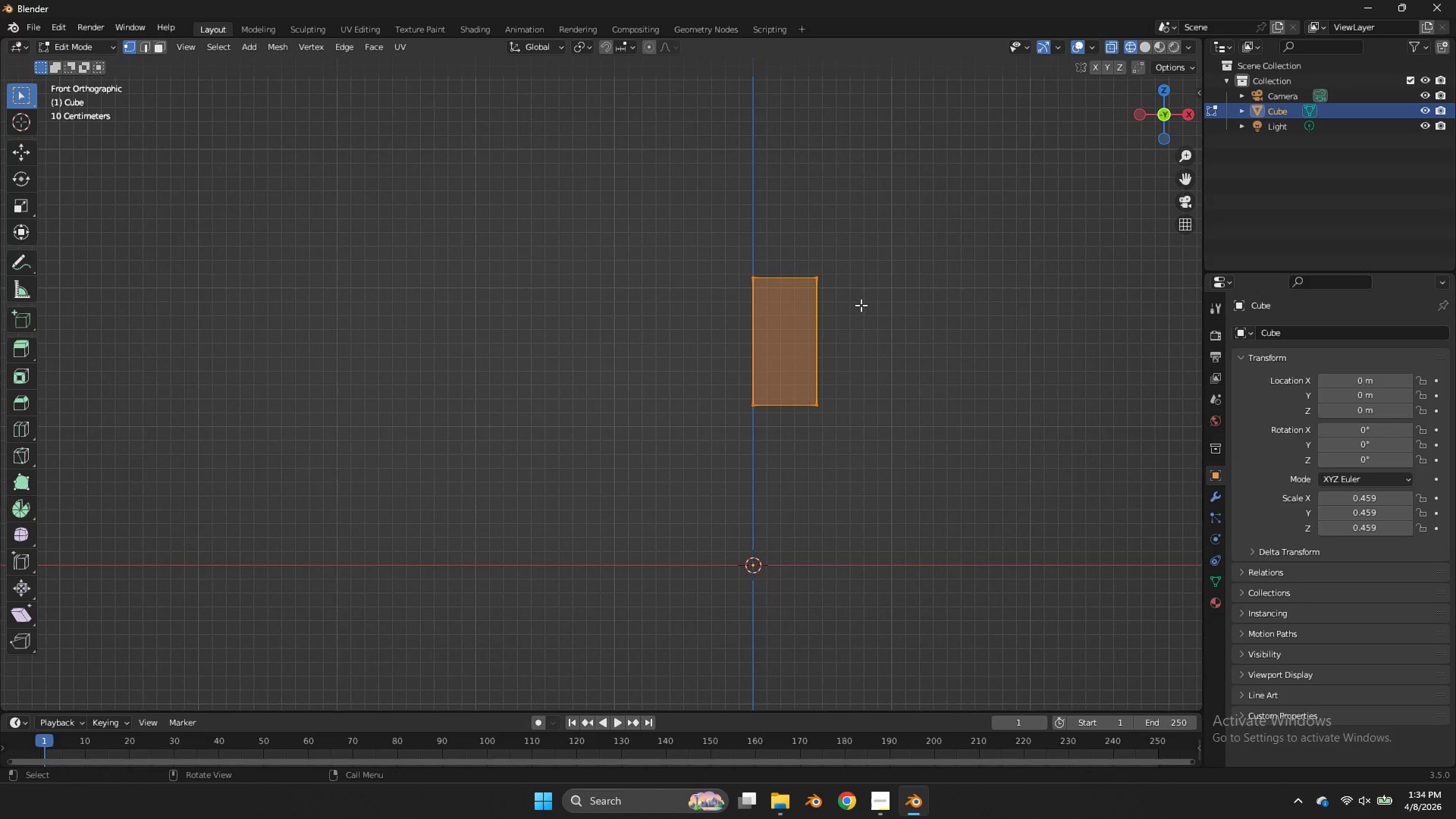 
scroll: coordinate [815, 328], scroll_direction: up, amount: 4.0
 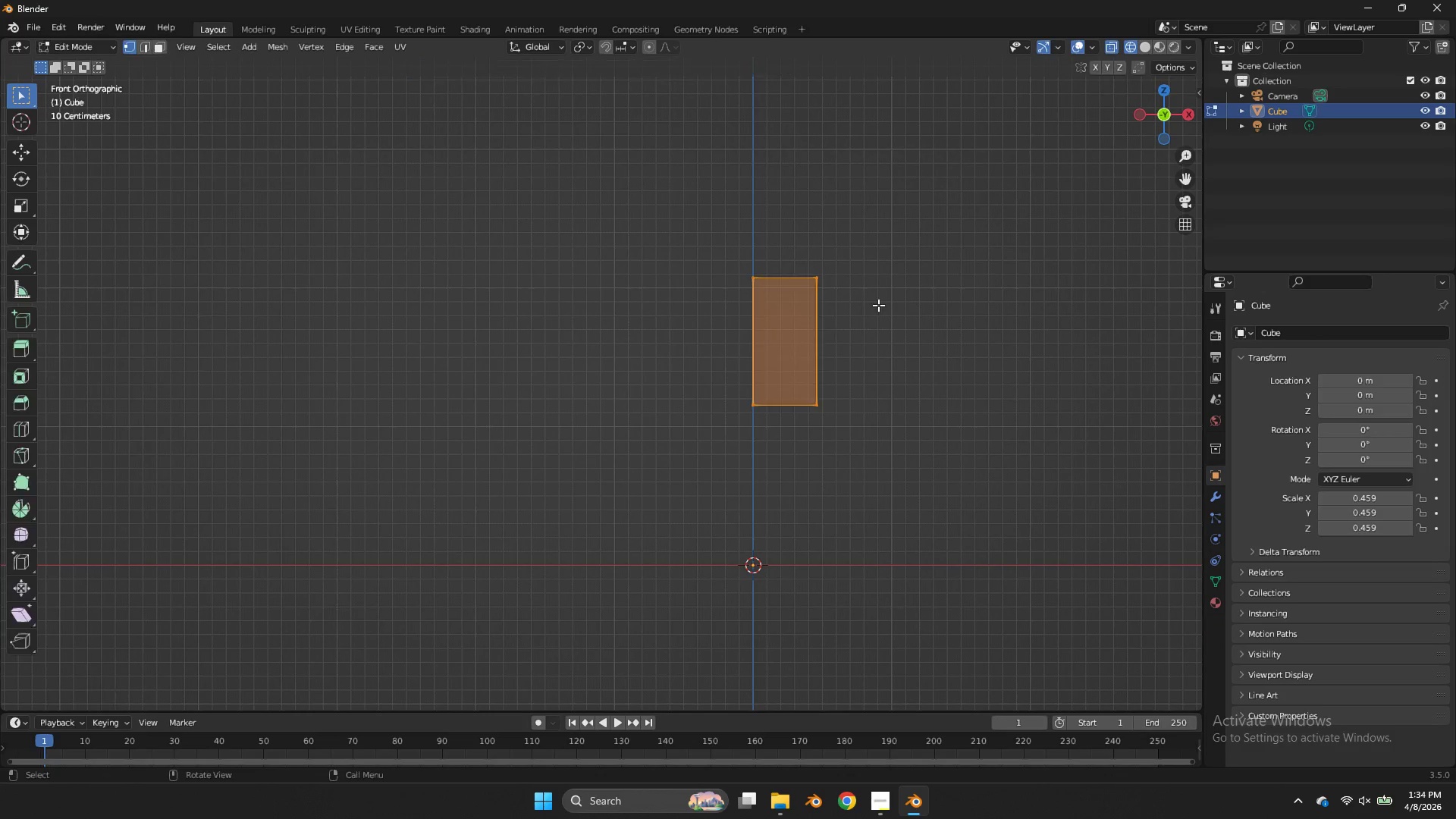 
left_click_drag(start_coordinate=[862, 348], to_coordinate=[719, 422])
 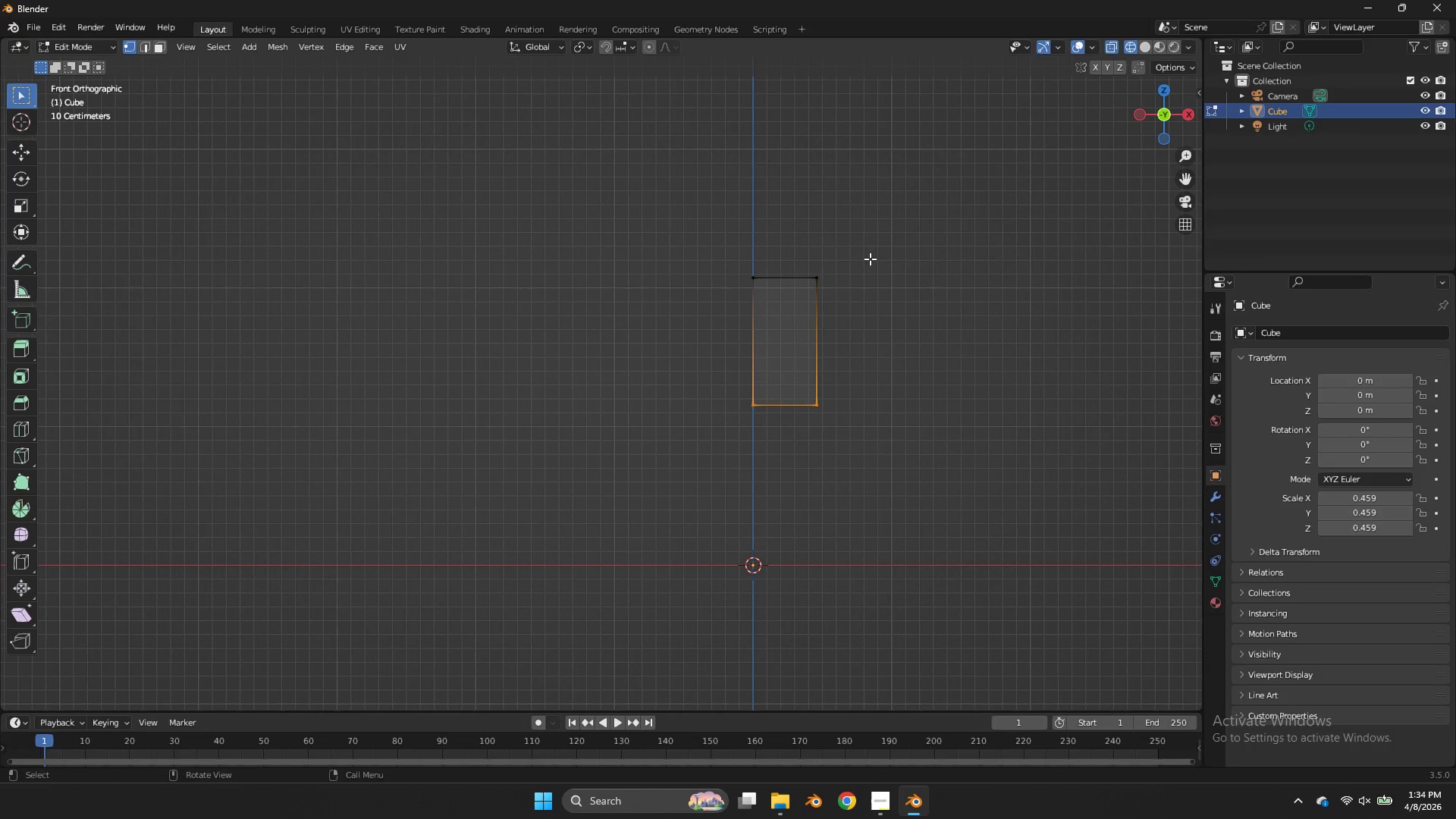 
left_click_drag(start_coordinate=[870, 230], to_coordinate=[811, 459])
 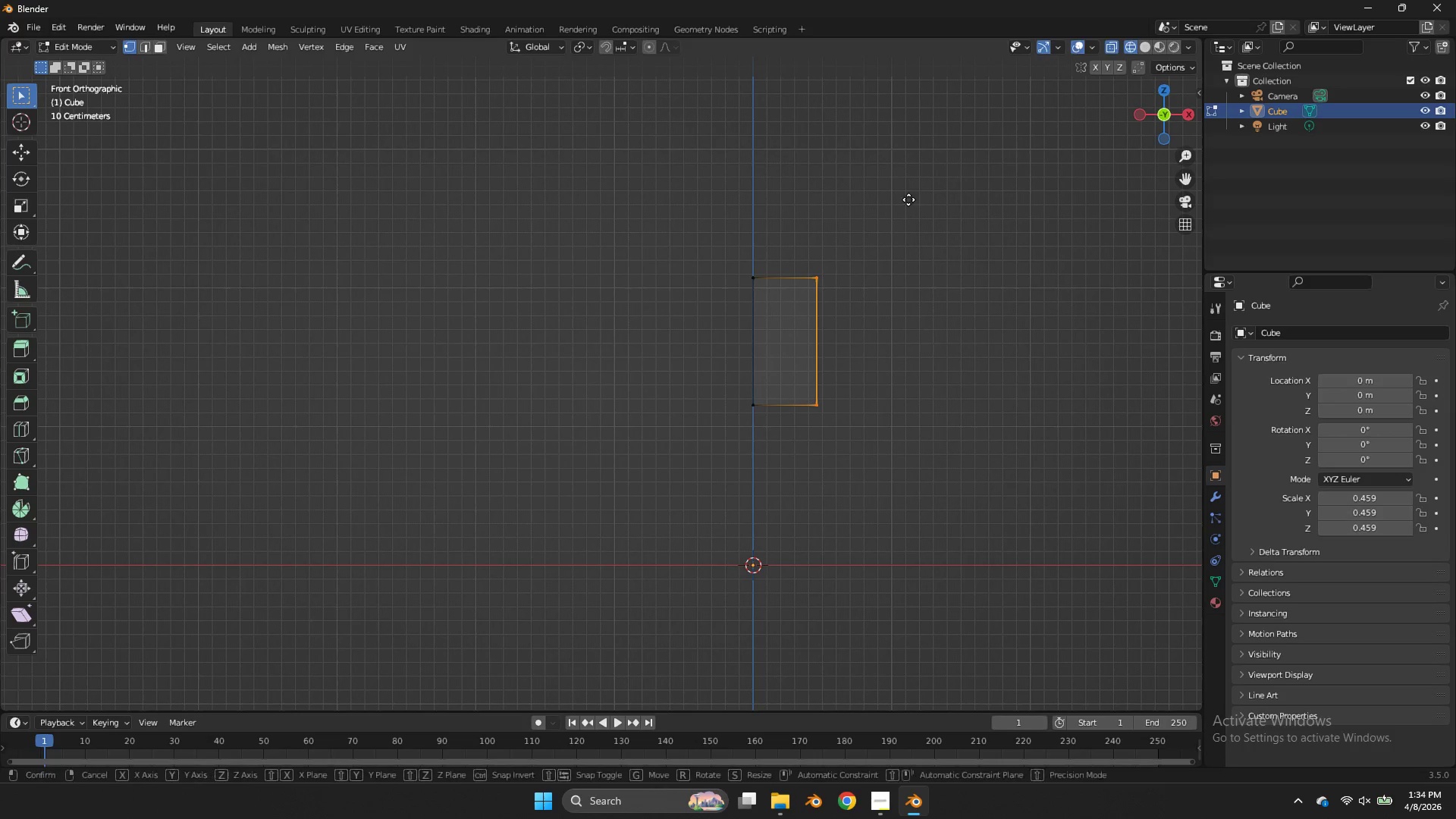 
type(gx)
 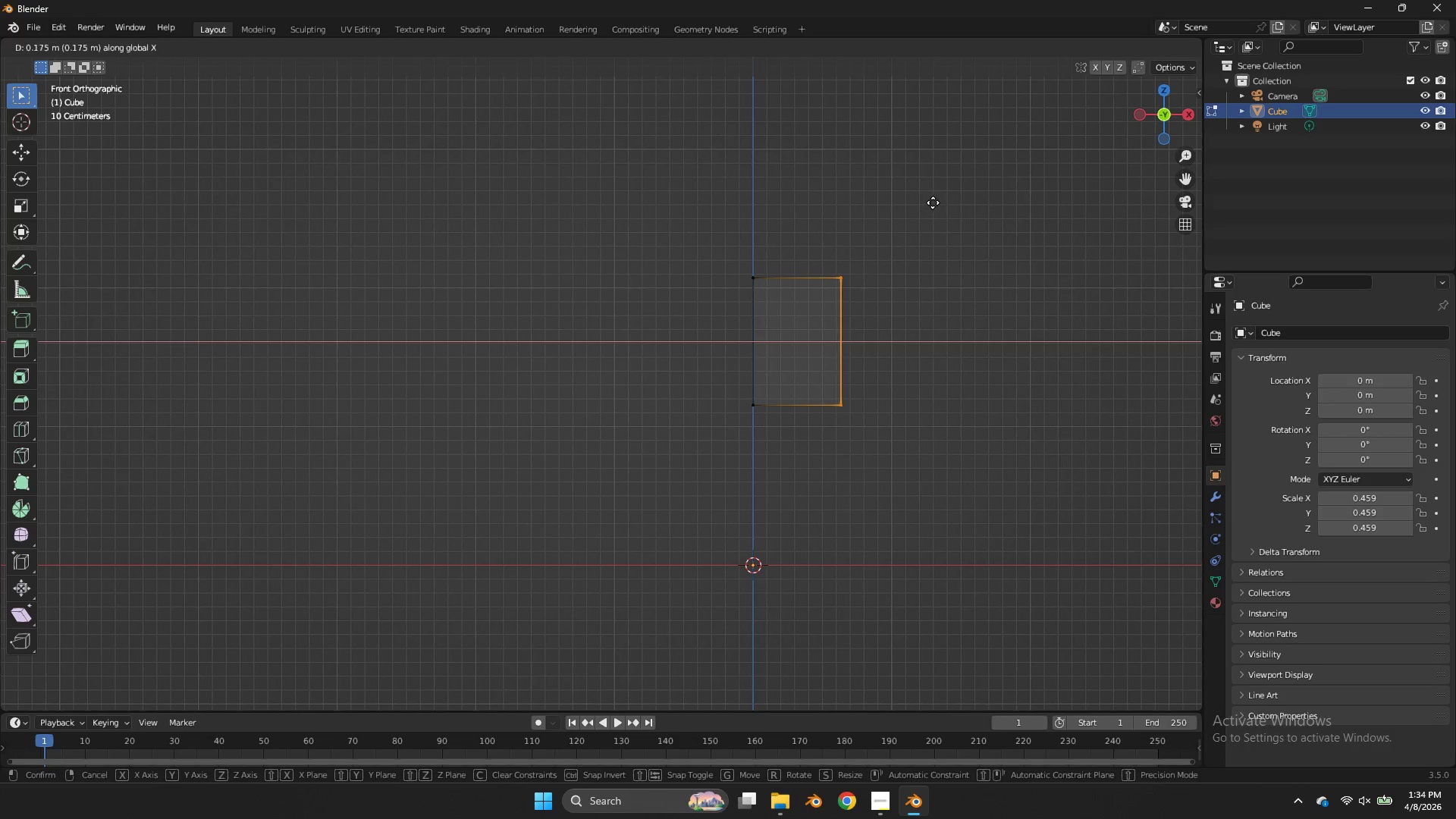 
left_click([933, 202])
 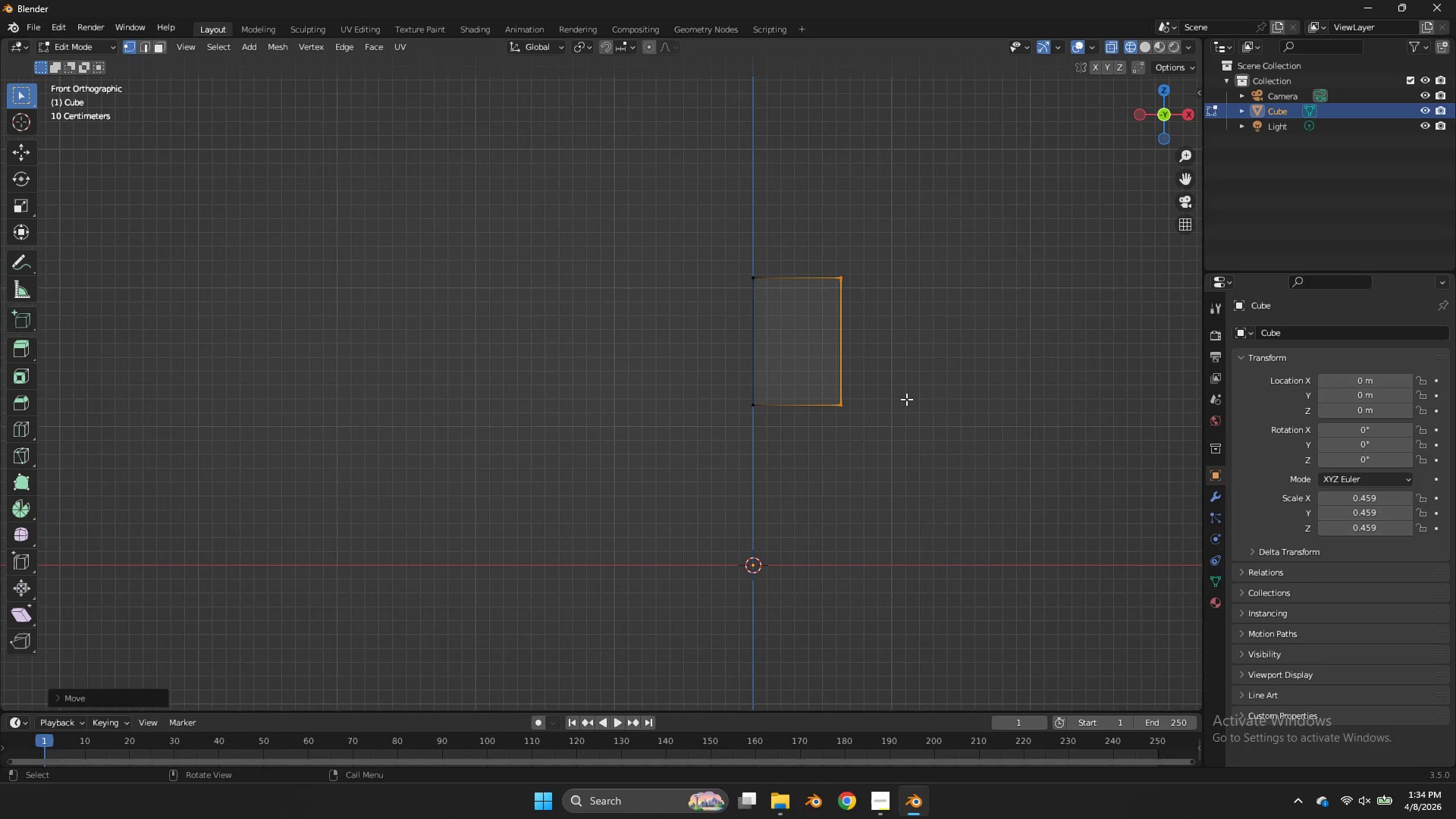 
left_click_drag(start_coordinate=[886, 384], to_coordinate=[799, 441])
 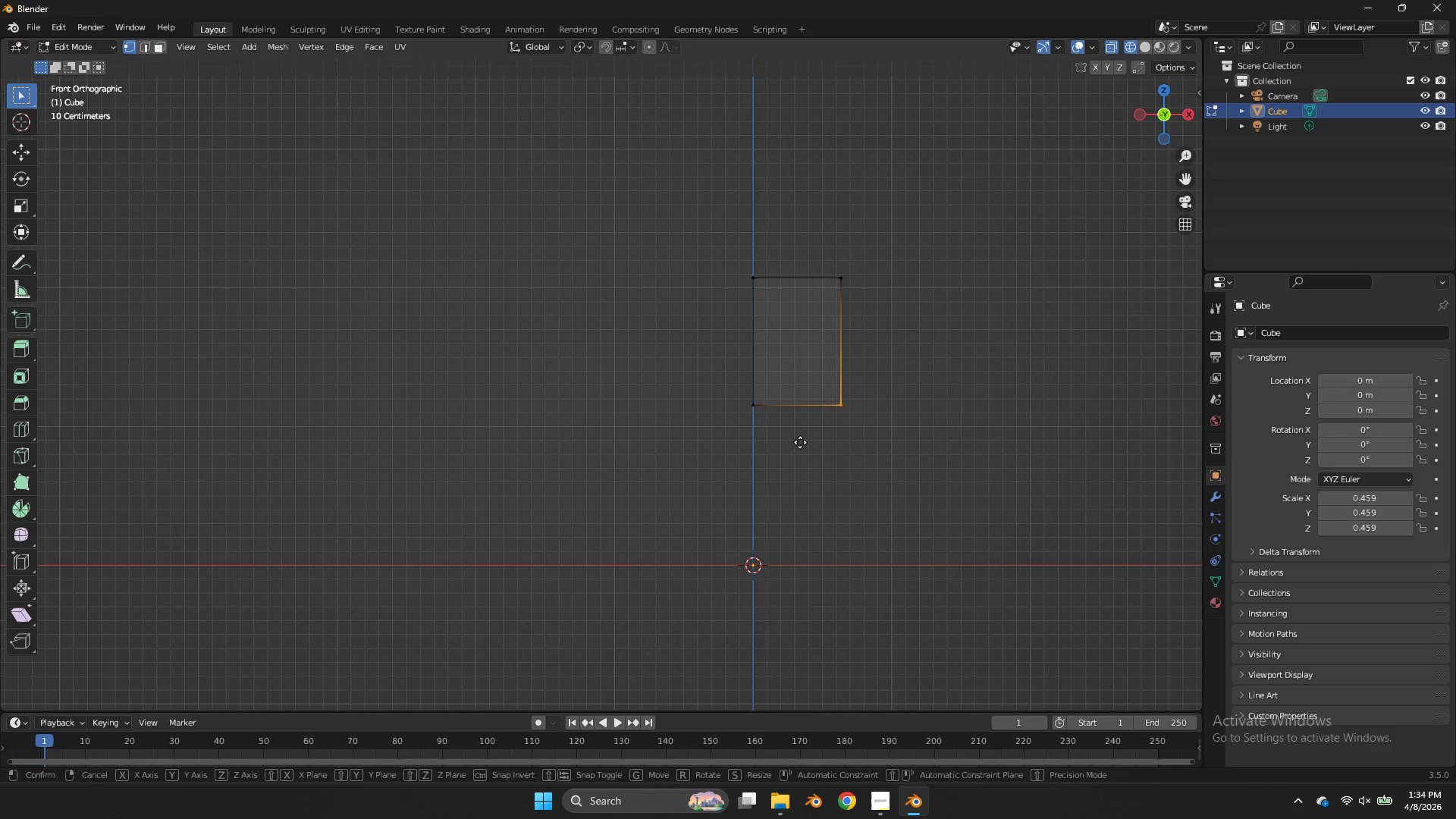 
type(gx)
 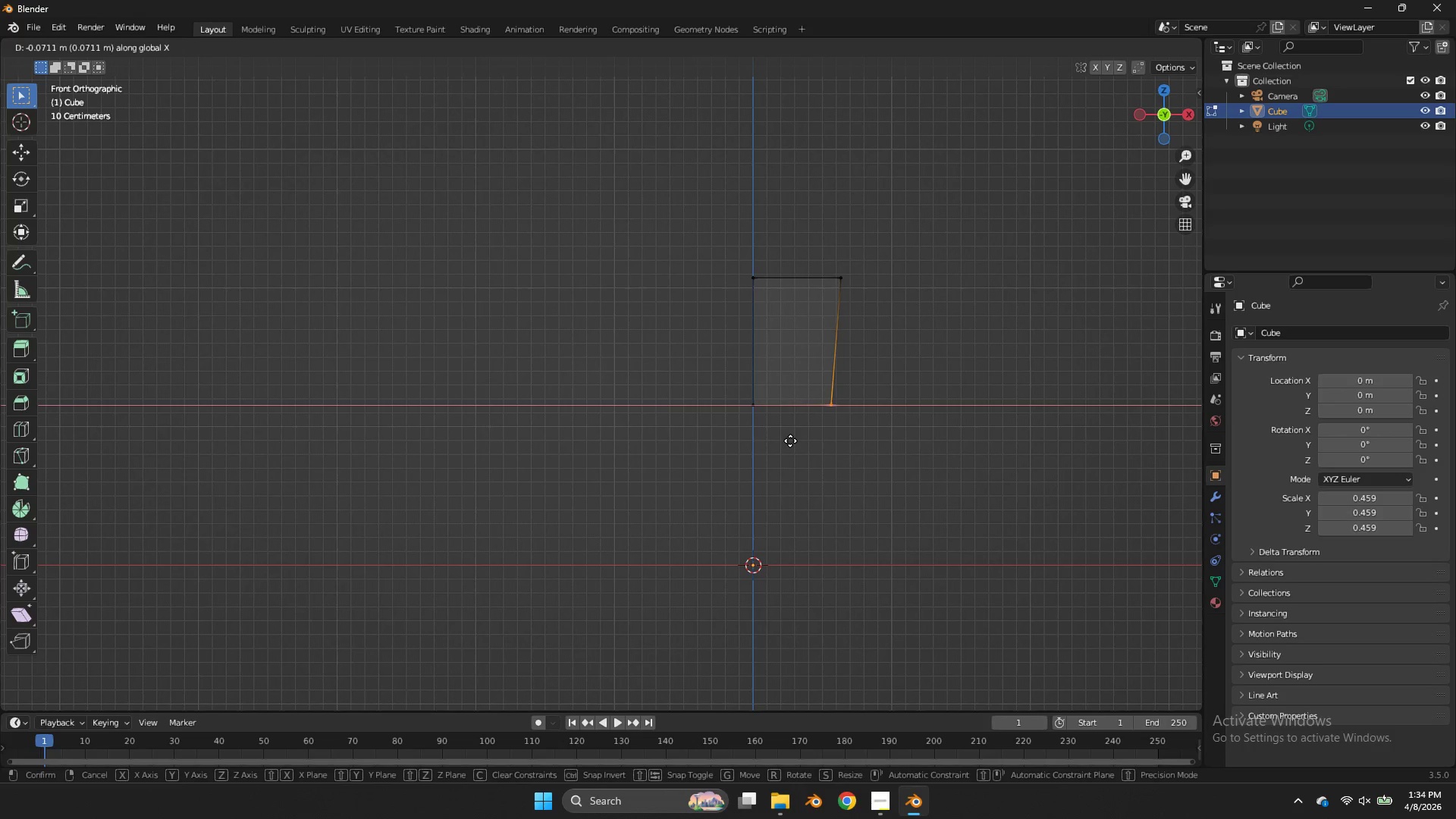 
left_click([790, 441])
 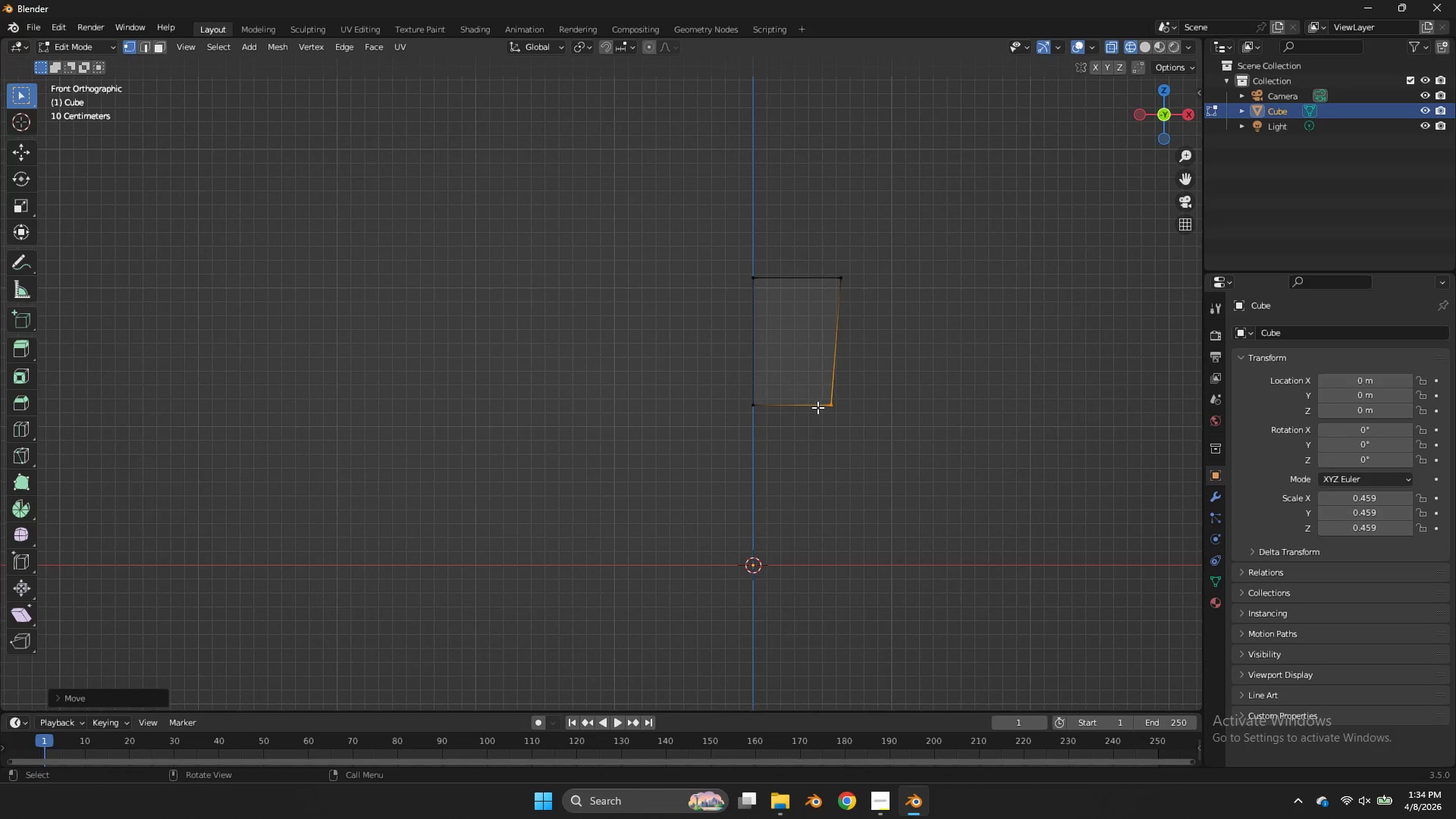 
key(Control+ControlLeft)
 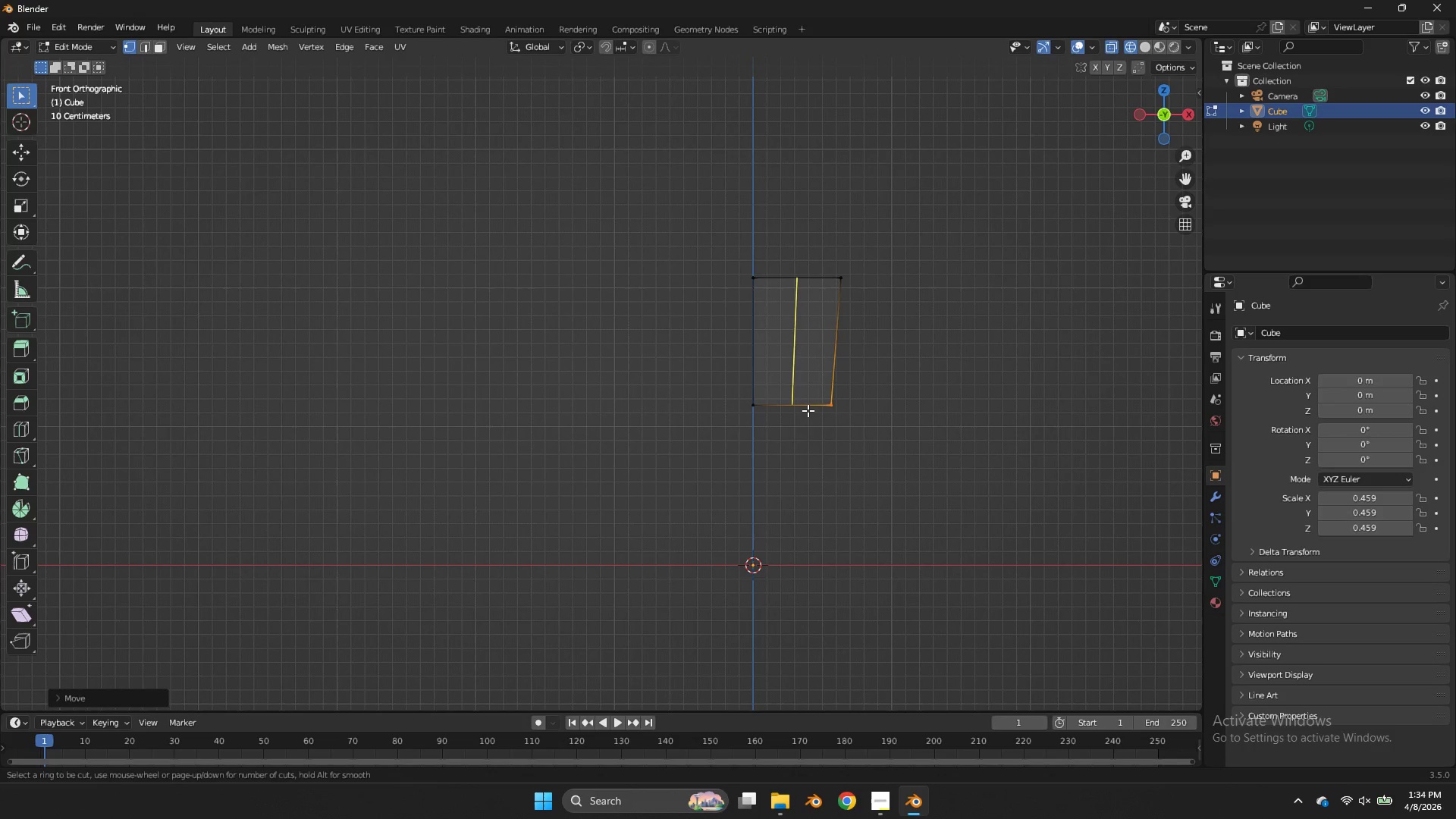 
key(Control+R)
 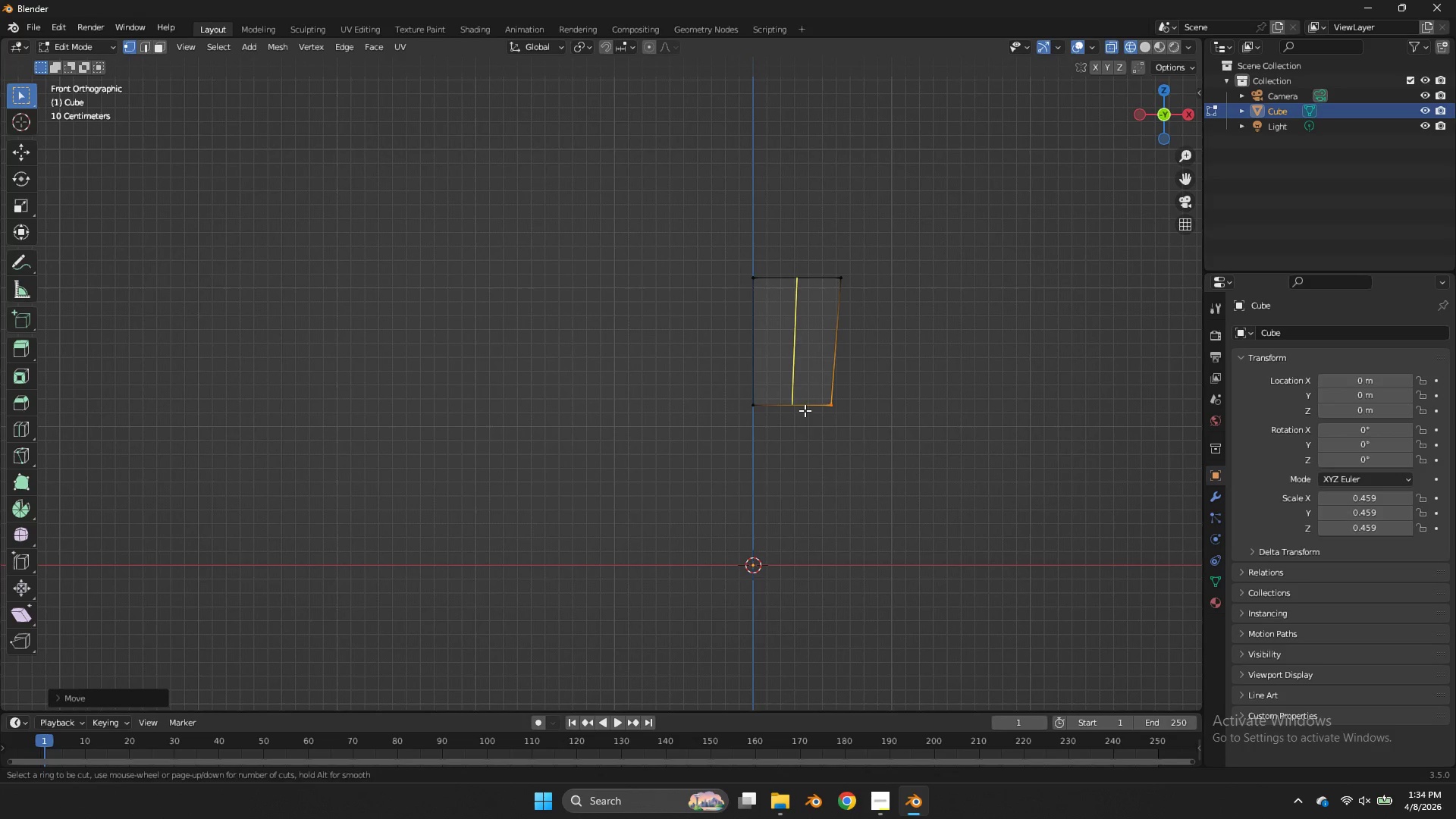 
left_click([805, 410])
 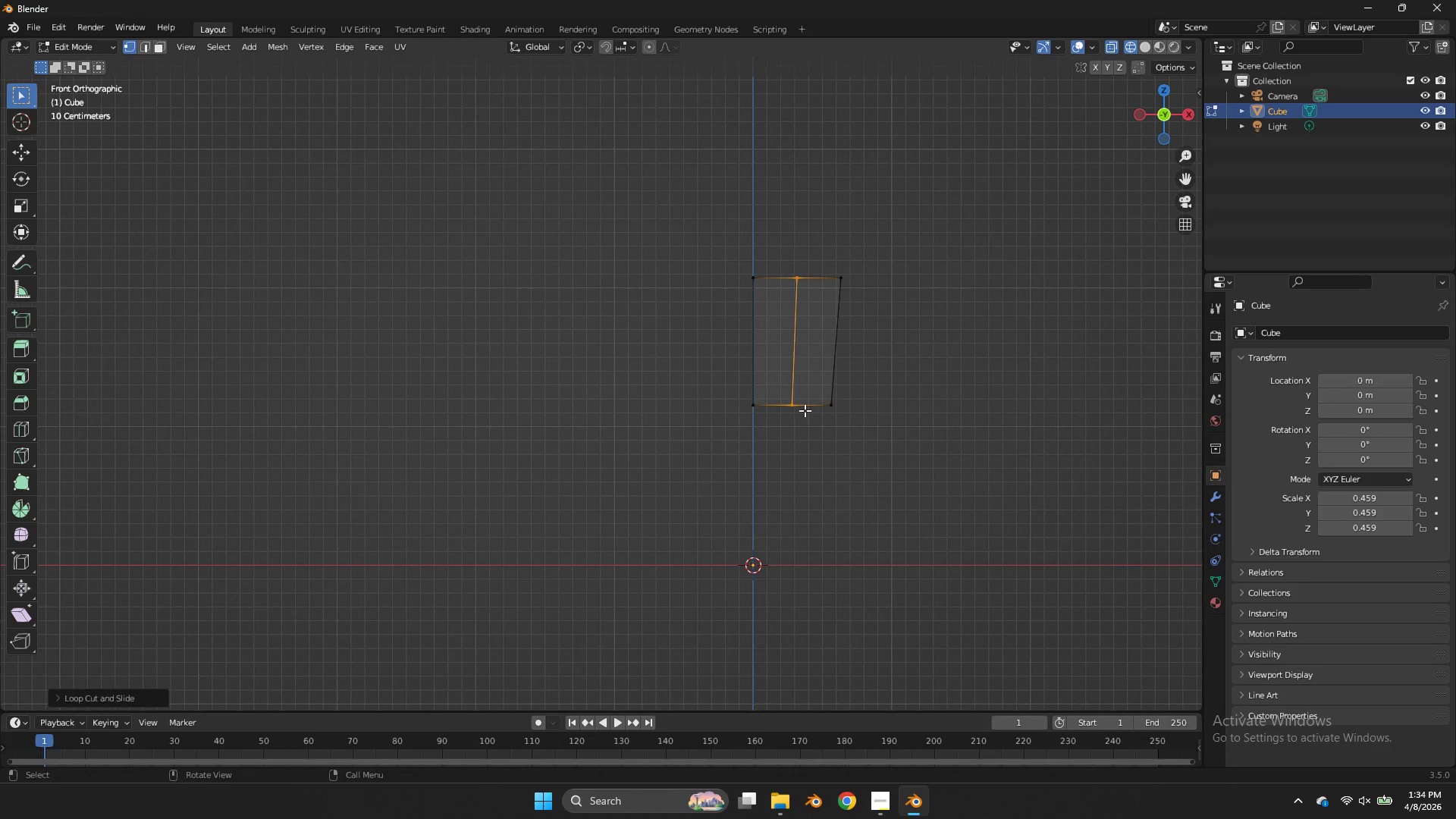 
right_click([805, 410])
 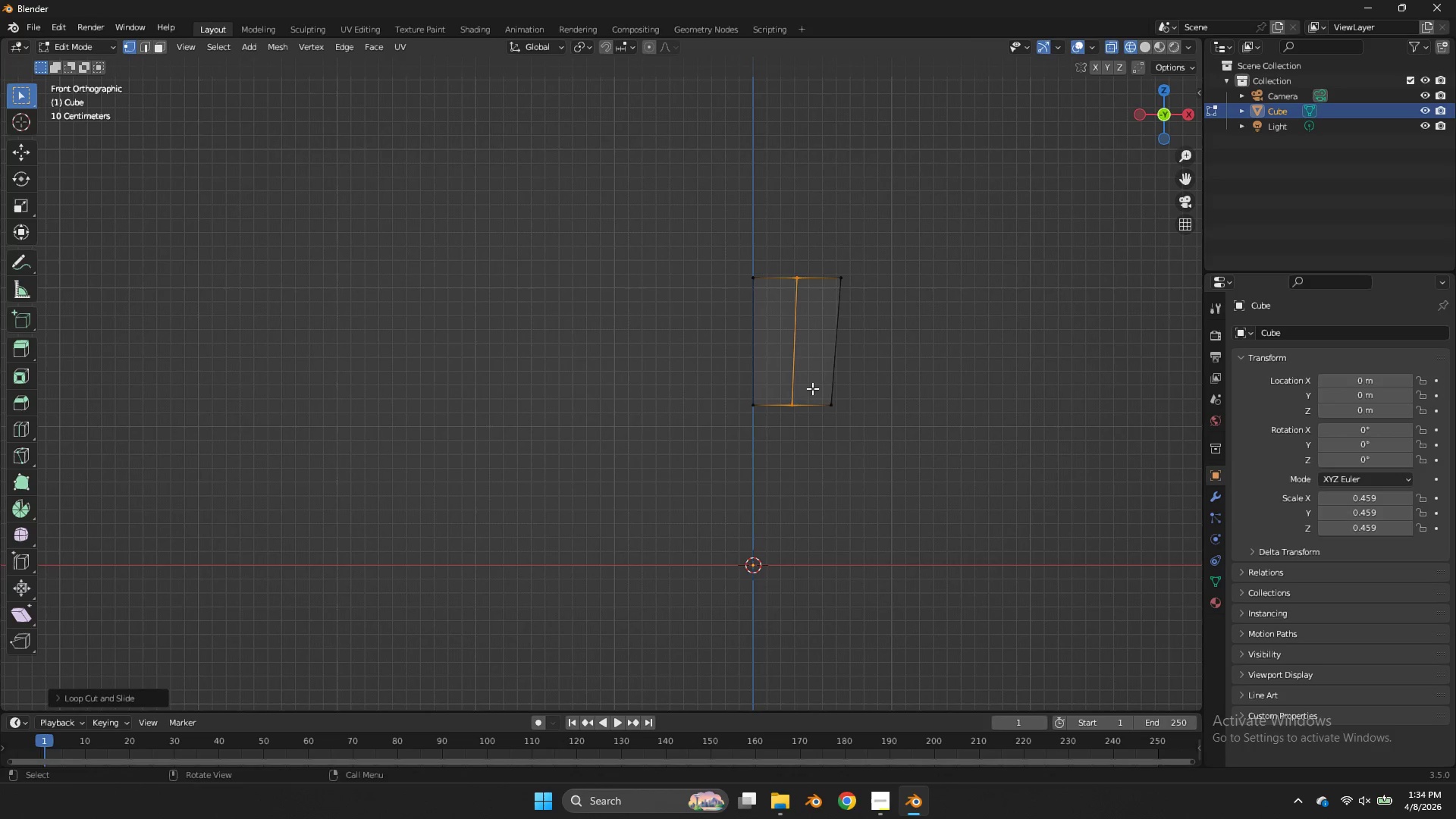 
left_click_drag(start_coordinate=[812, 388], to_coordinate=[742, 427])
 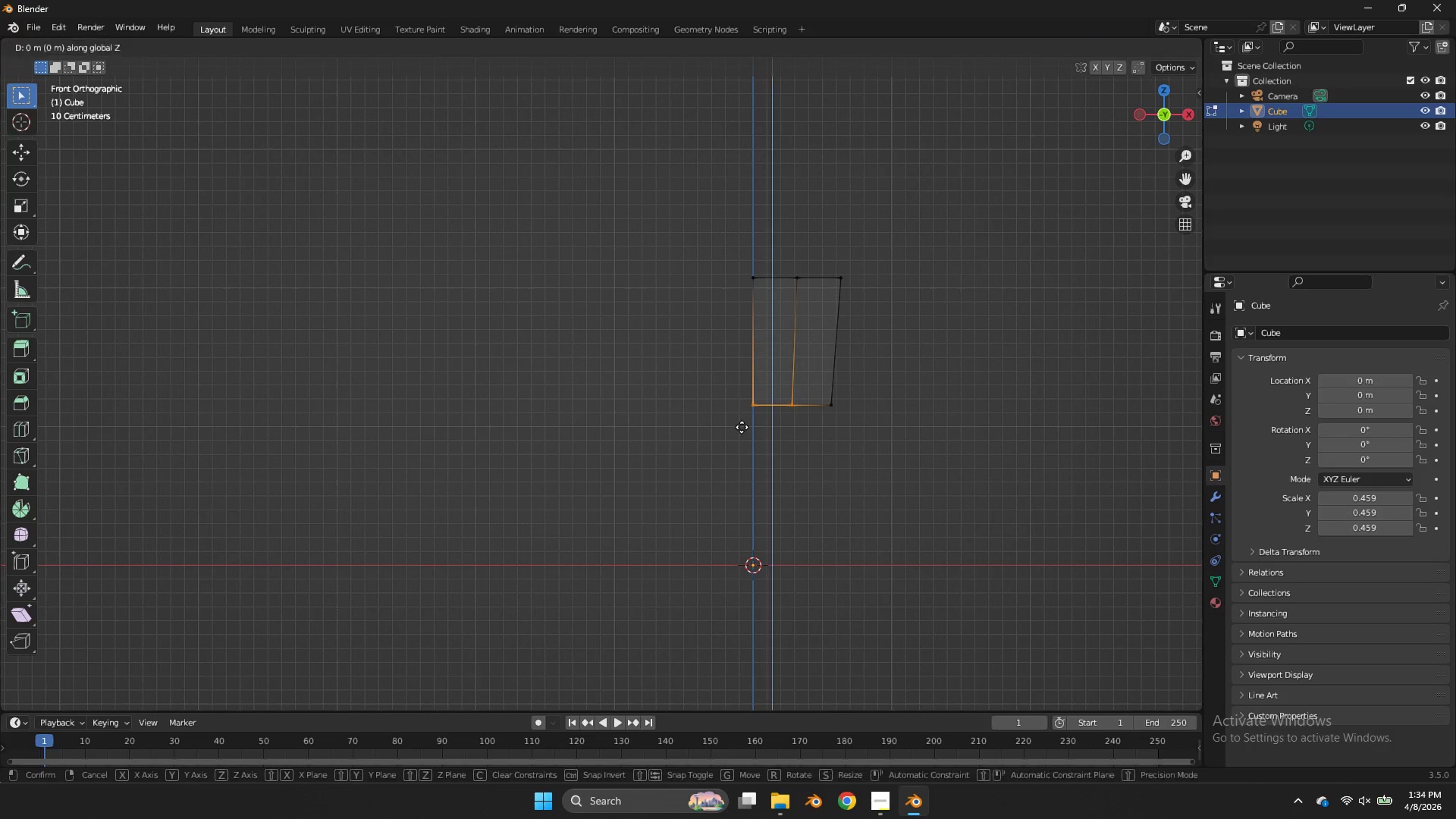 
type(gz)
 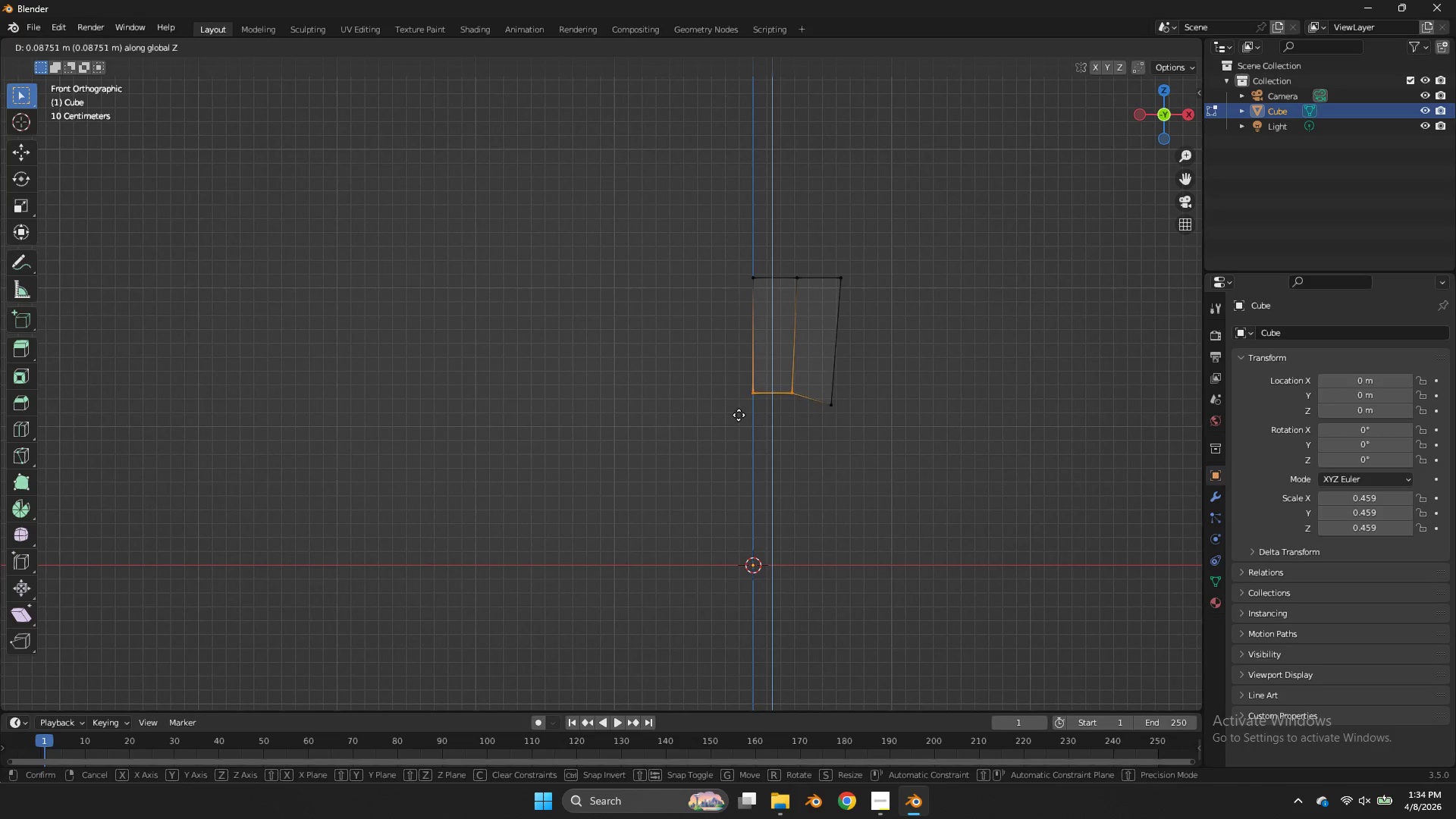 
left_click([739, 415])
 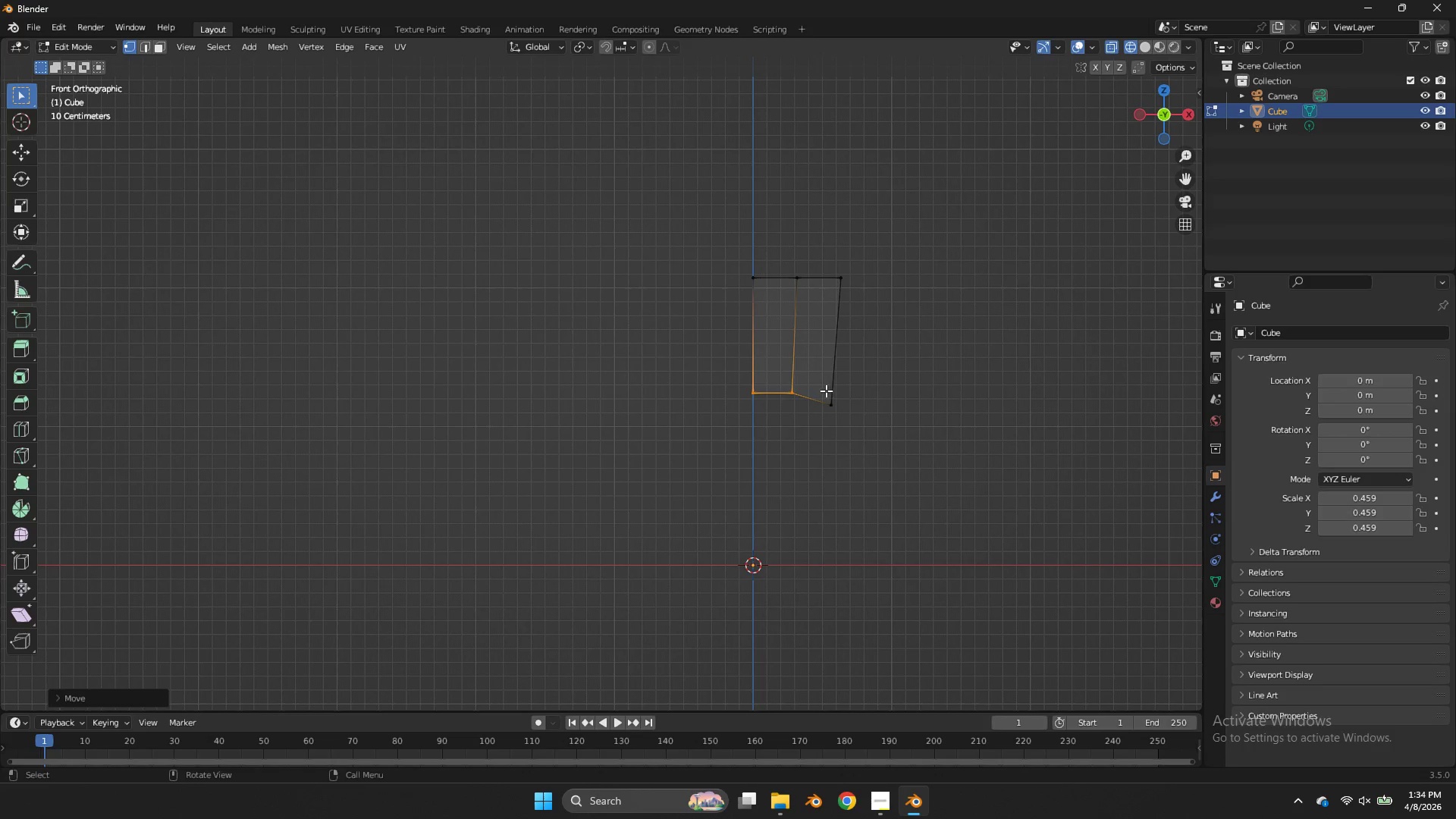 
key(Control+R)
 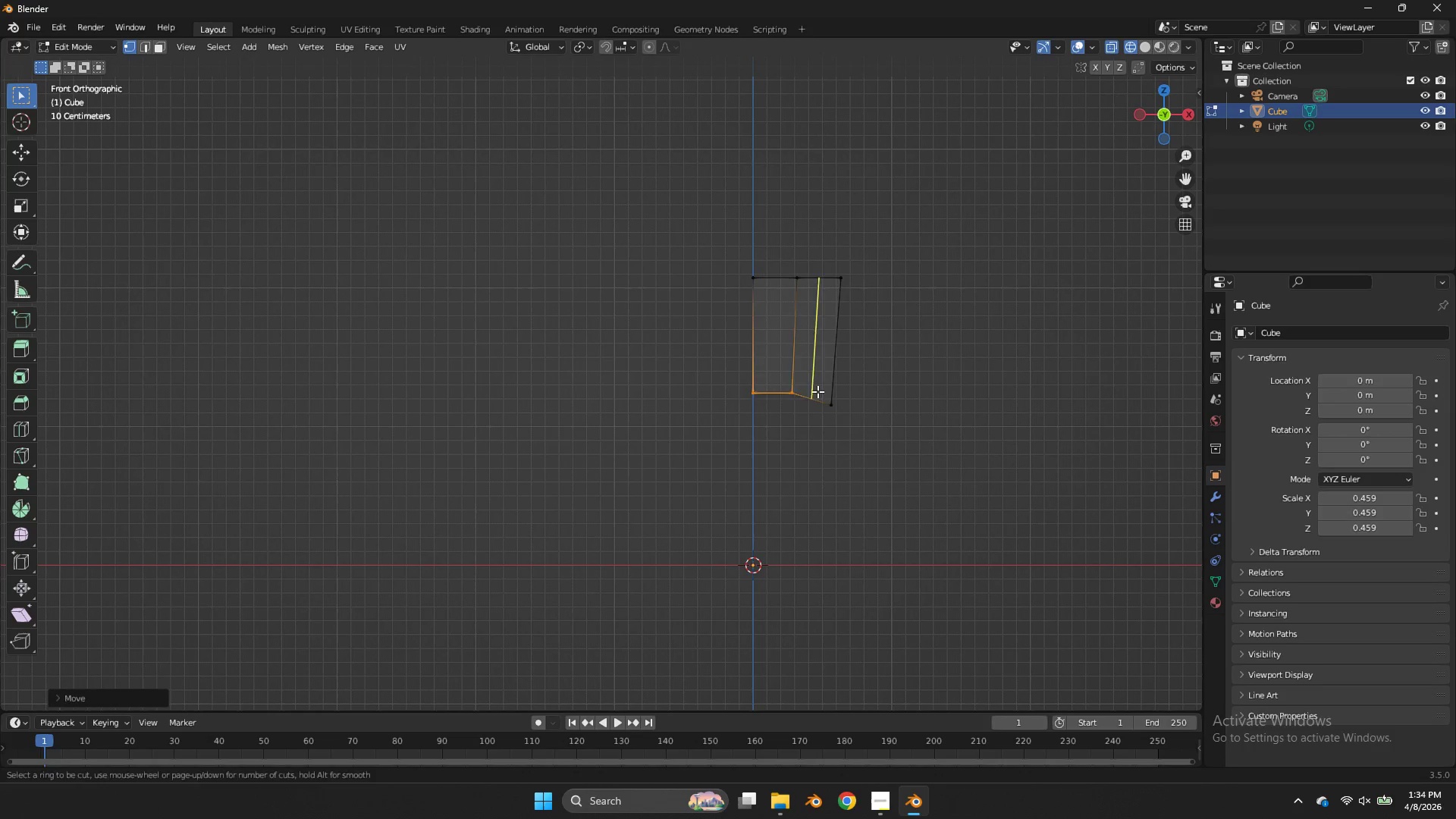 
left_click([817, 391])
 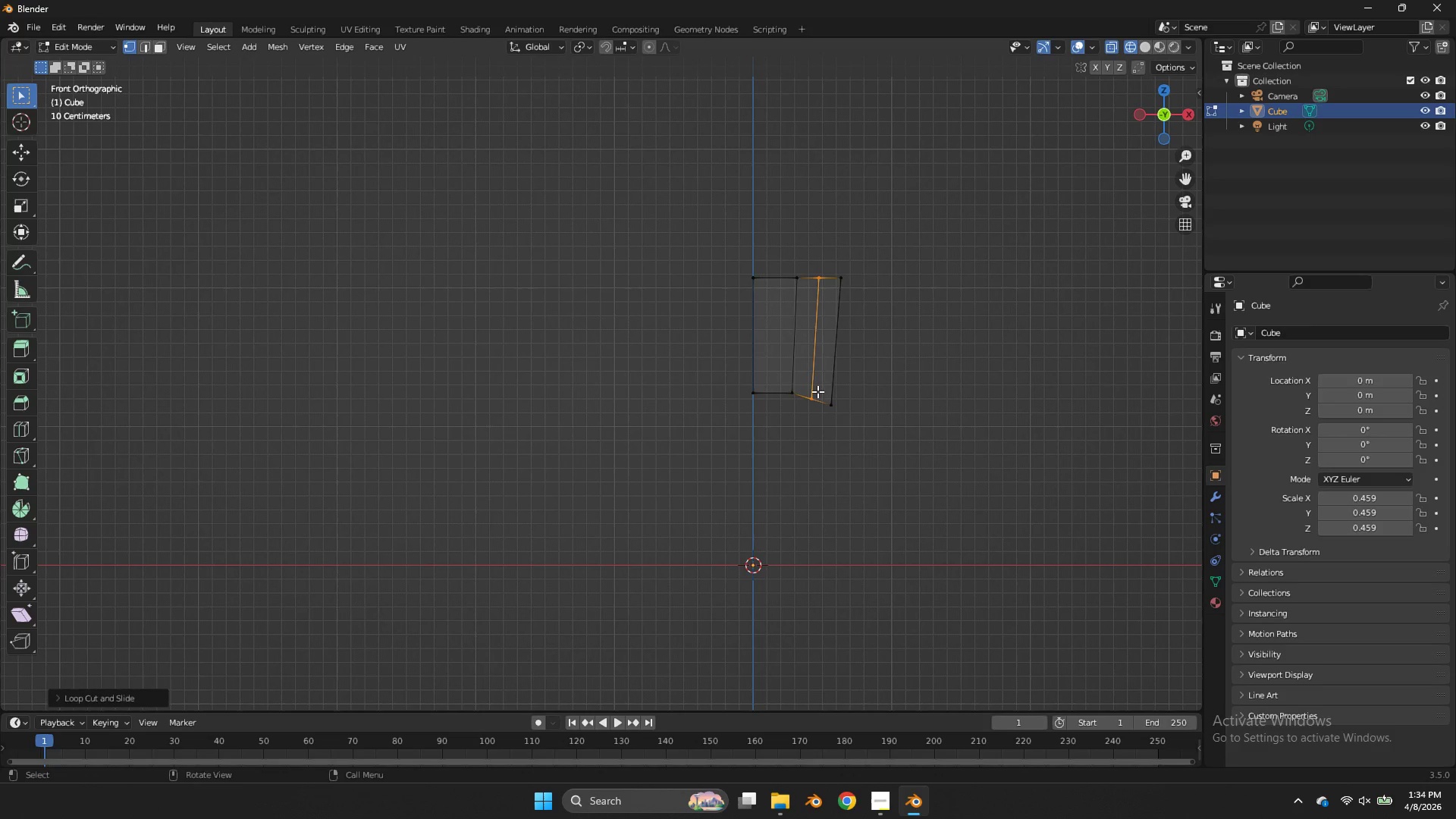 
right_click([817, 391])
 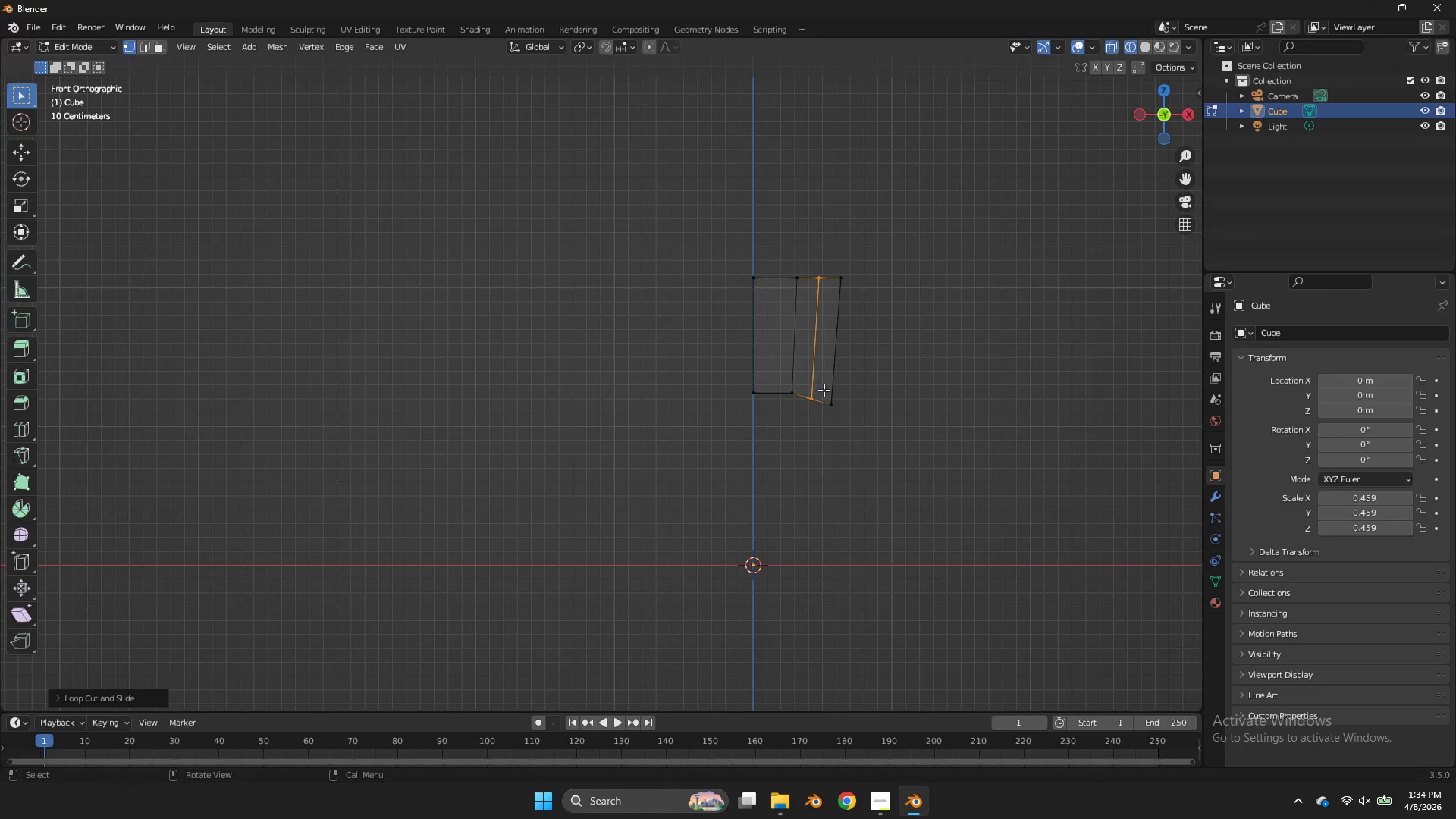 
left_click_drag(start_coordinate=[823, 390], to_coordinate=[808, 413])
 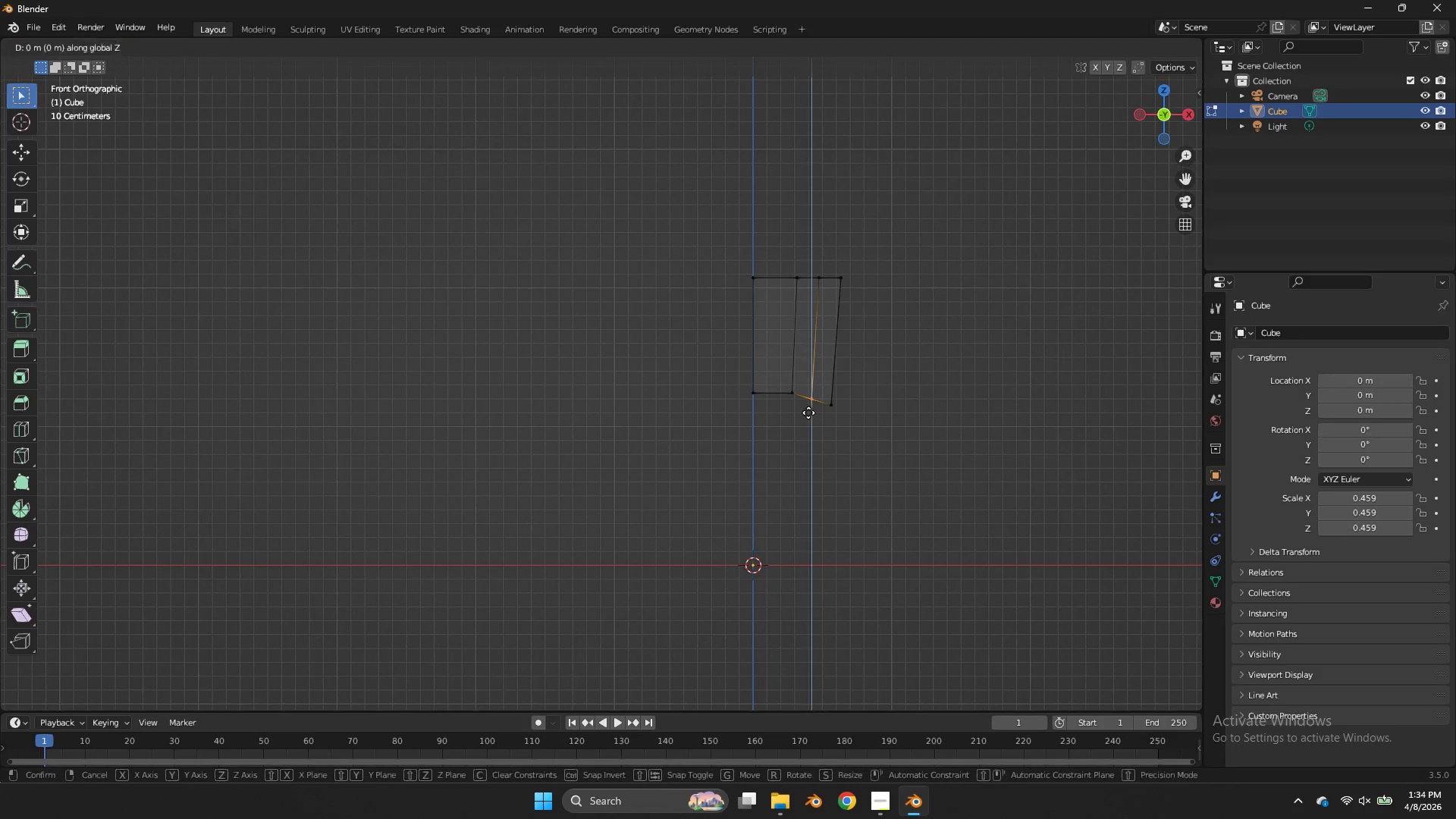 
type(gz)
 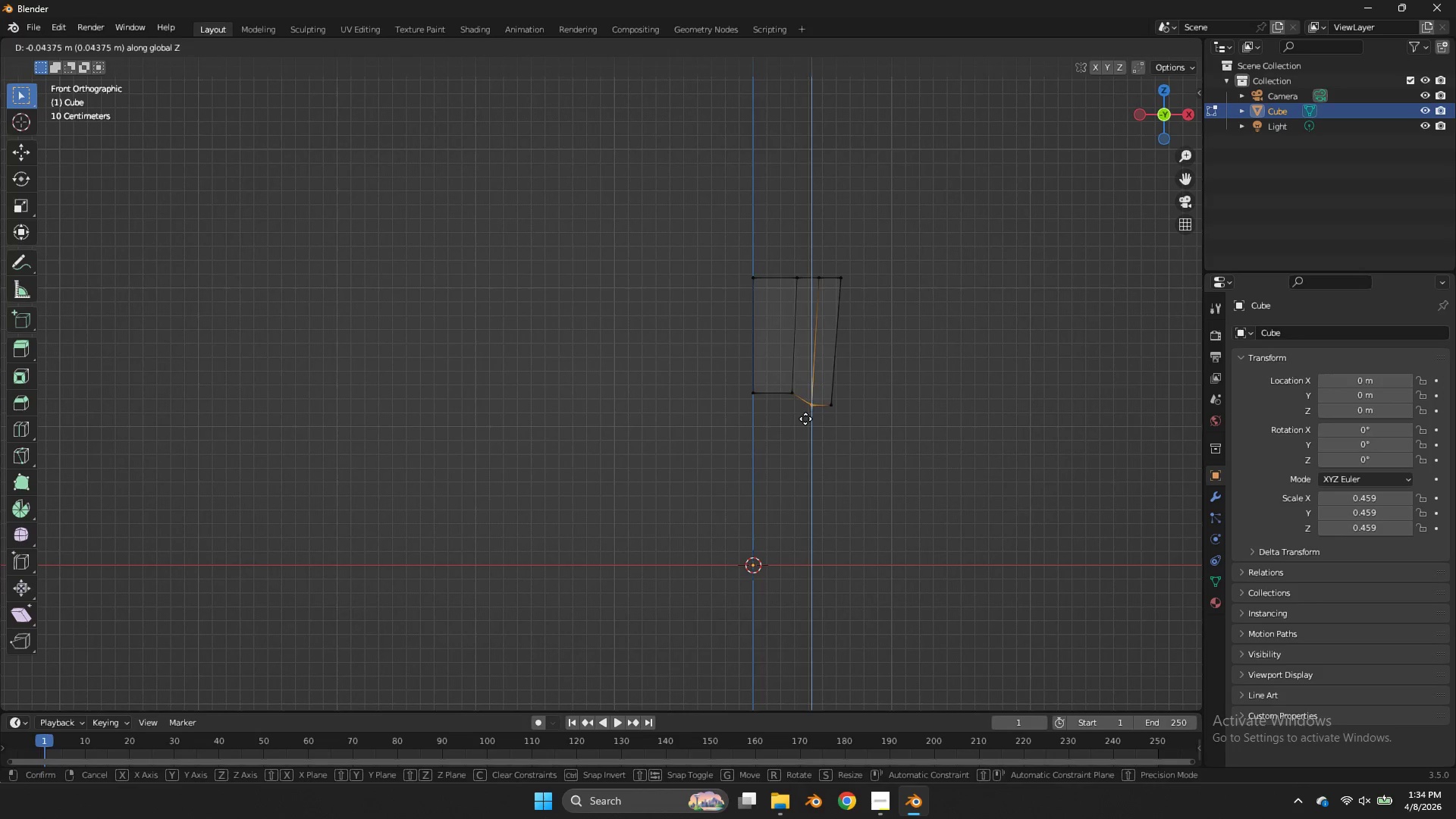 
left_click([805, 419])
 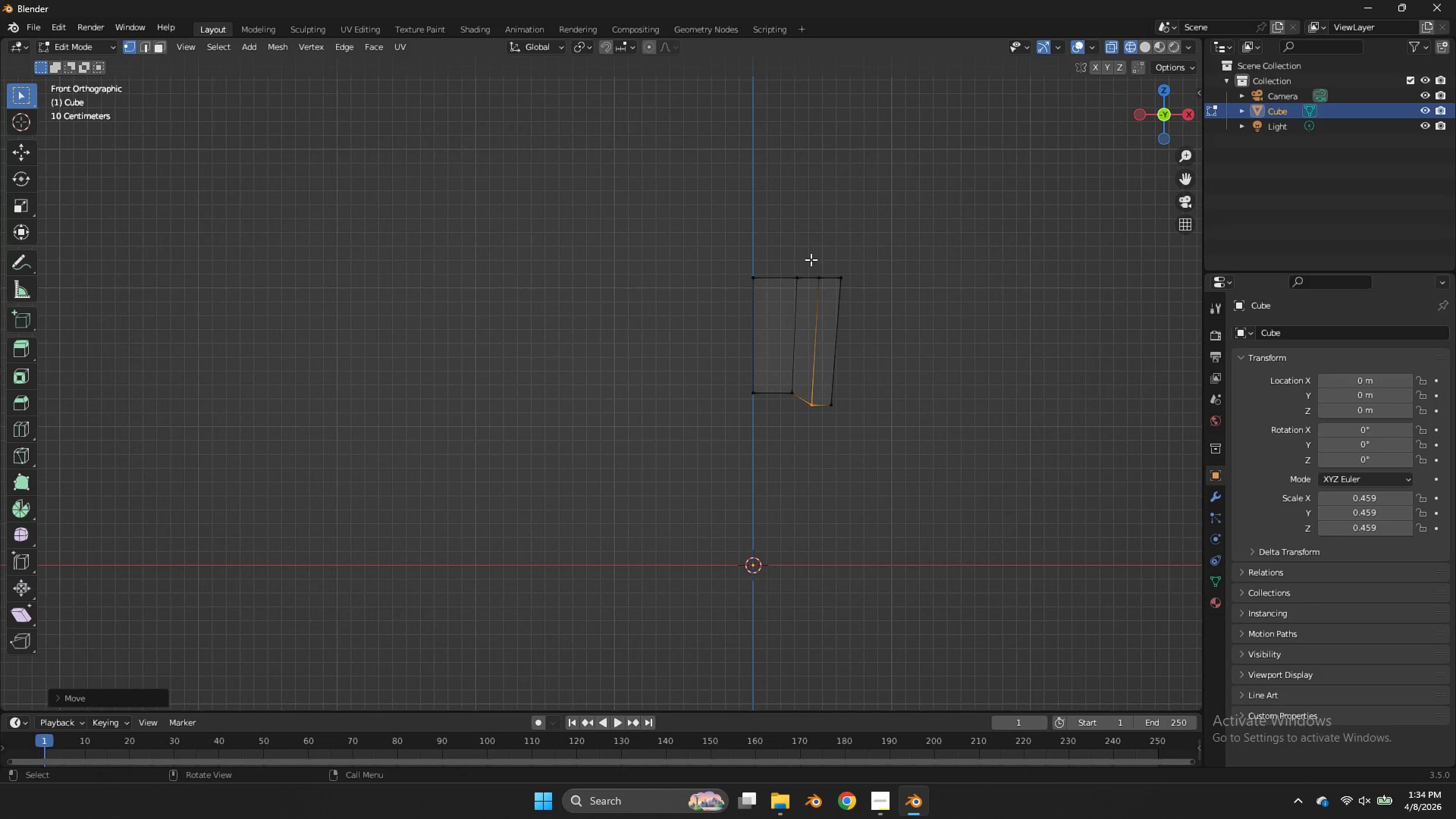 
left_click_drag(start_coordinate=[821, 262], to_coordinate=[772, 301])
 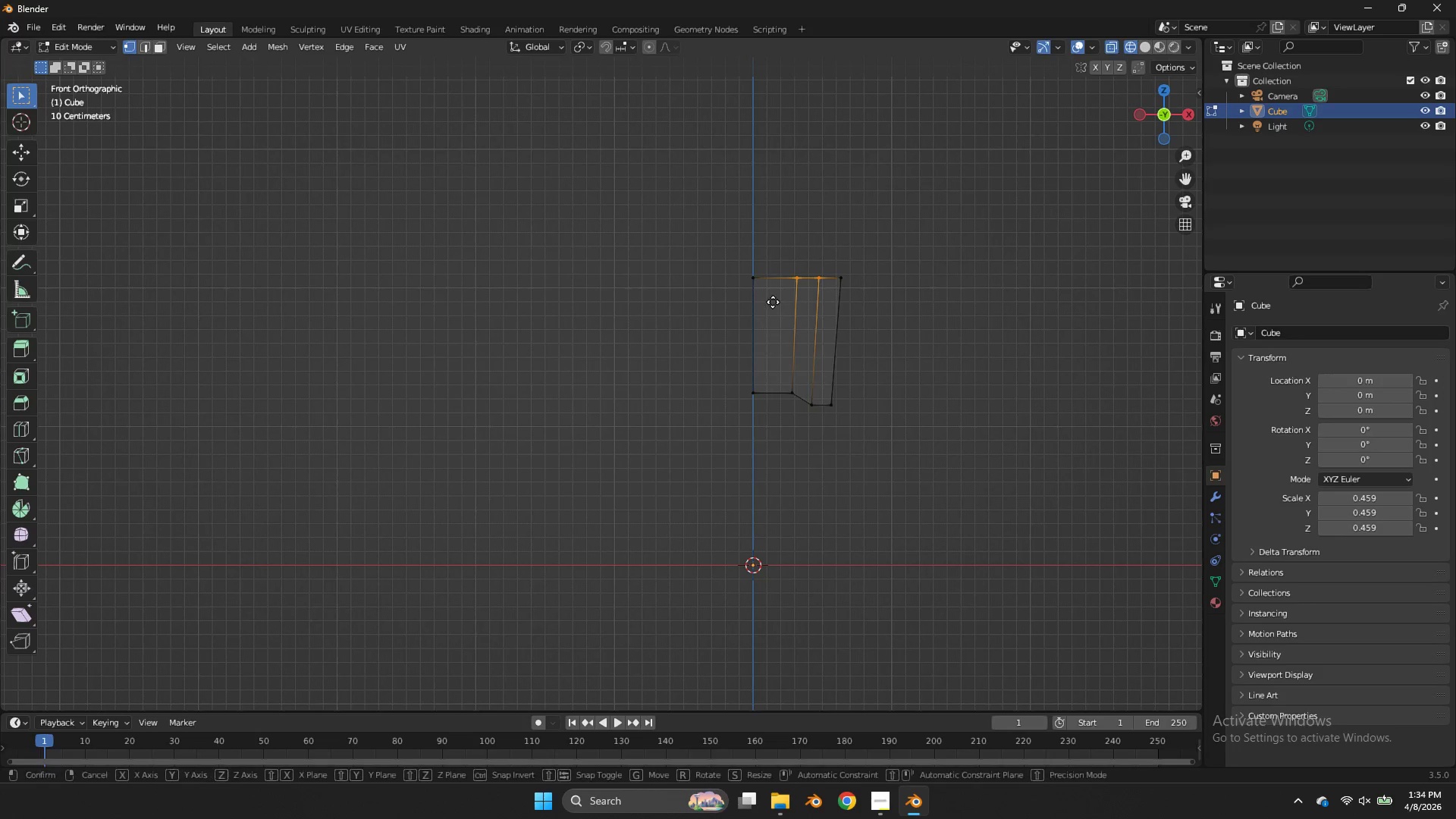 
type(gx)
 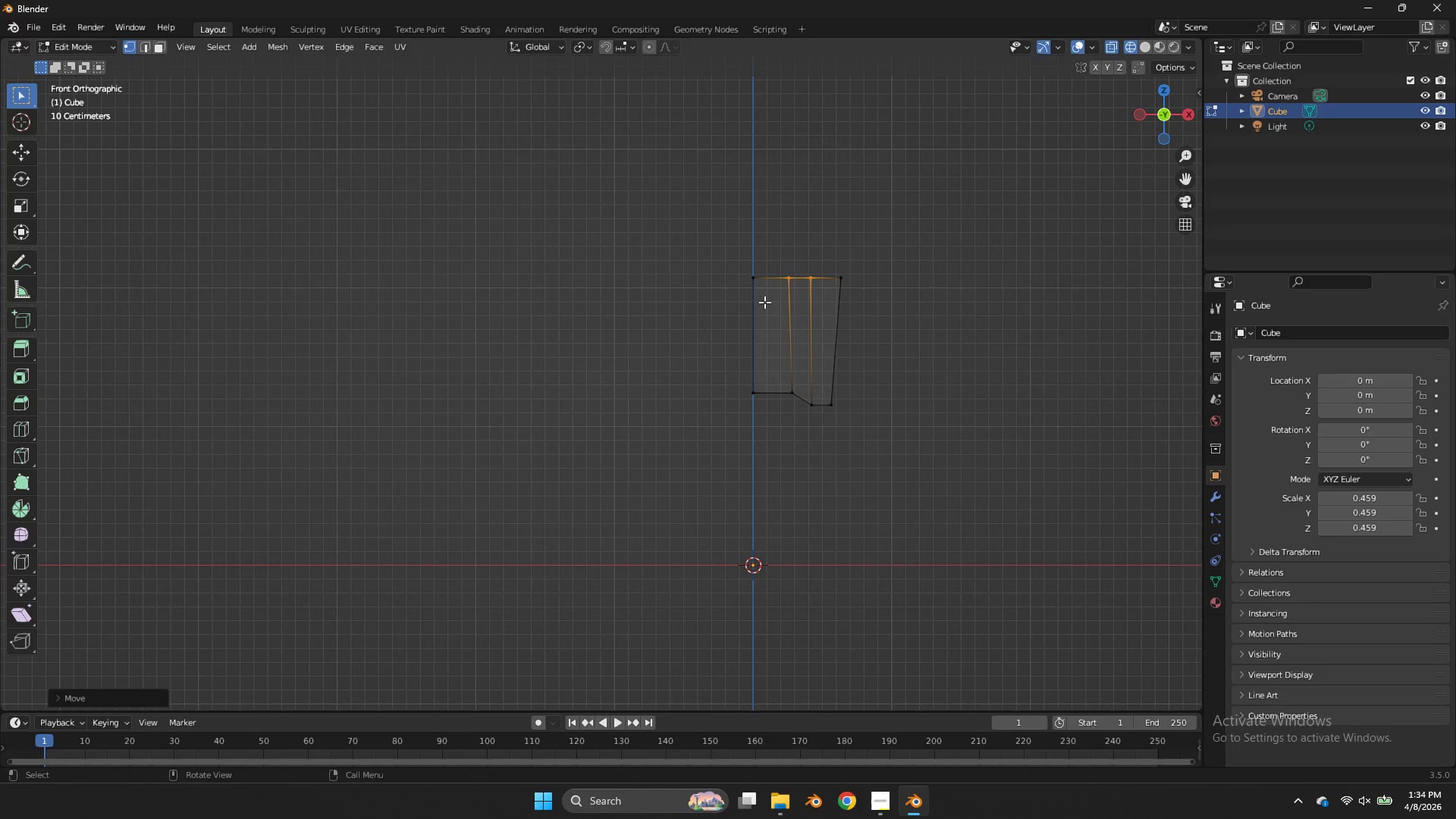 
left_click([764, 302])
 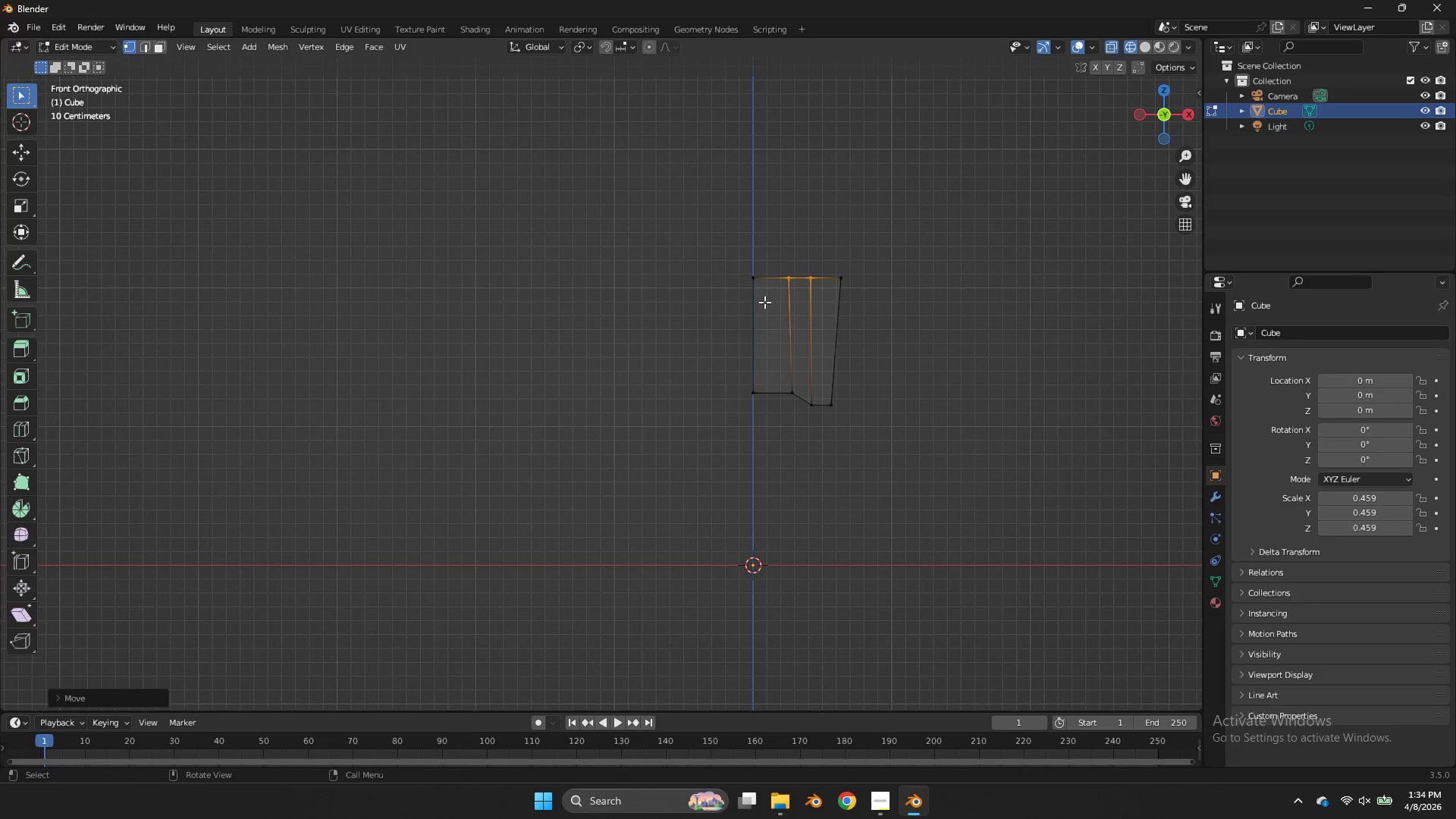 
key(Z)
 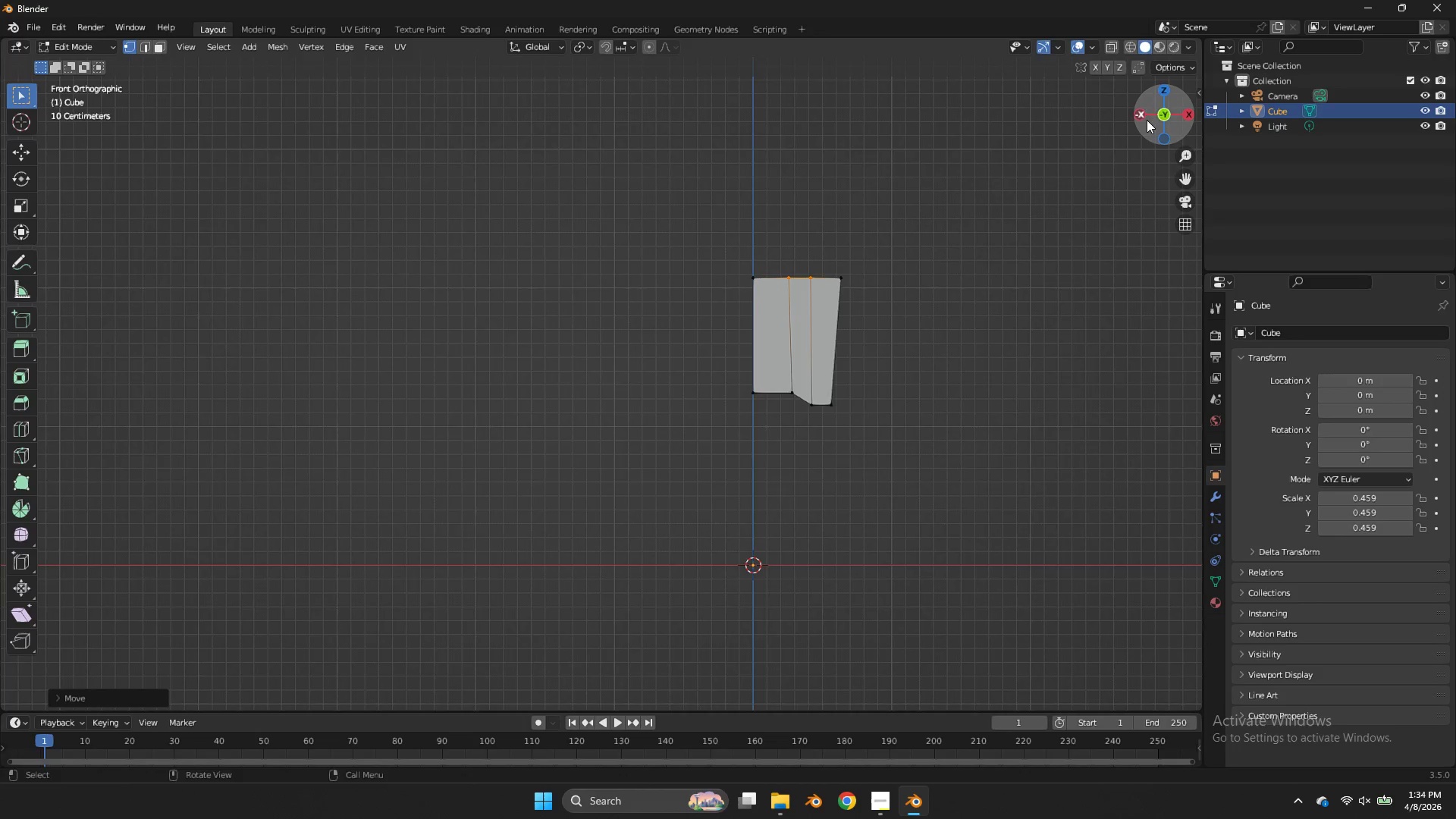 
left_click_drag(start_coordinate=[1149, 120], to_coordinate=[1031, 172])
 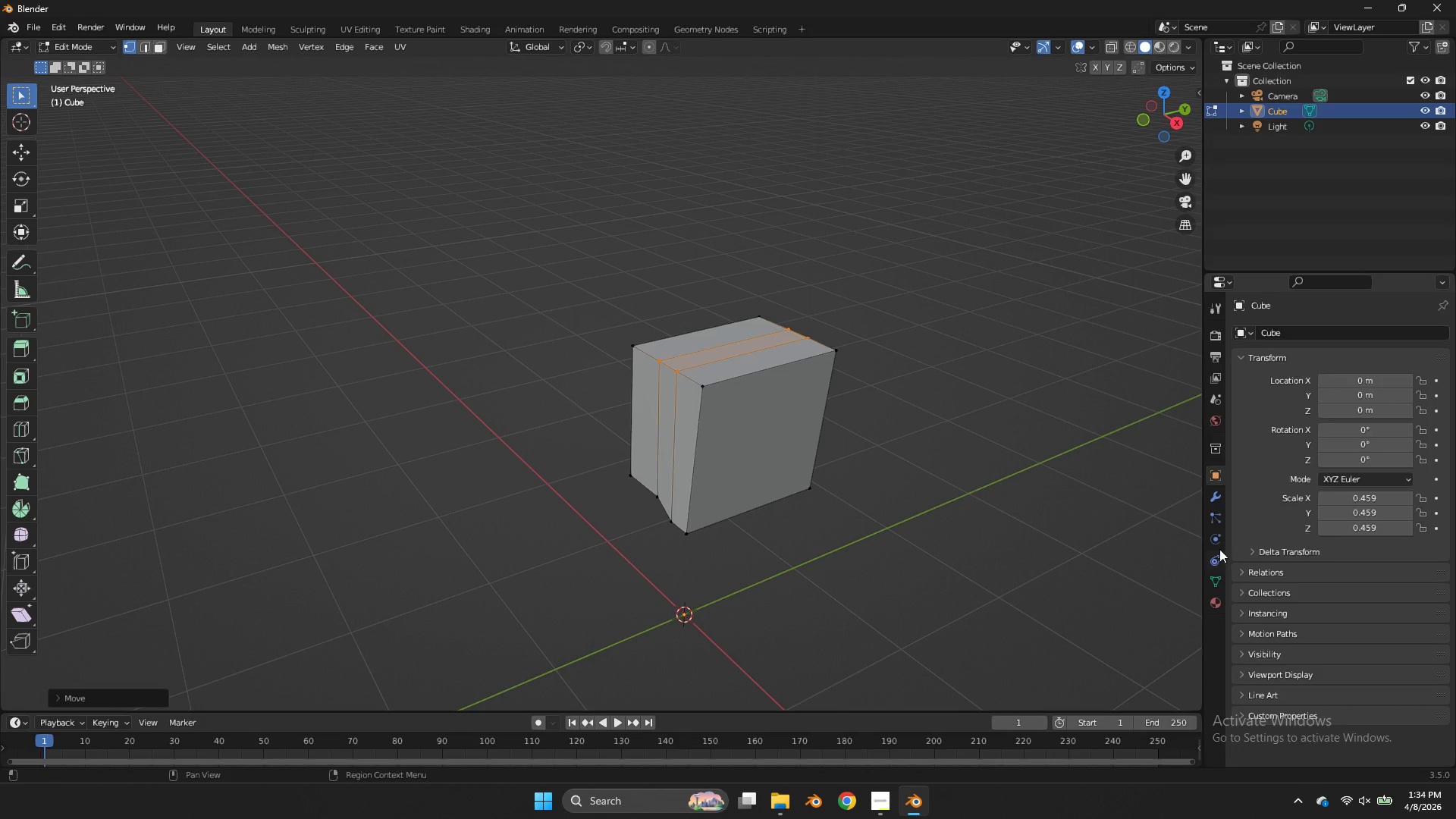 
left_click([1210, 492])
 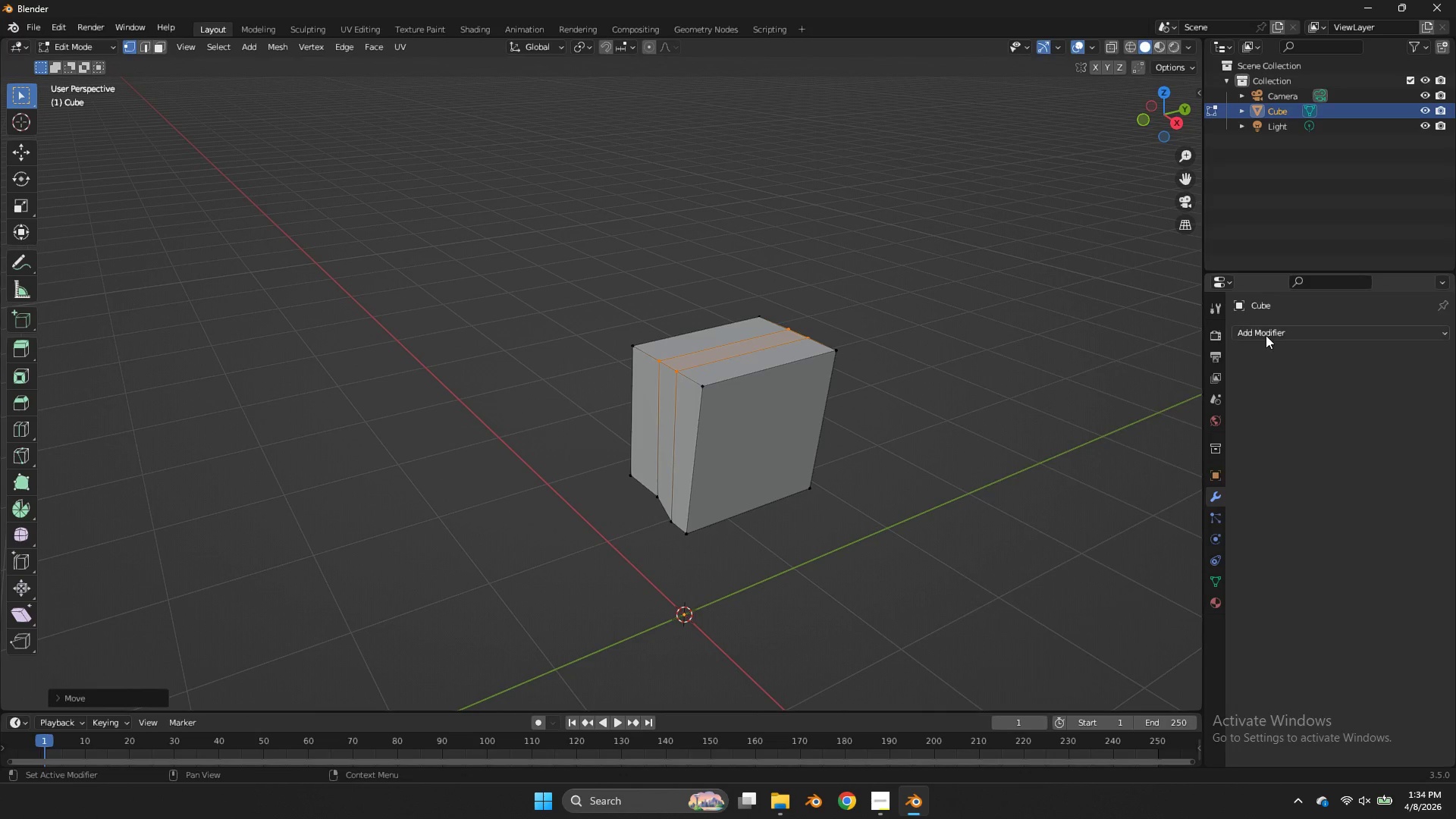 
left_click([1266, 335])
 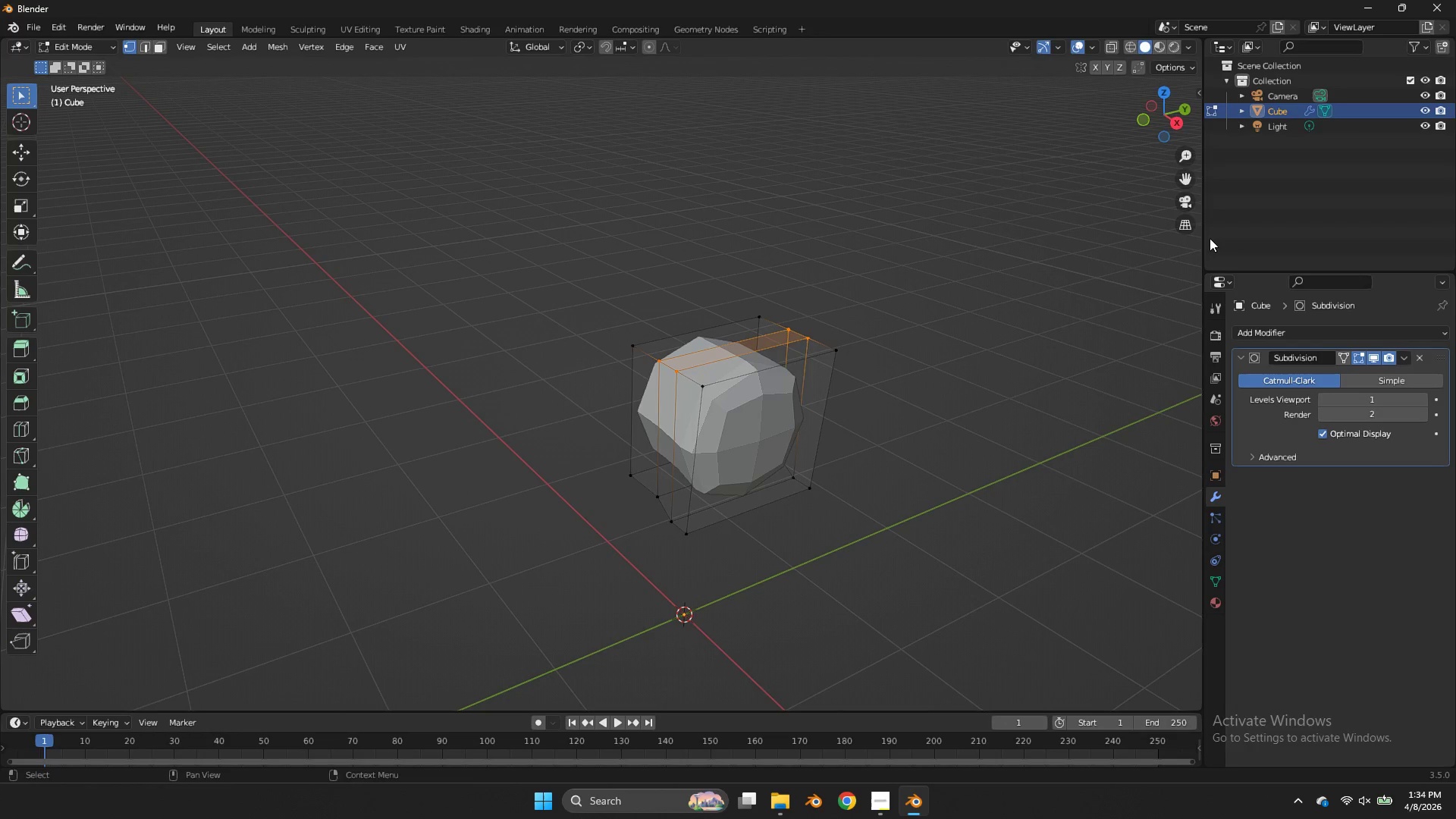 
left_click([1150, 124])
 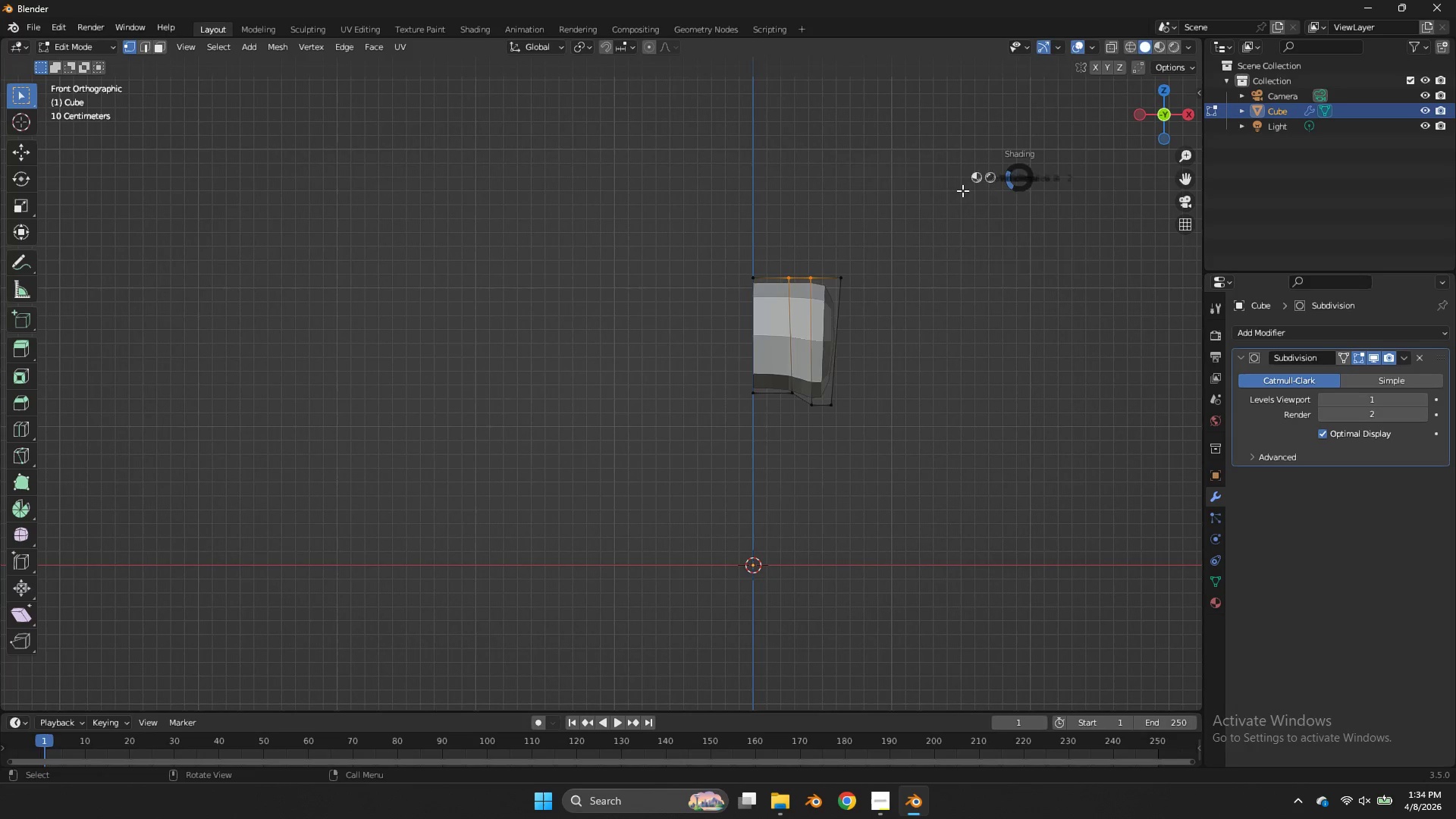 
key(Z)
 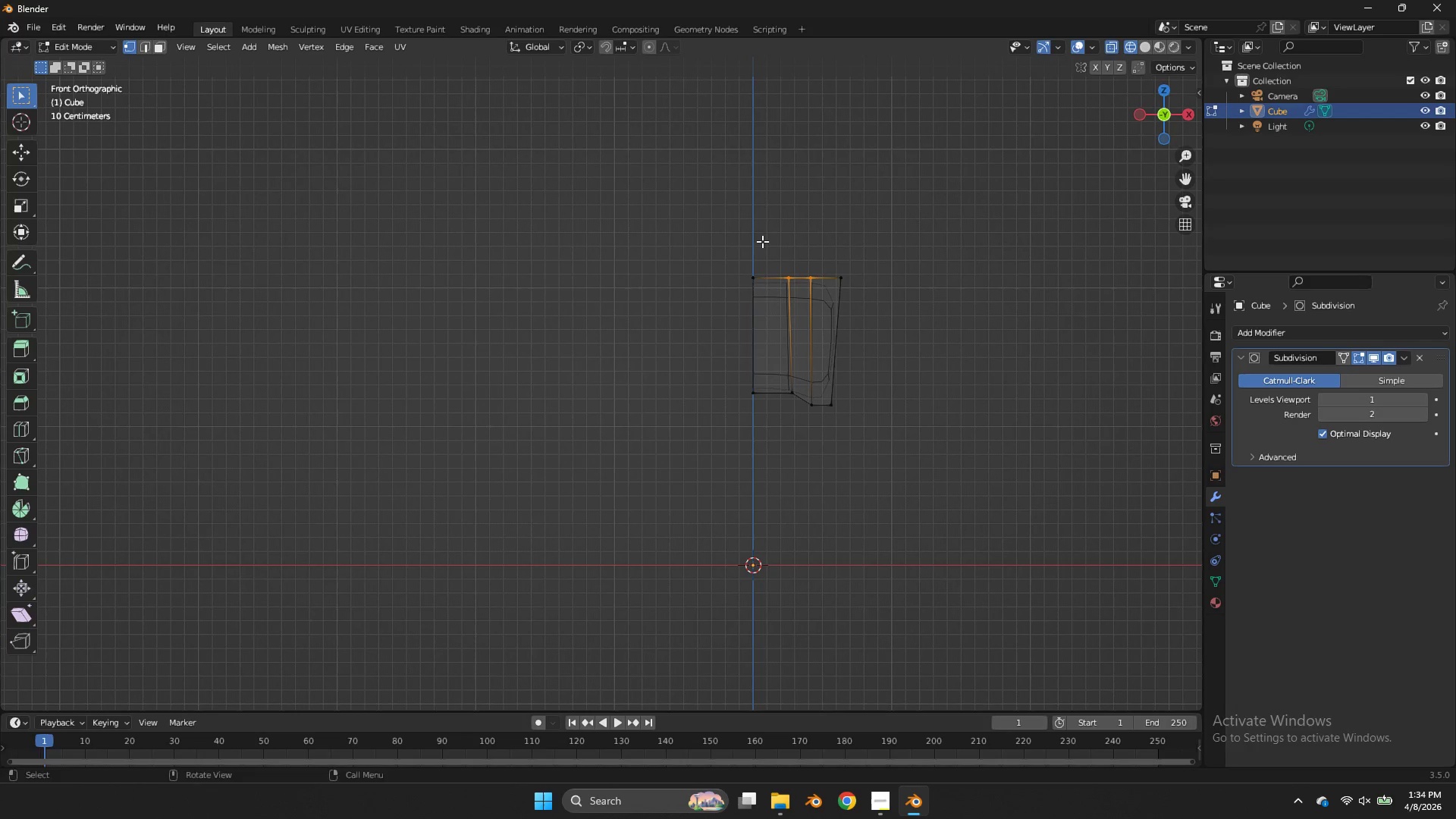 
left_click_drag(start_coordinate=[761, 240], to_coordinate=[636, 537])
 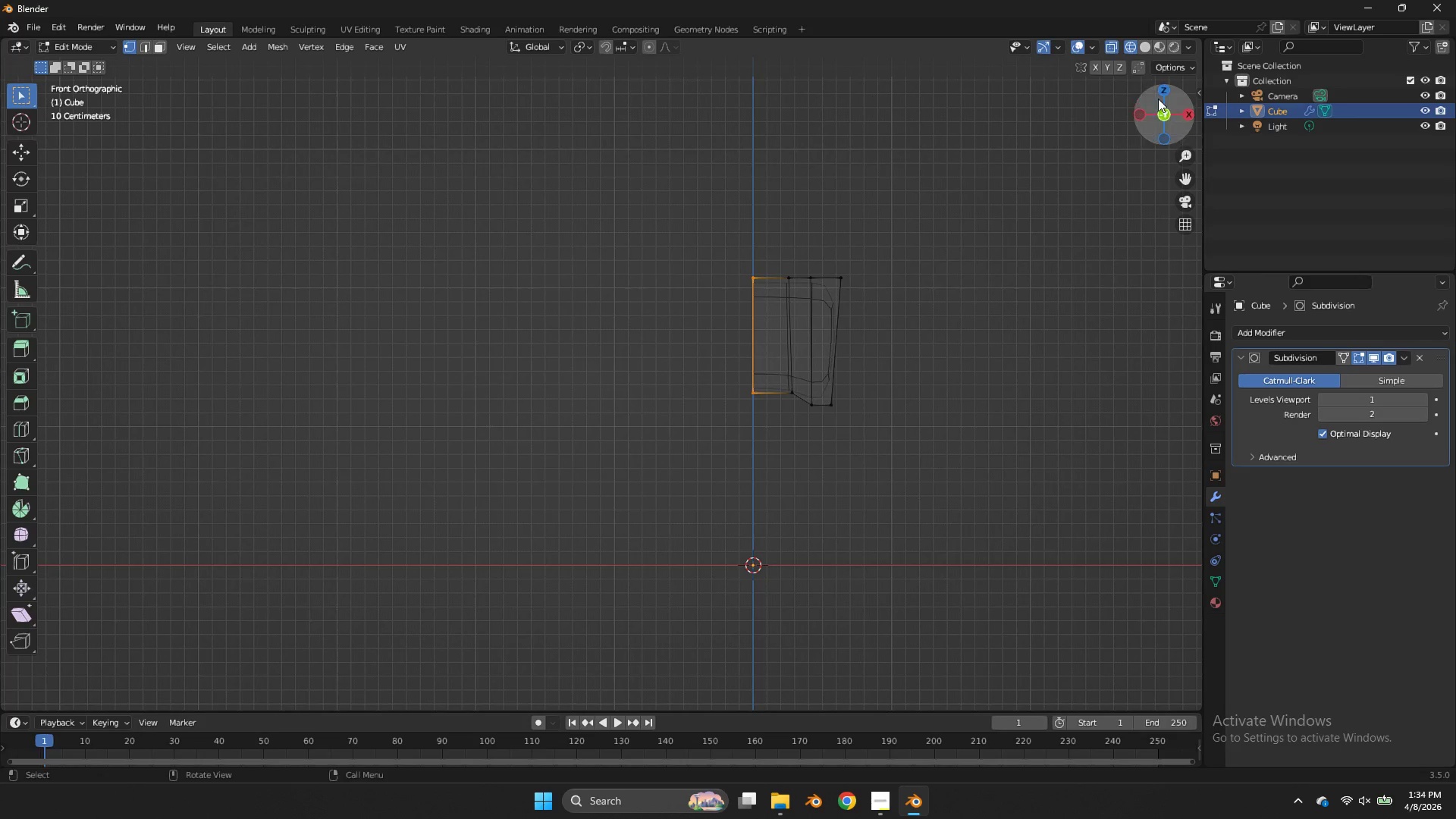 
left_click_drag(start_coordinate=[1161, 99], to_coordinate=[1099, 160])
 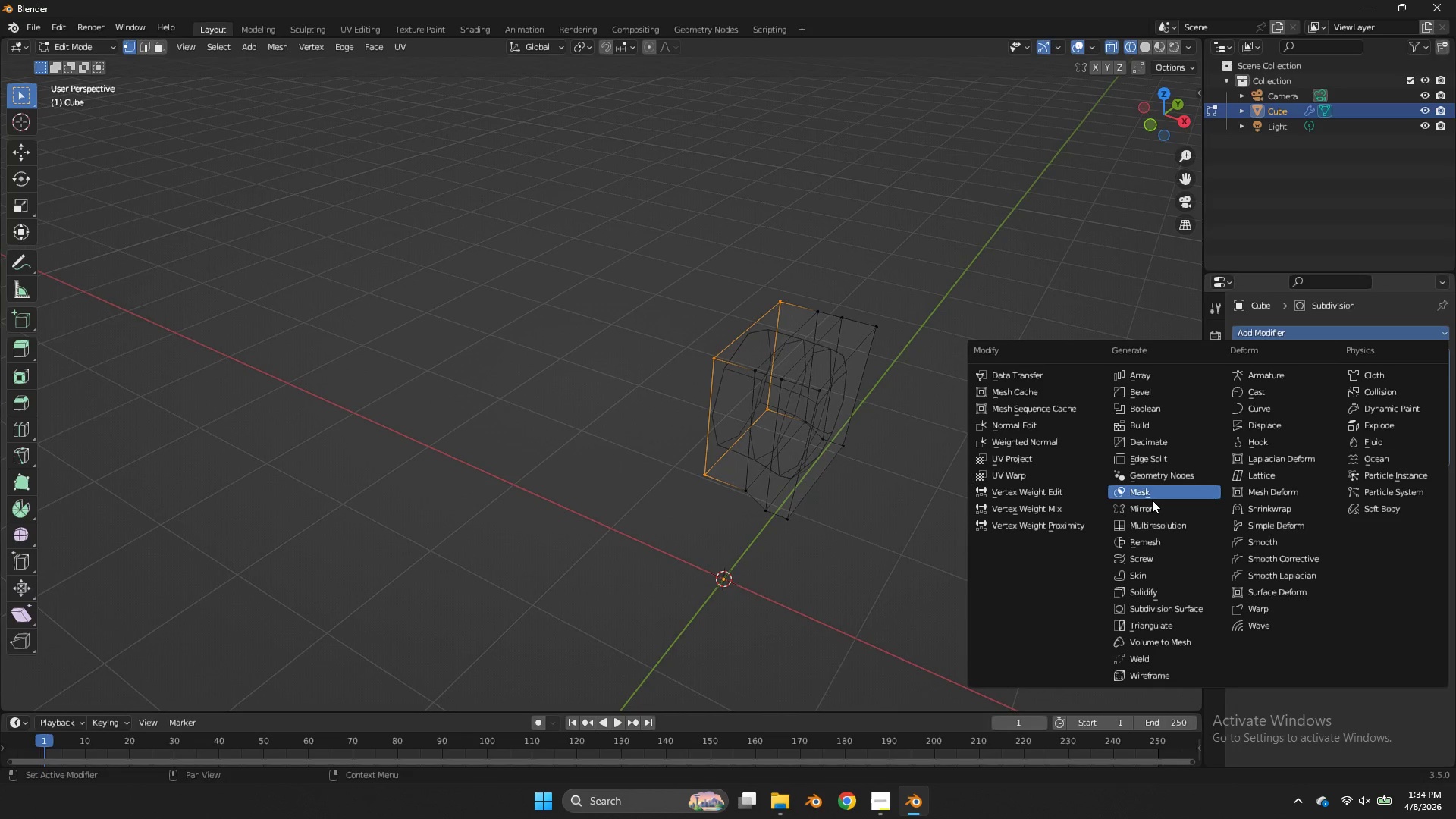 
left_click([1158, 507])
 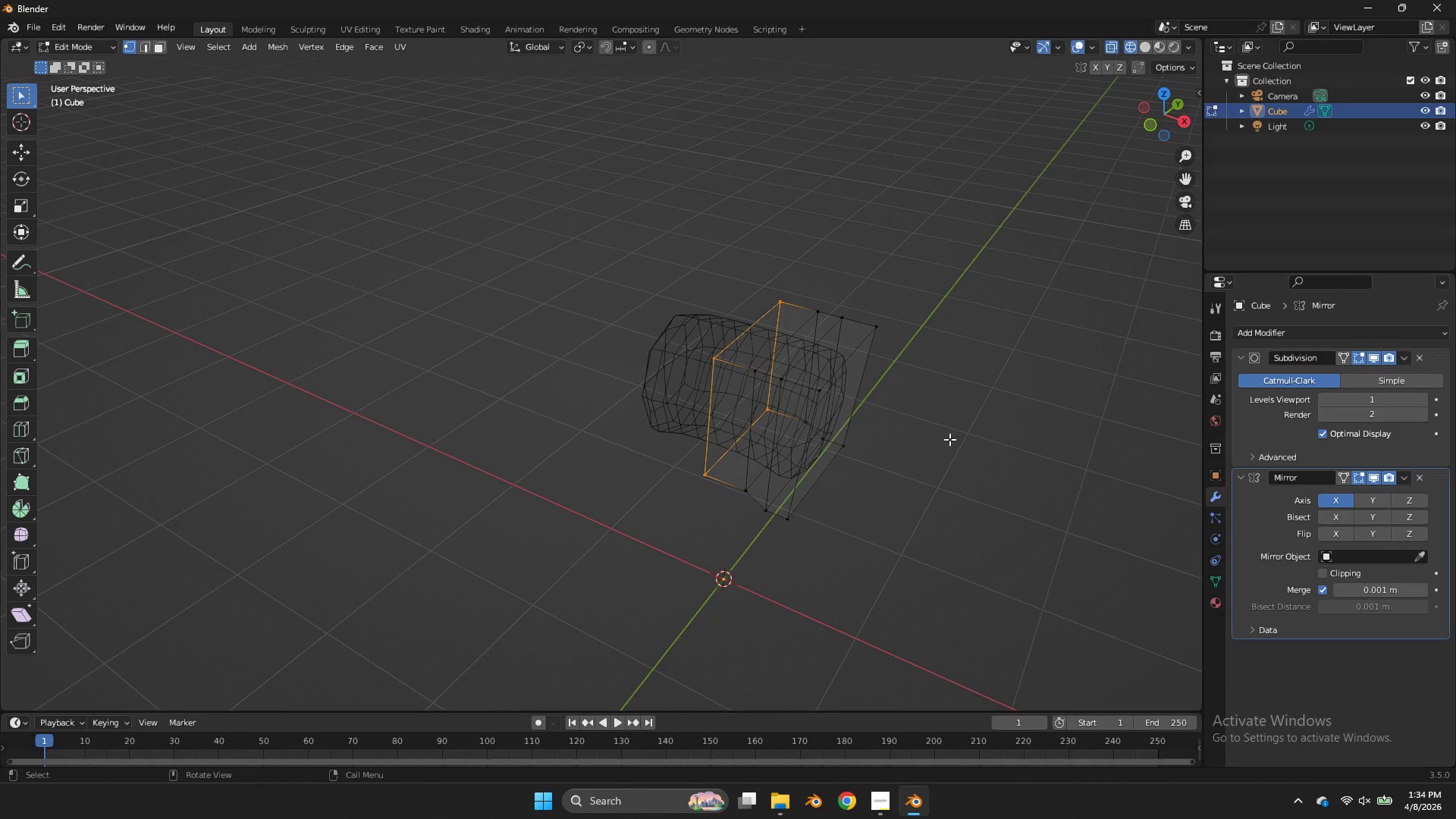 
key(Z)
 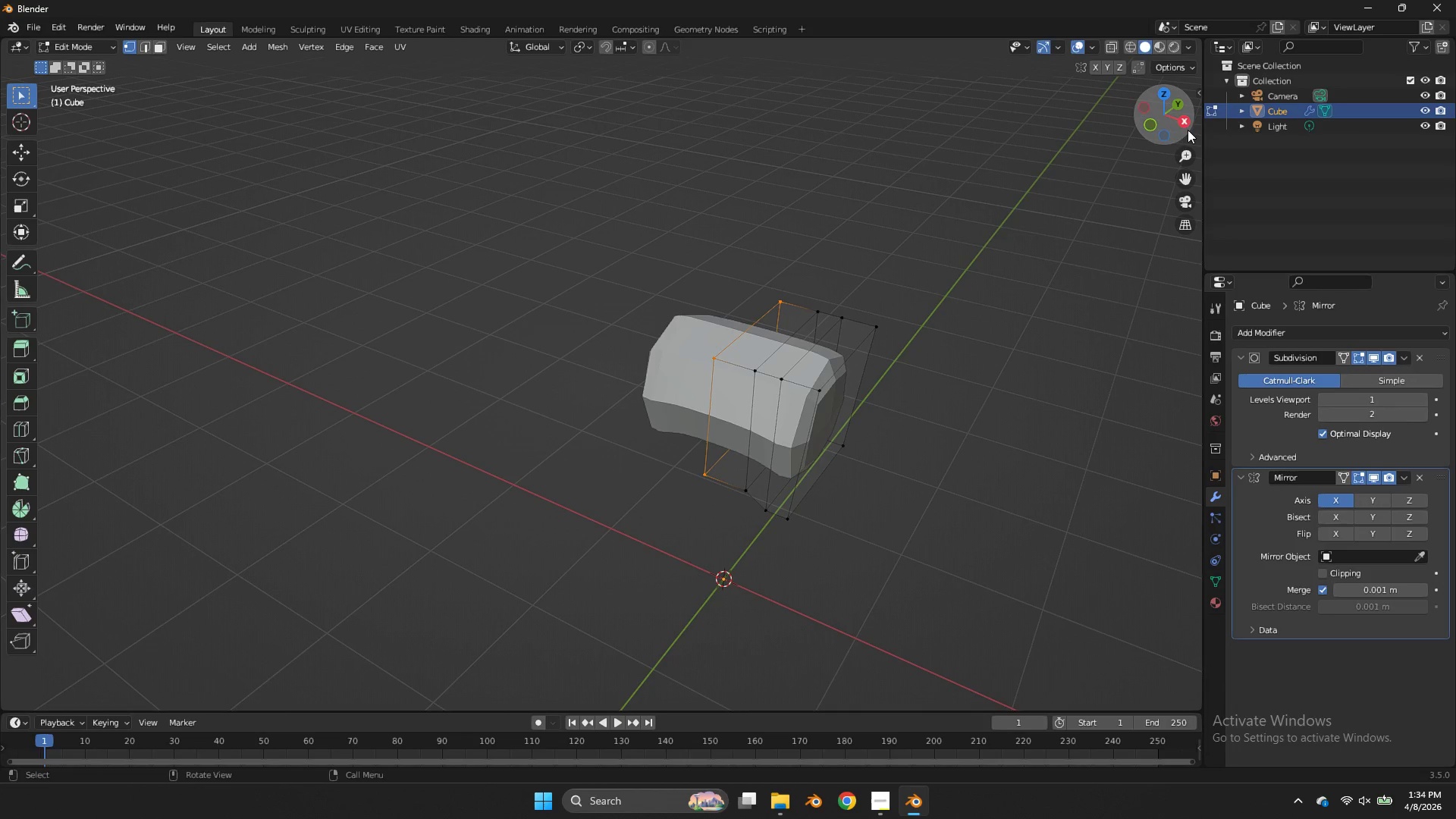 
left_click([1185, 127])
 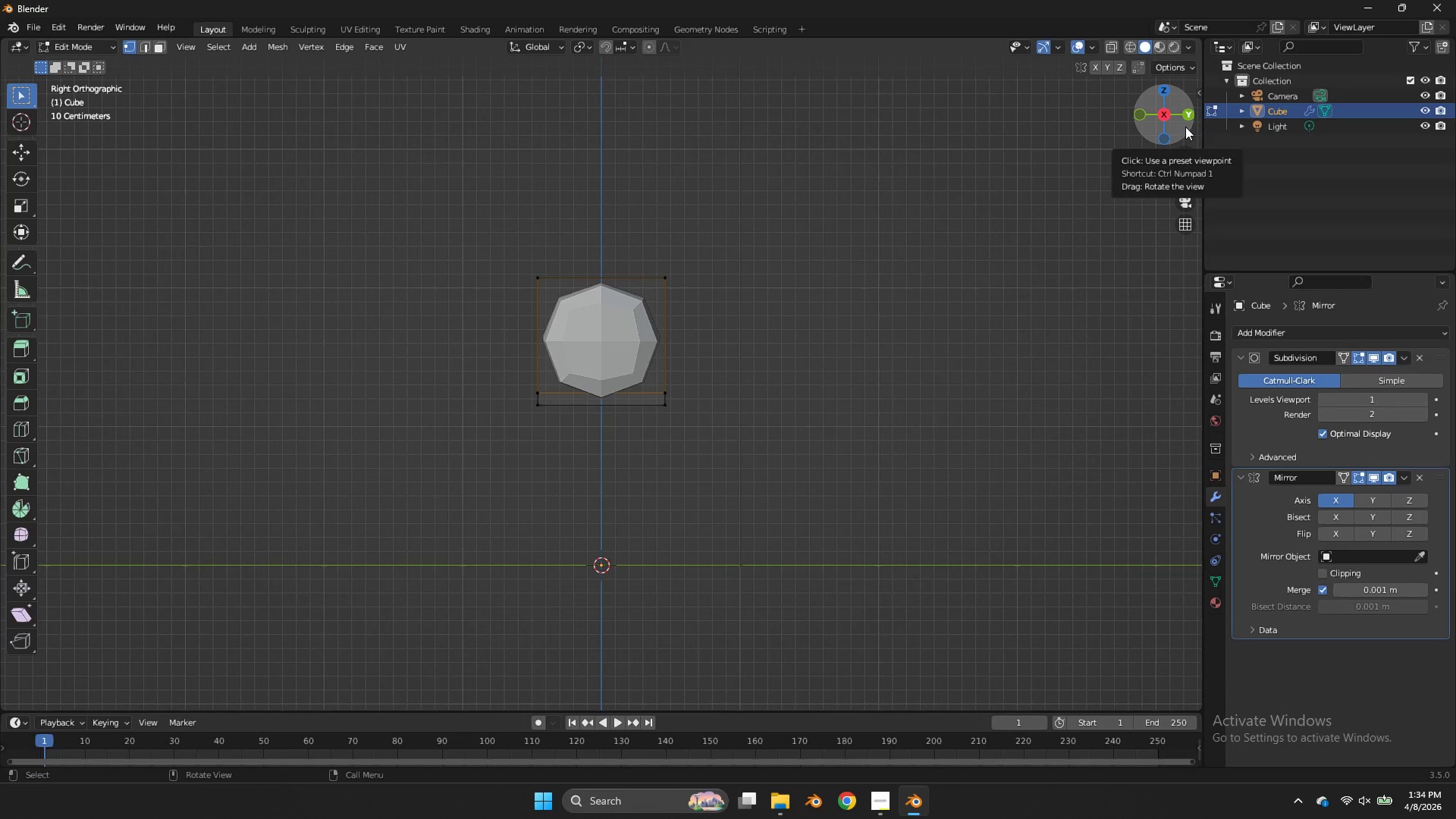 
left_click_drag(start_coordinate=[1185, 127], to_coordinate=[34, 176])
 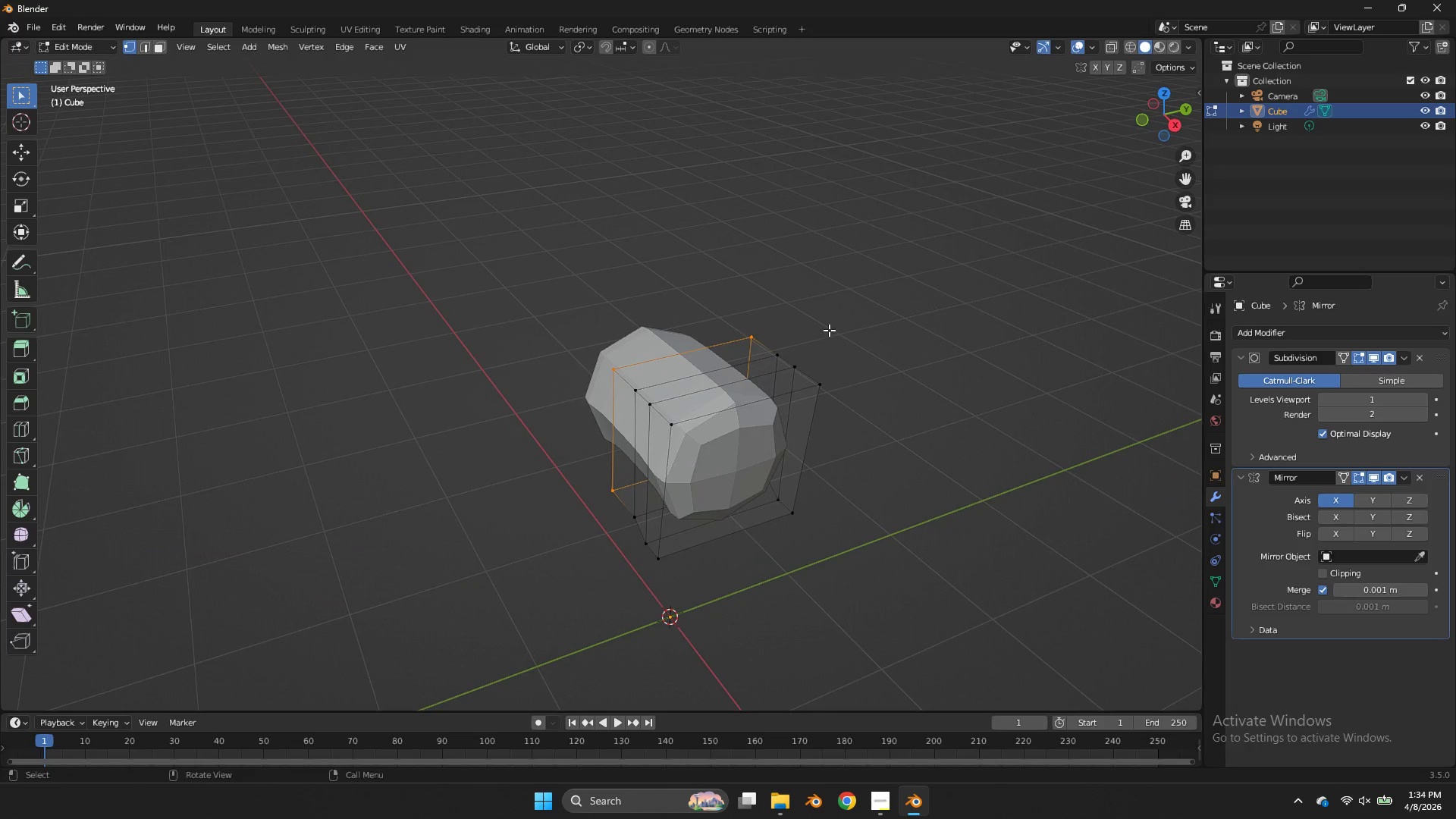 
key(Control+R)
 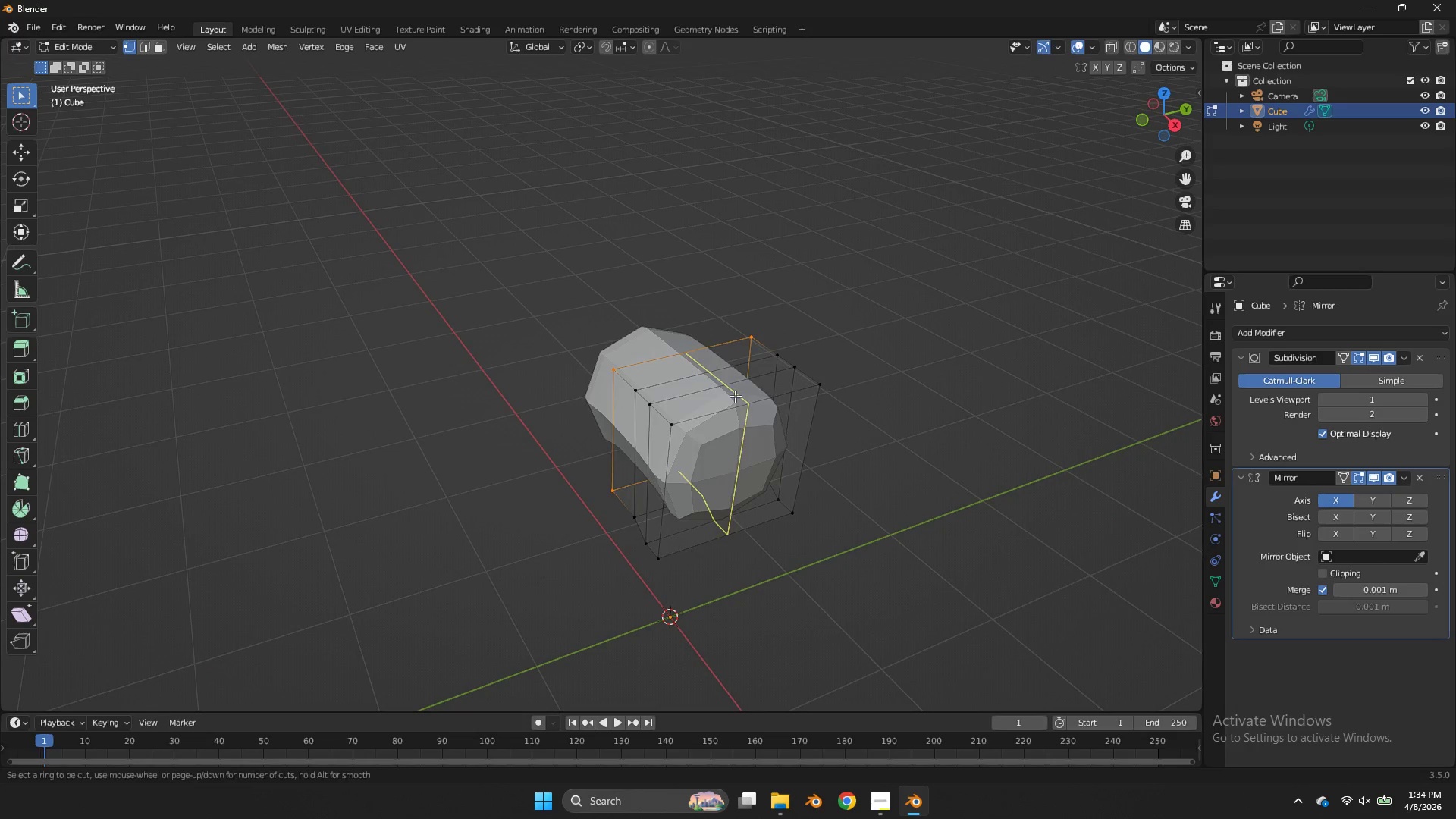 
double_click([735, 396])
 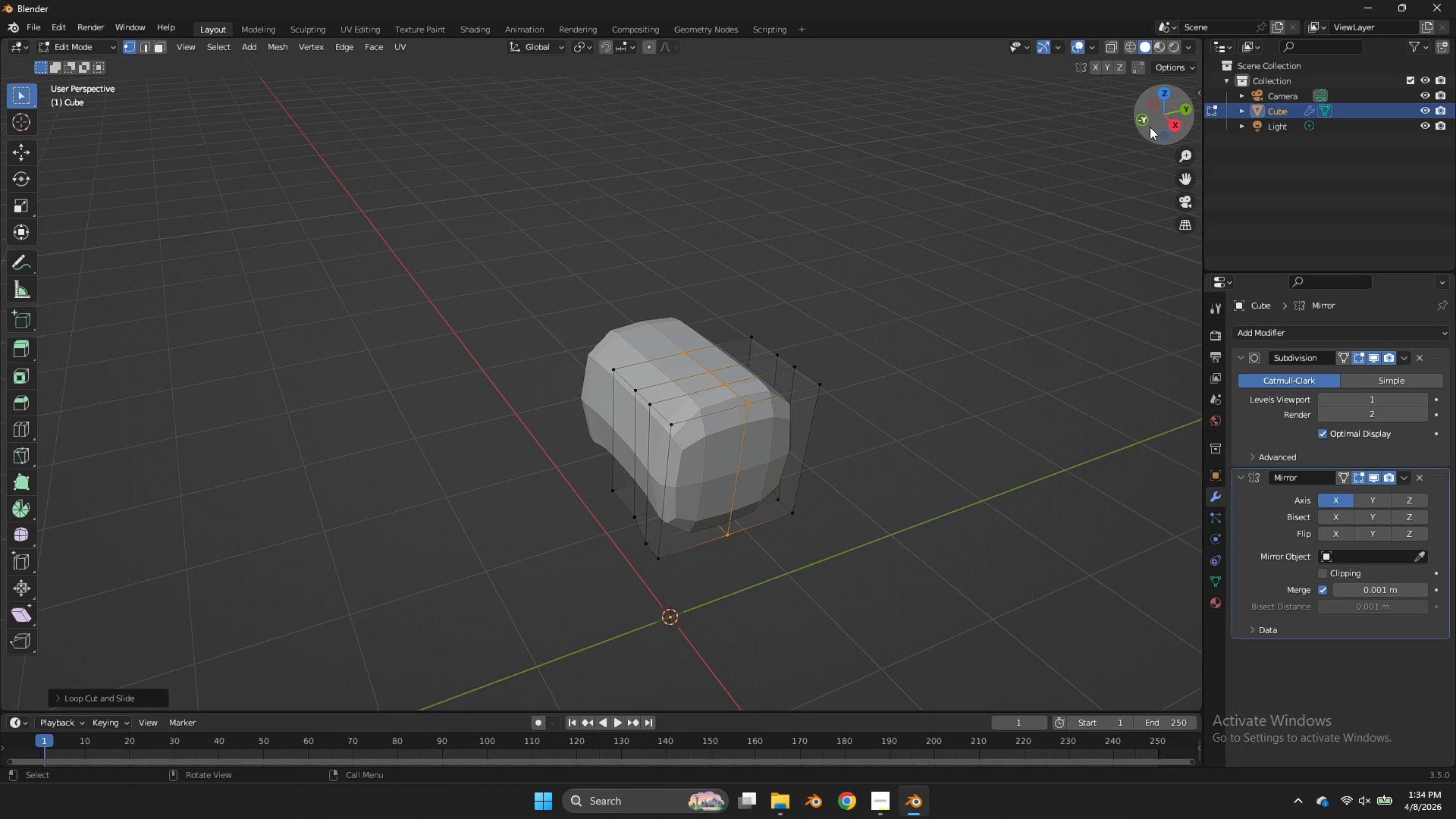 
left_click([1145, 125])
 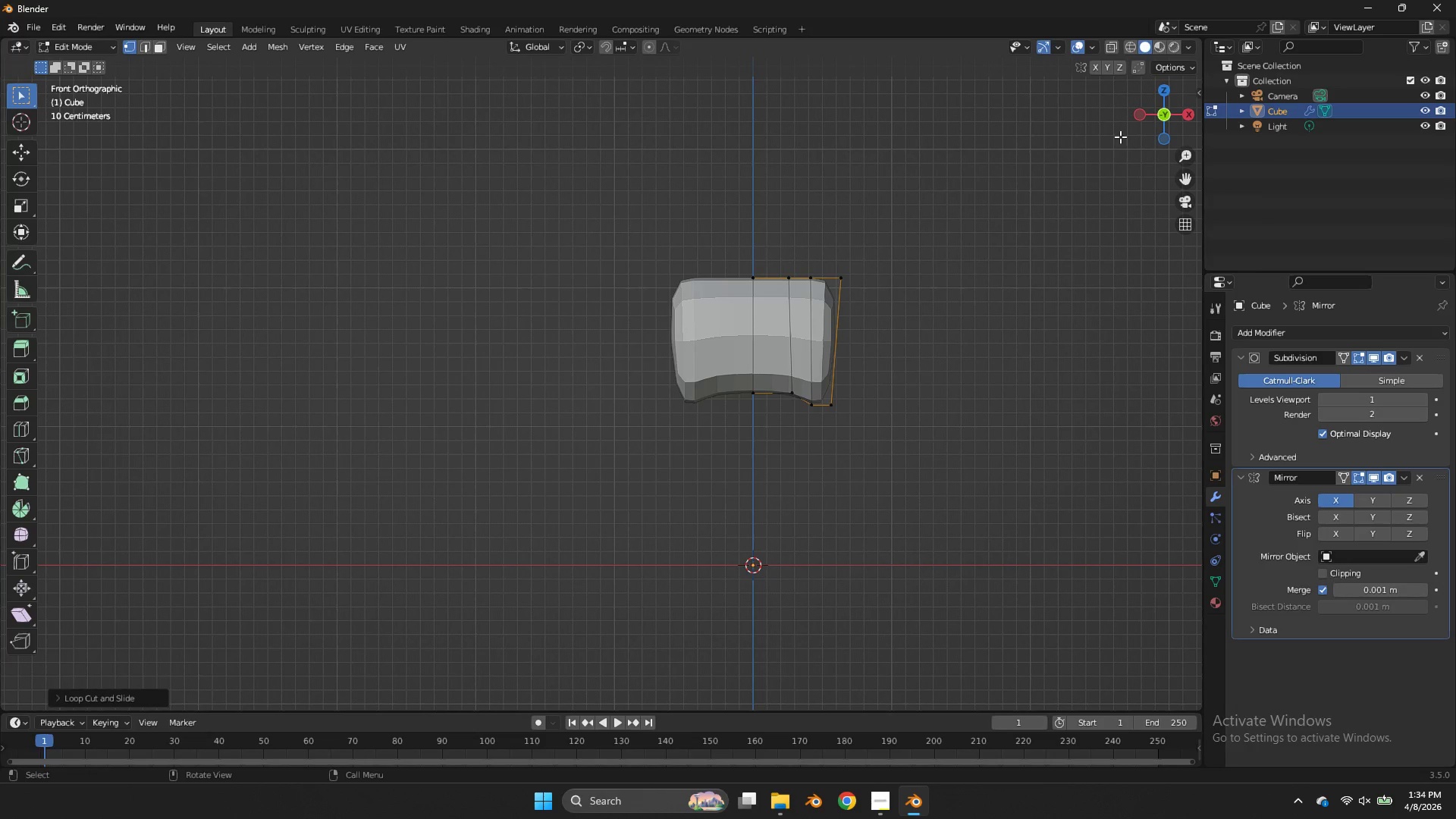 
left_click_drag(start_coordinate=[1159, 108], to_coordinate=[999, 136])
 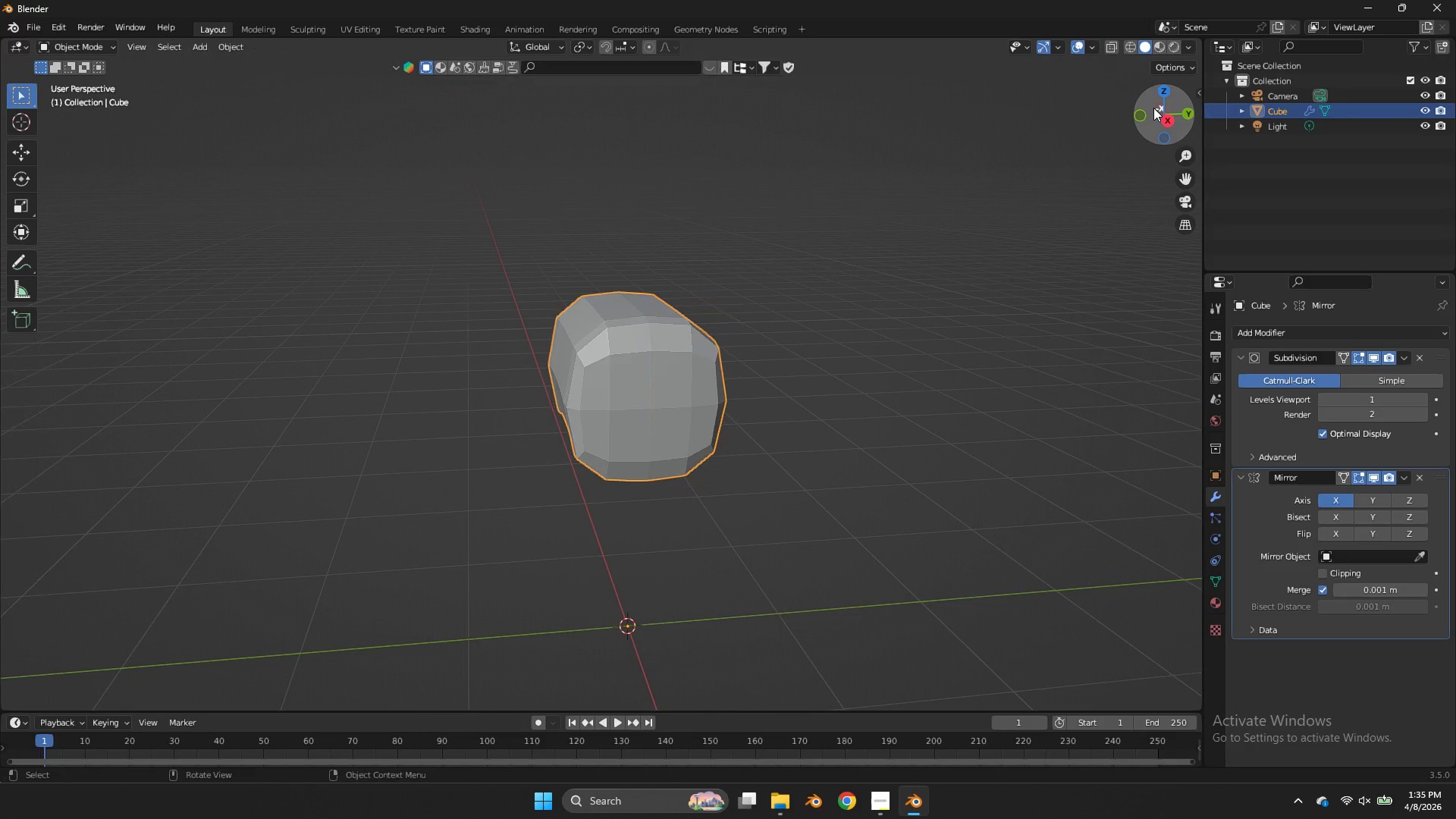 
key(Tab)
 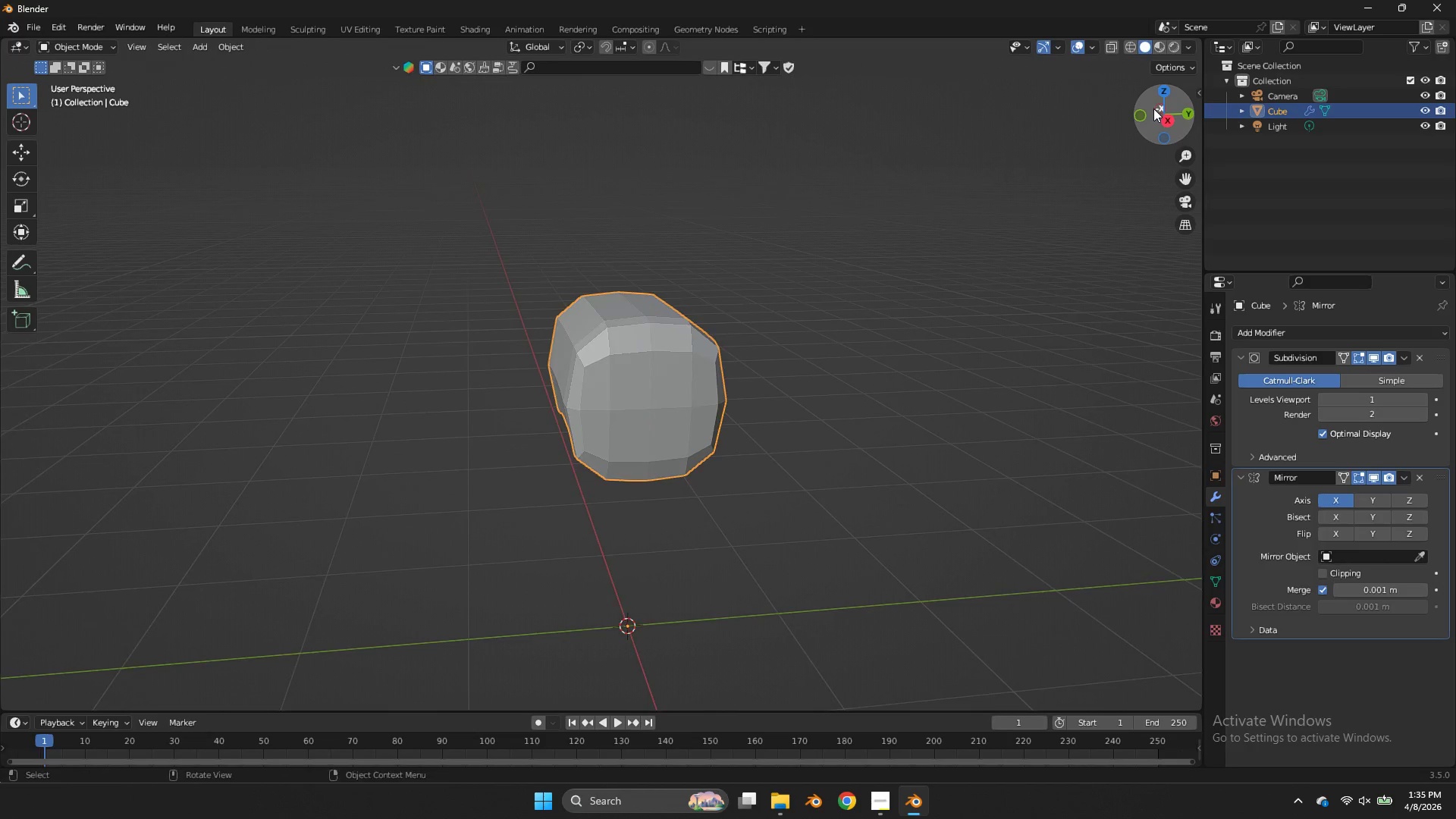 
left_click_drag(start_coordinate=[1153, 108], to_coordinate=[27, 86])
 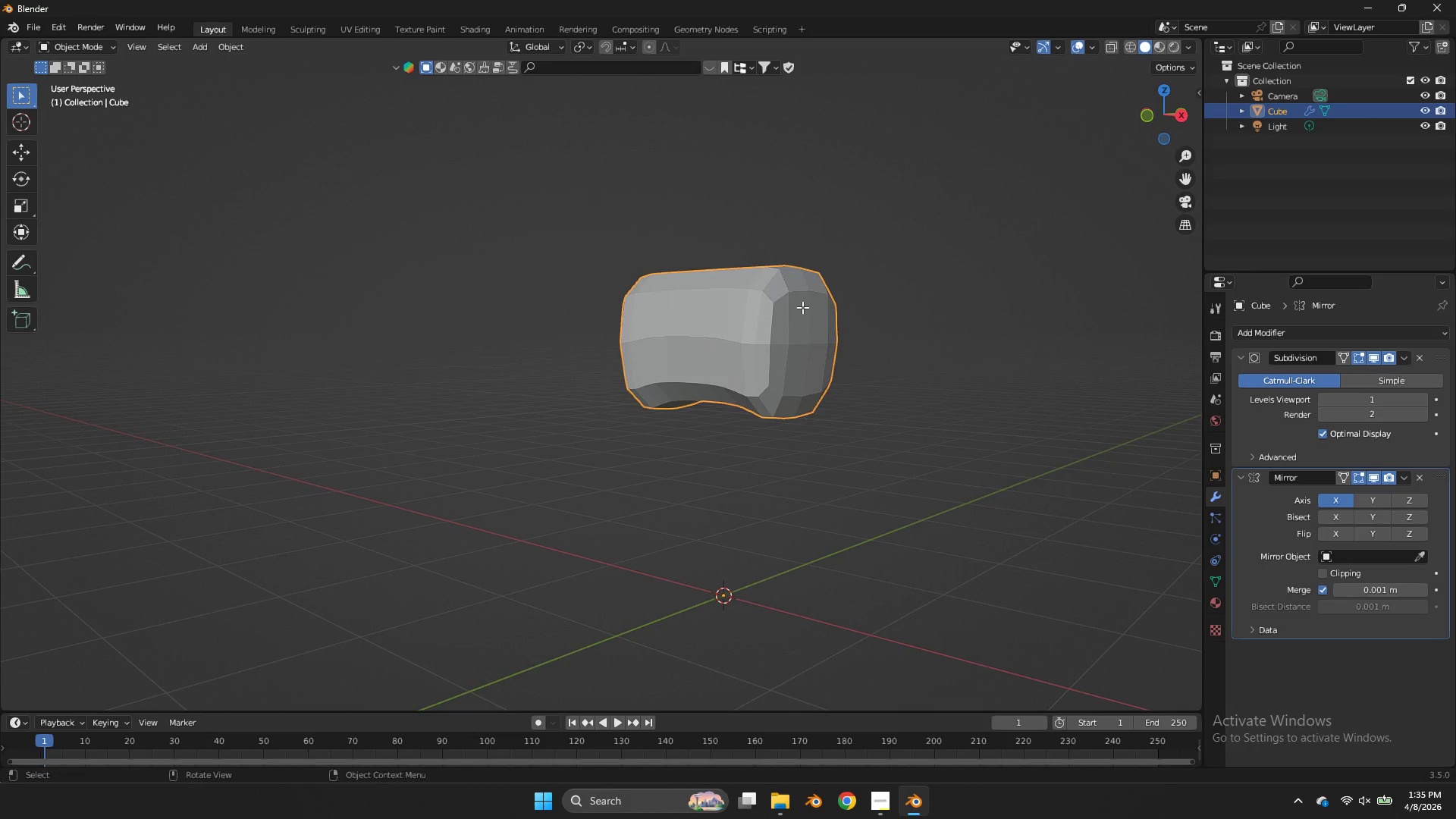 
right_click([802, 307])
 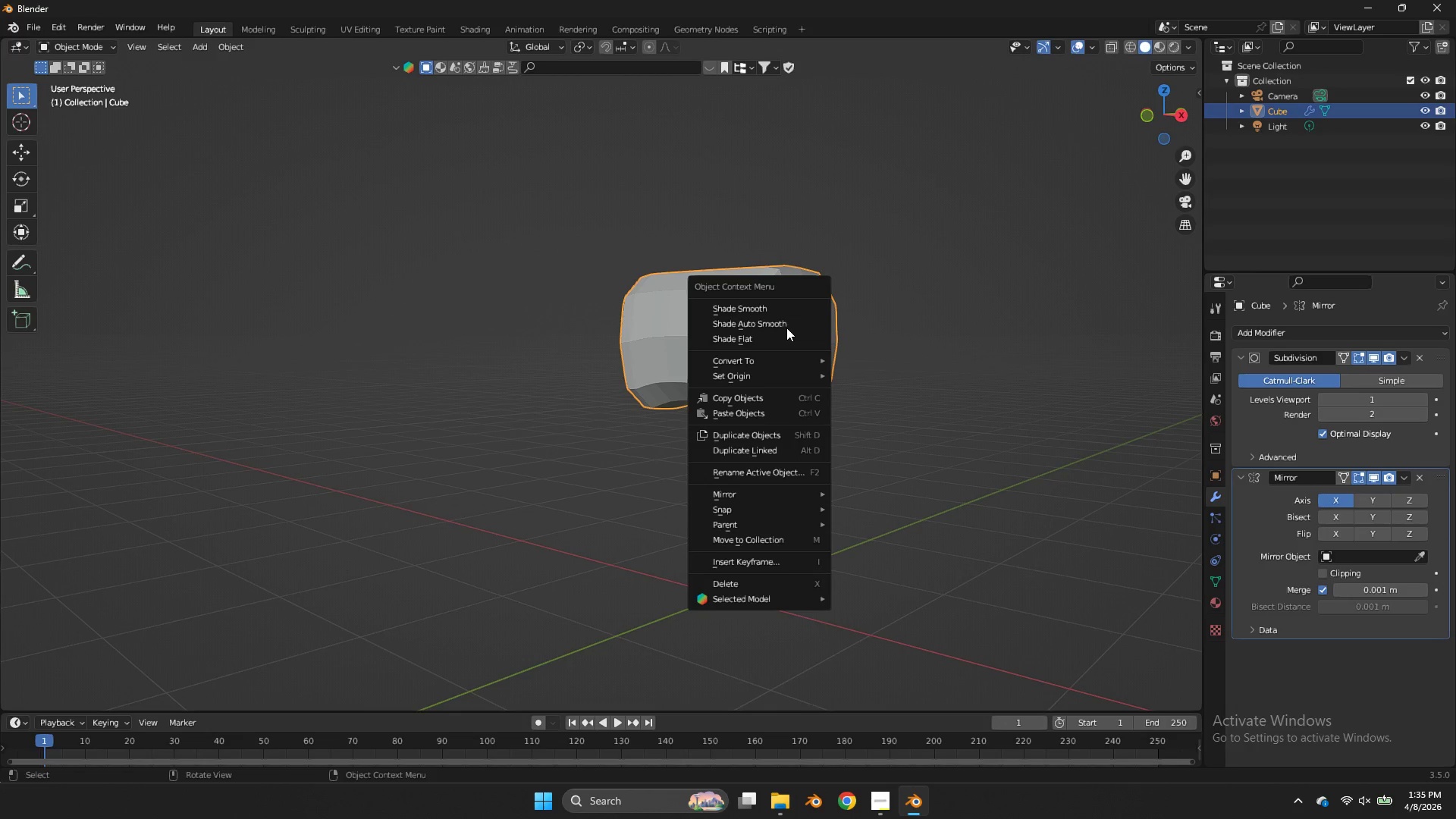 
left_click([782, 322])
 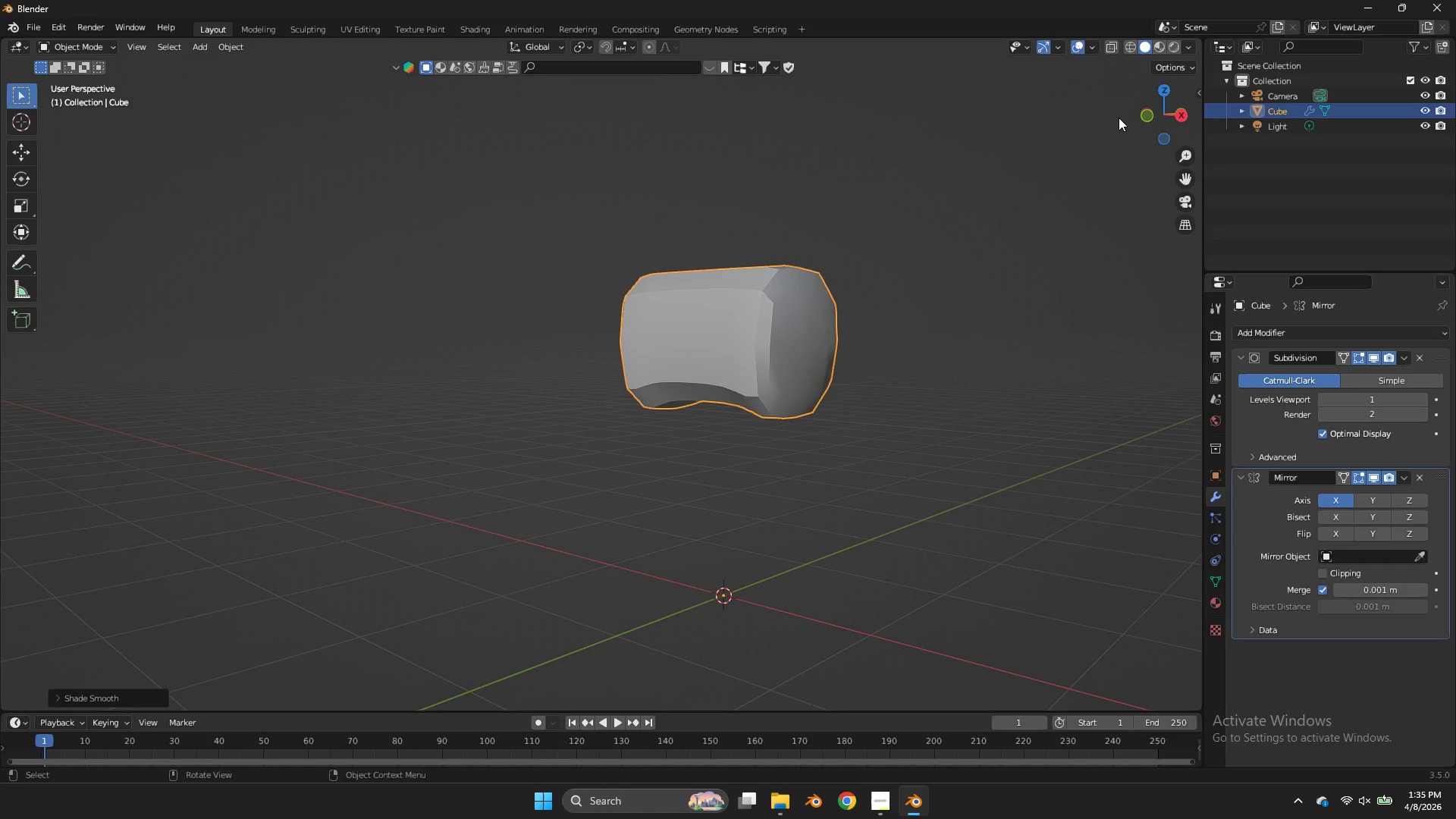 
left_click([1143, 116])
 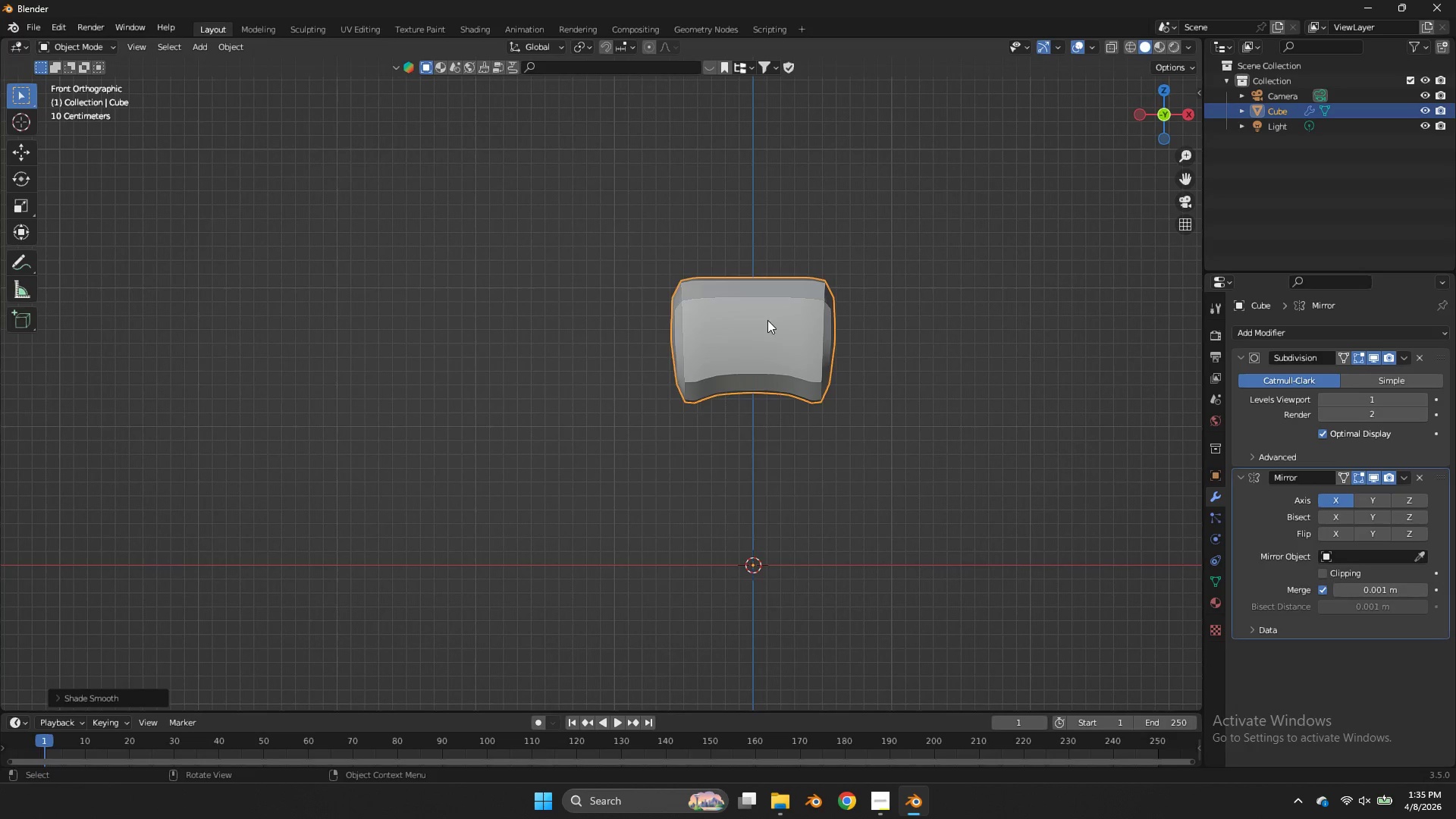 
right_click([767, 321])
 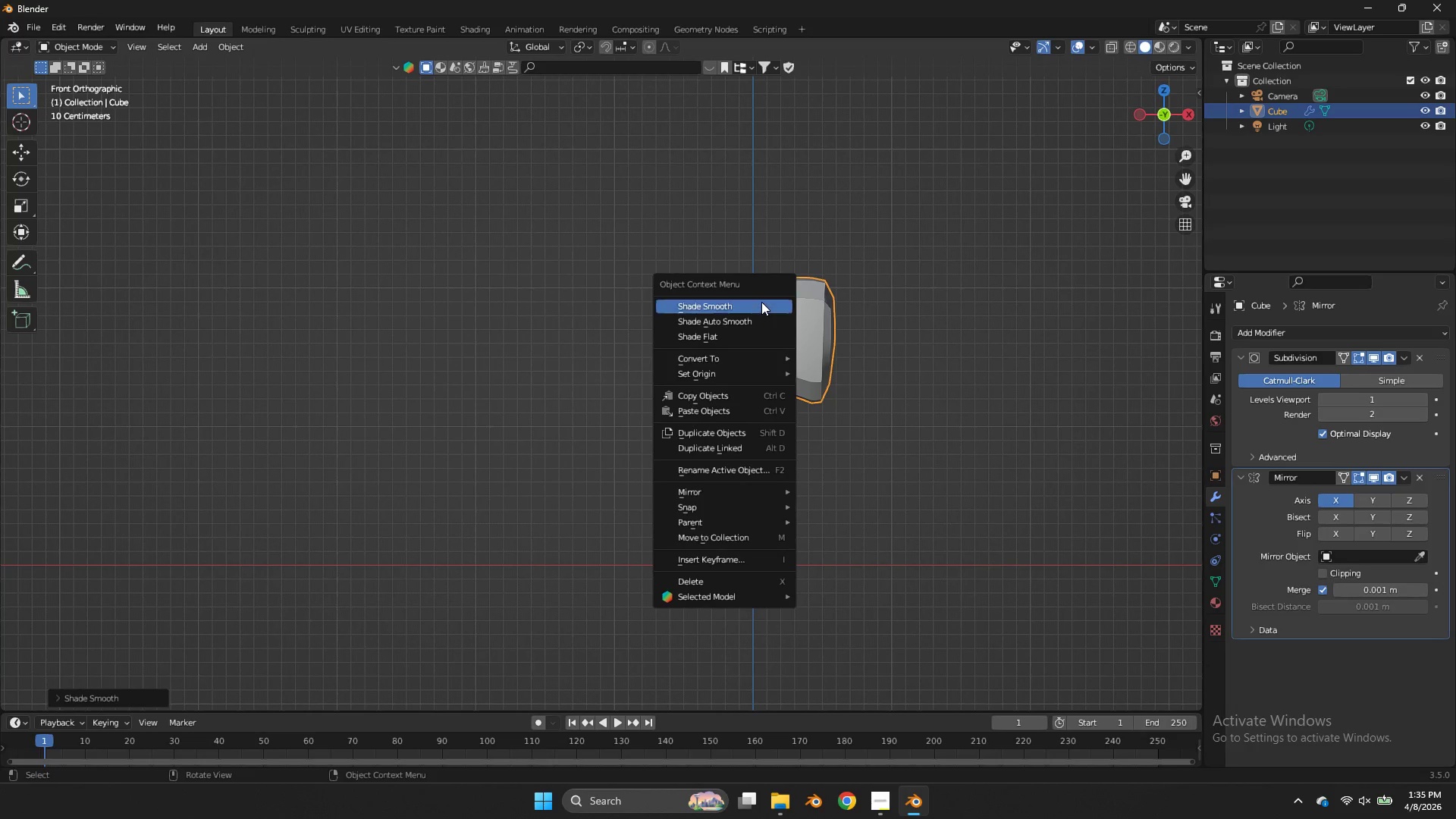 
left_click([761, 302])
 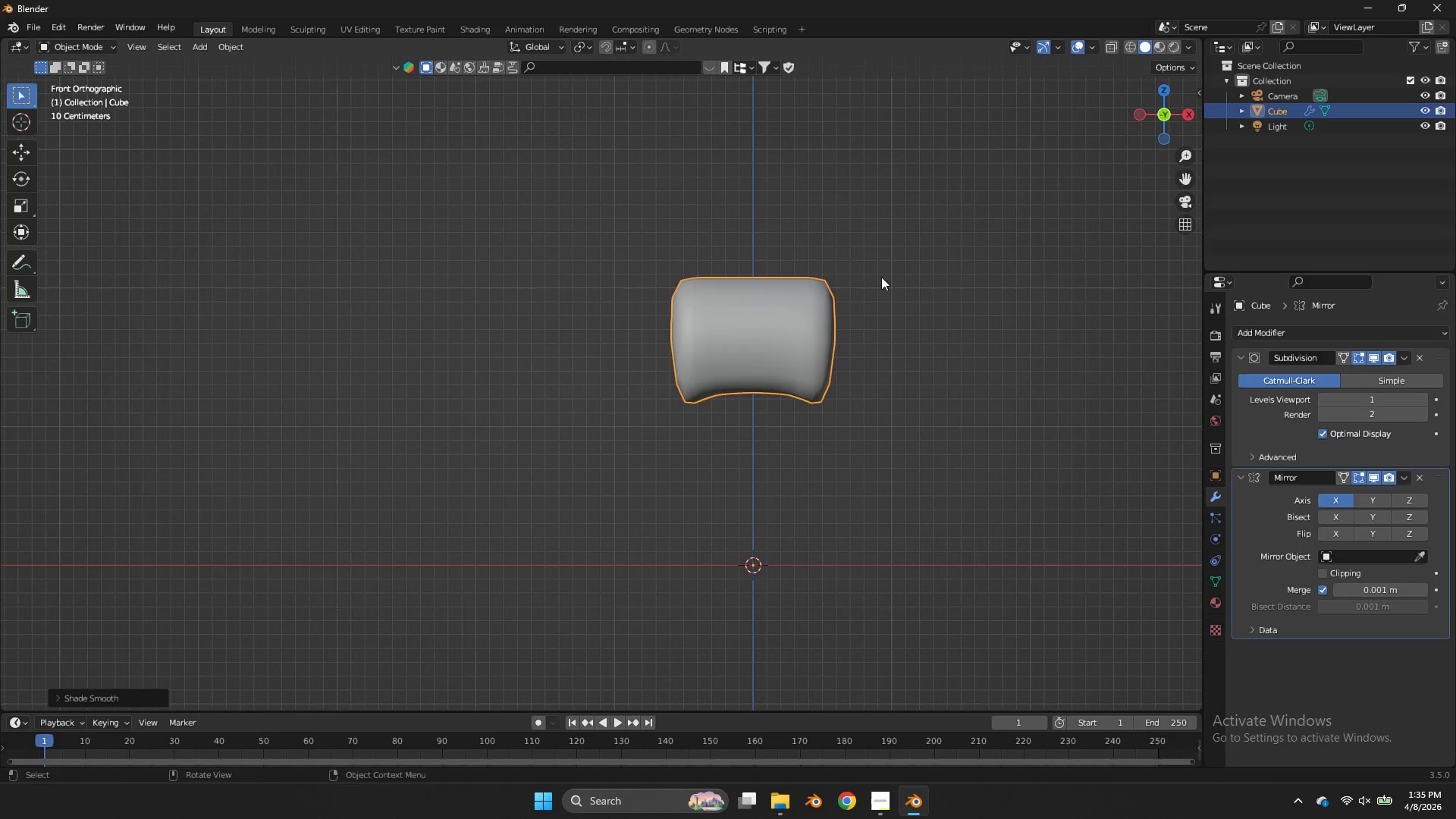 
key(Tab)
 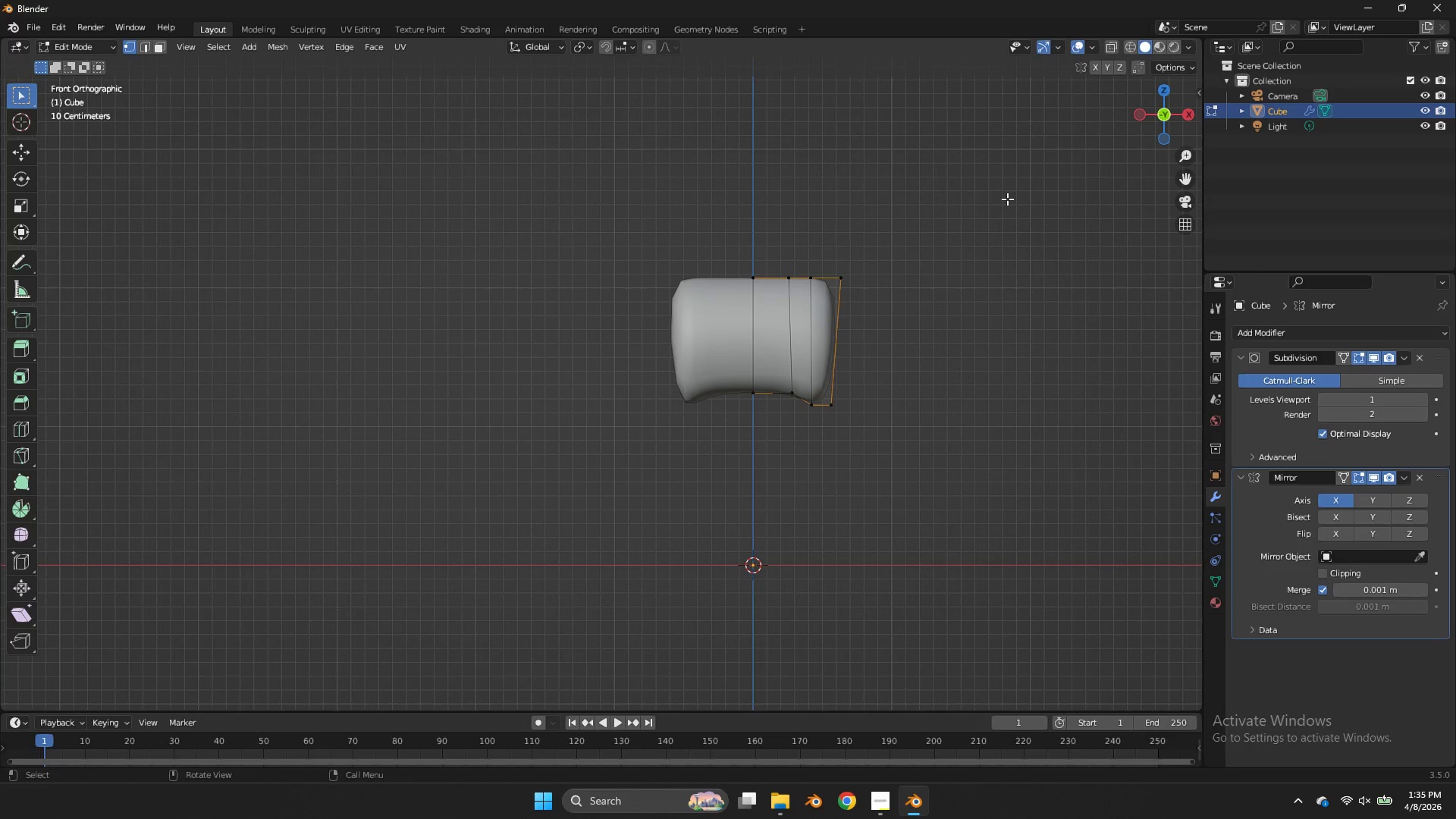 
key(Tab)
 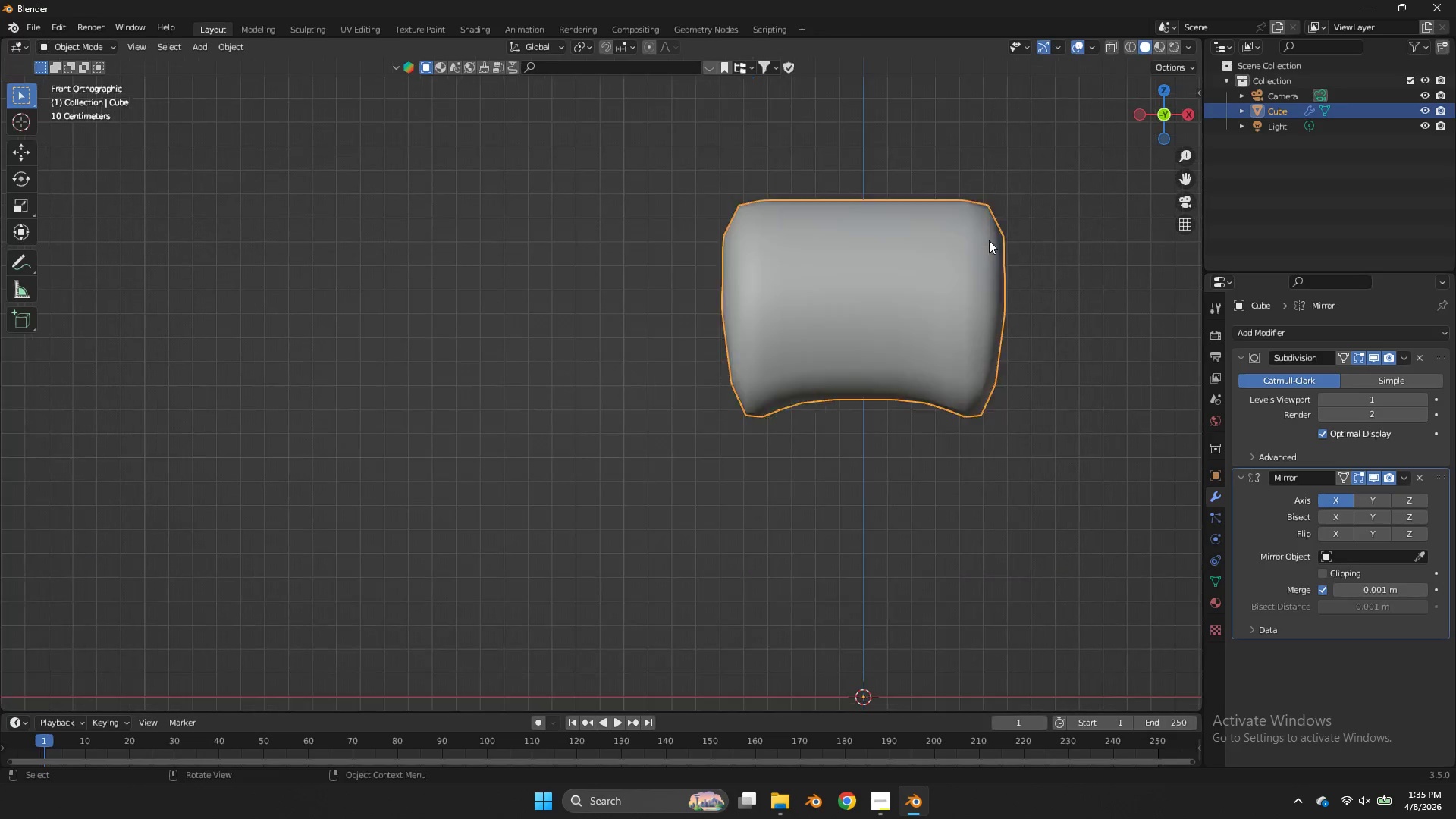 
key(Tab)
 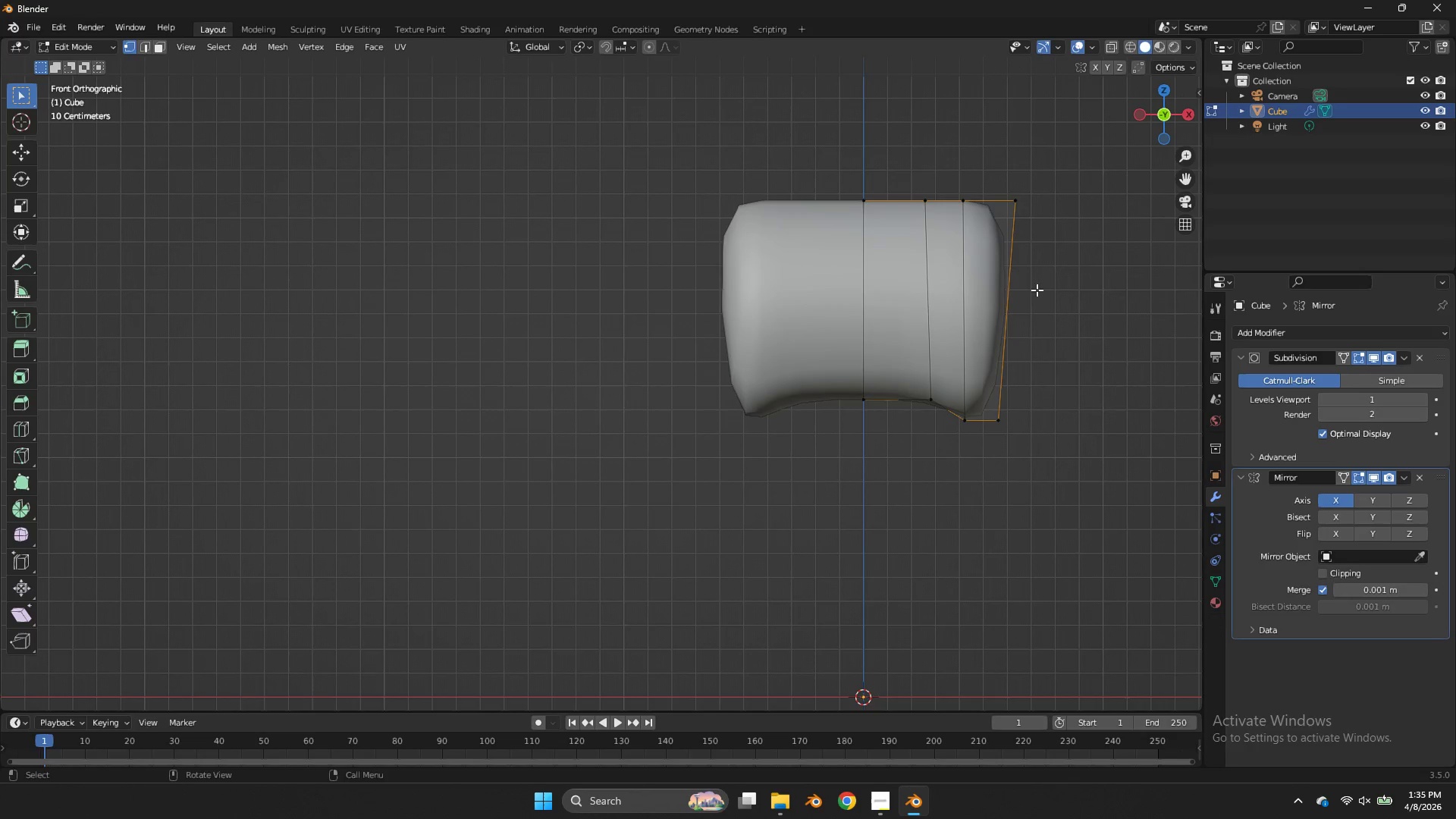 
scroll: coordinate [989, 240], scroll_direction: up, amount: 3.0
 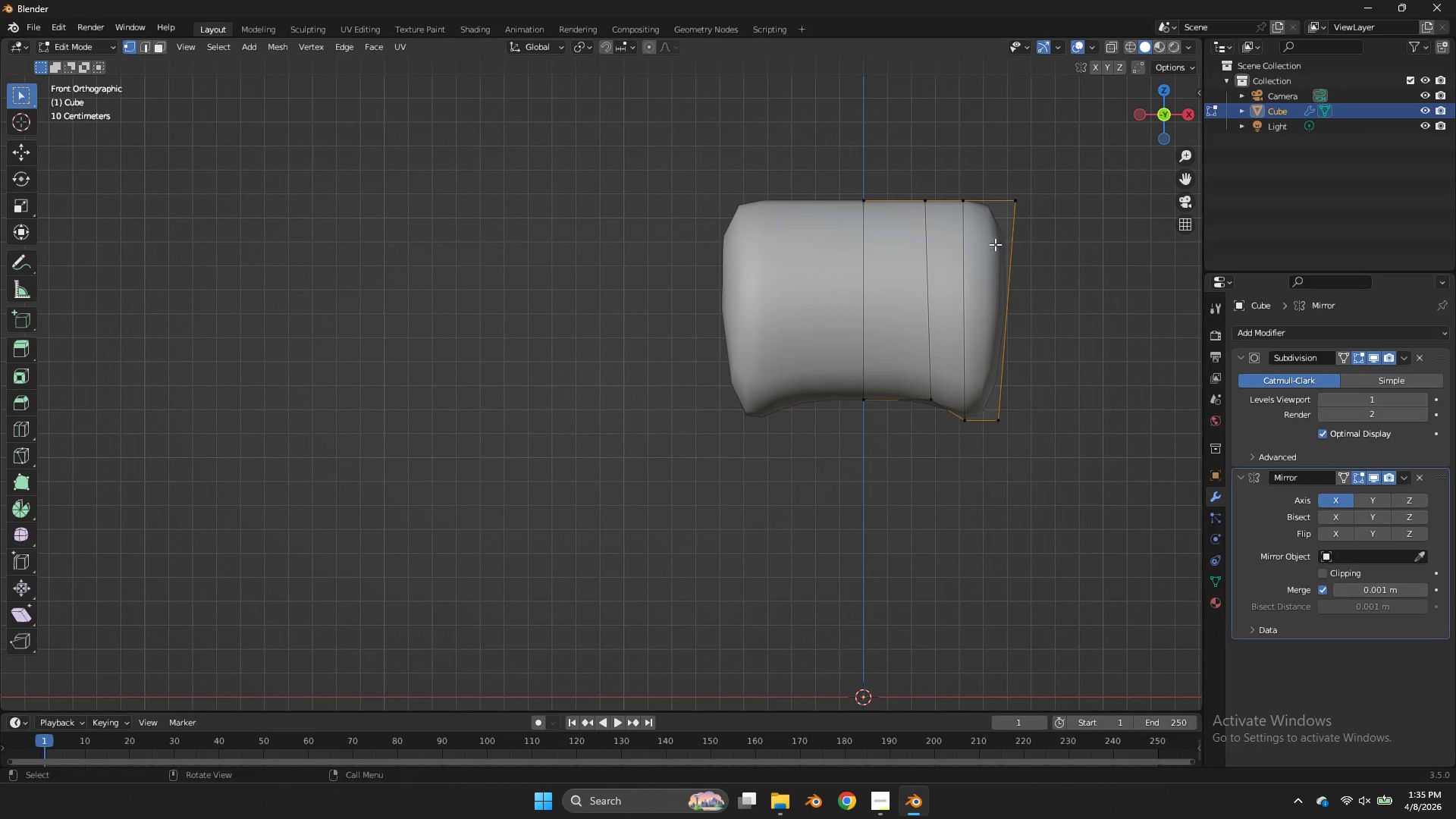 
key(Z)
 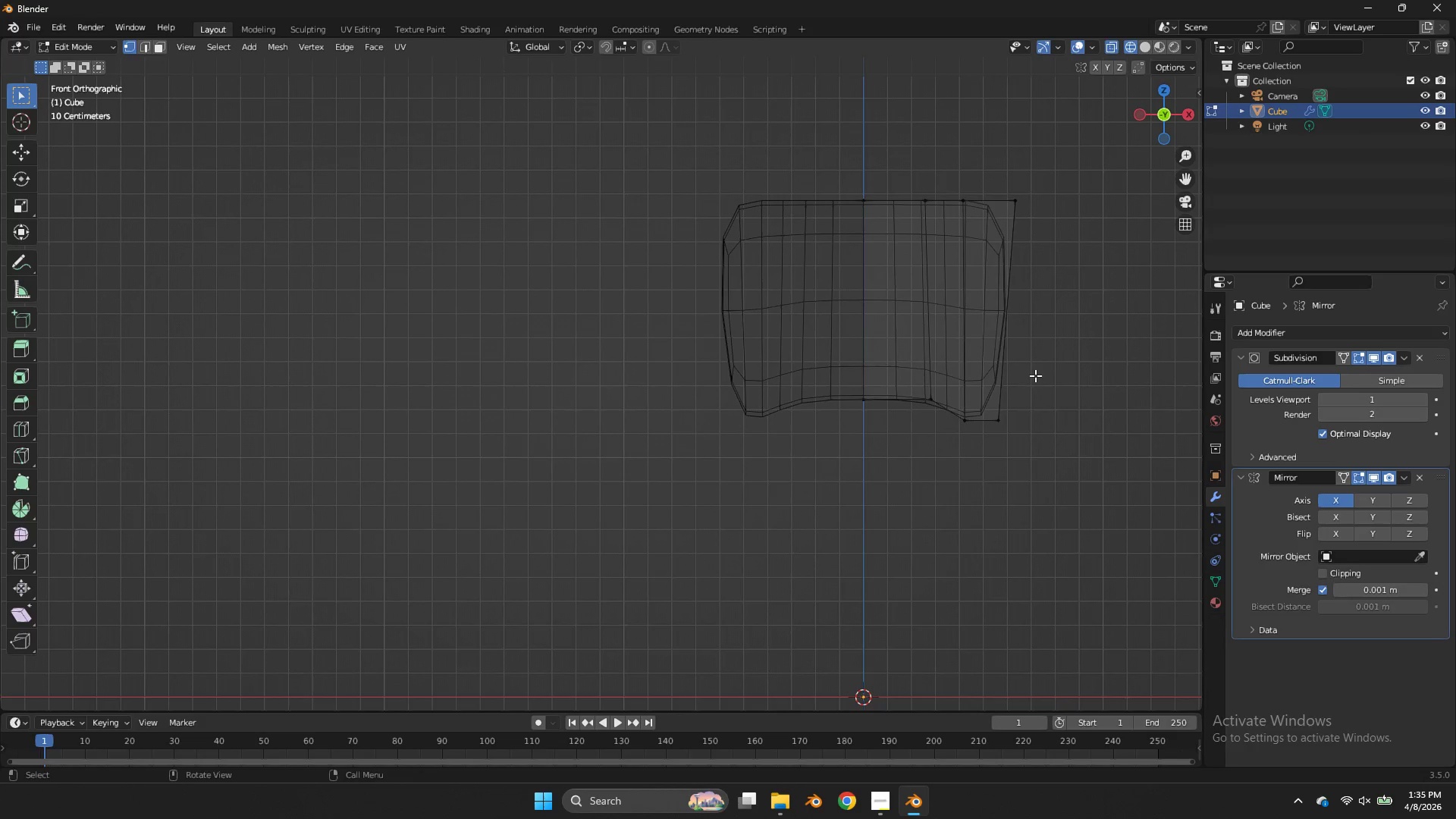 
left_click_drag(start_coordinate=[1036, 375], to_coordinate=[943, 472])
 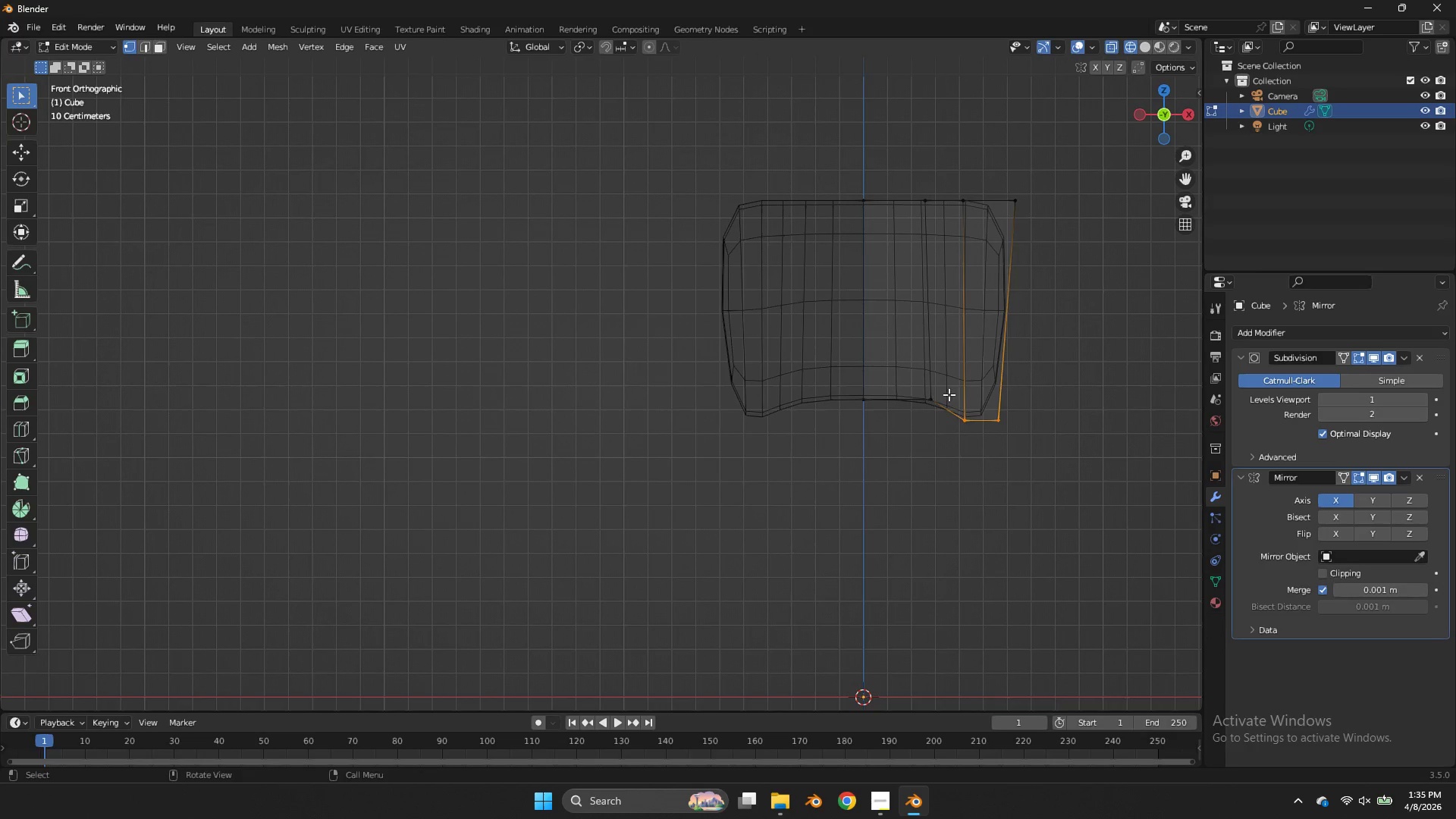 
hold_key(key=AltLeft, duration=2.11)
hold_key(key=ShiftLeft, duration=0.7)
left_click([952, 403])
 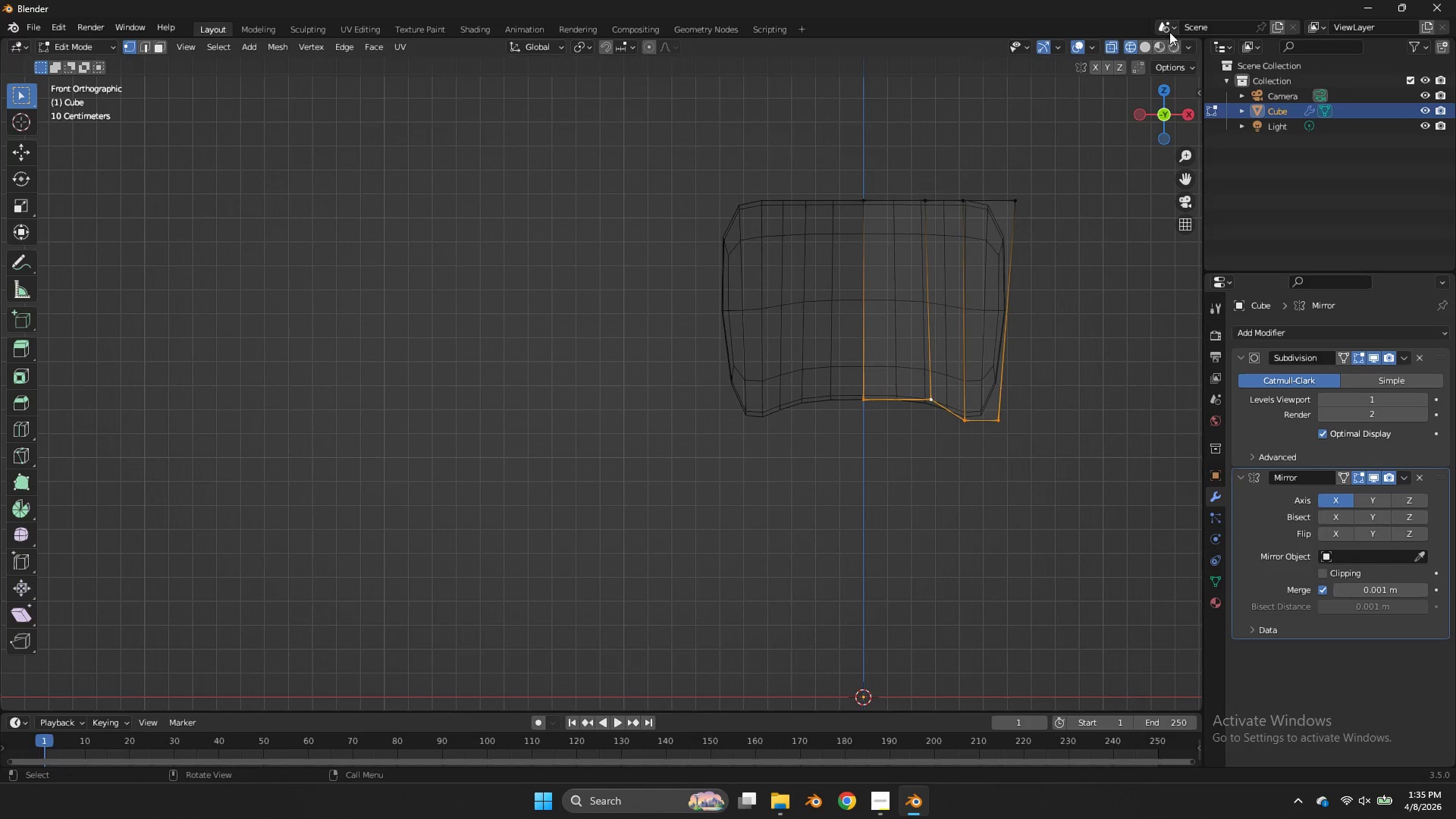 
left_click_drag(start_coordinate=[1159, 119], to_coordinate=[1018, 93])
 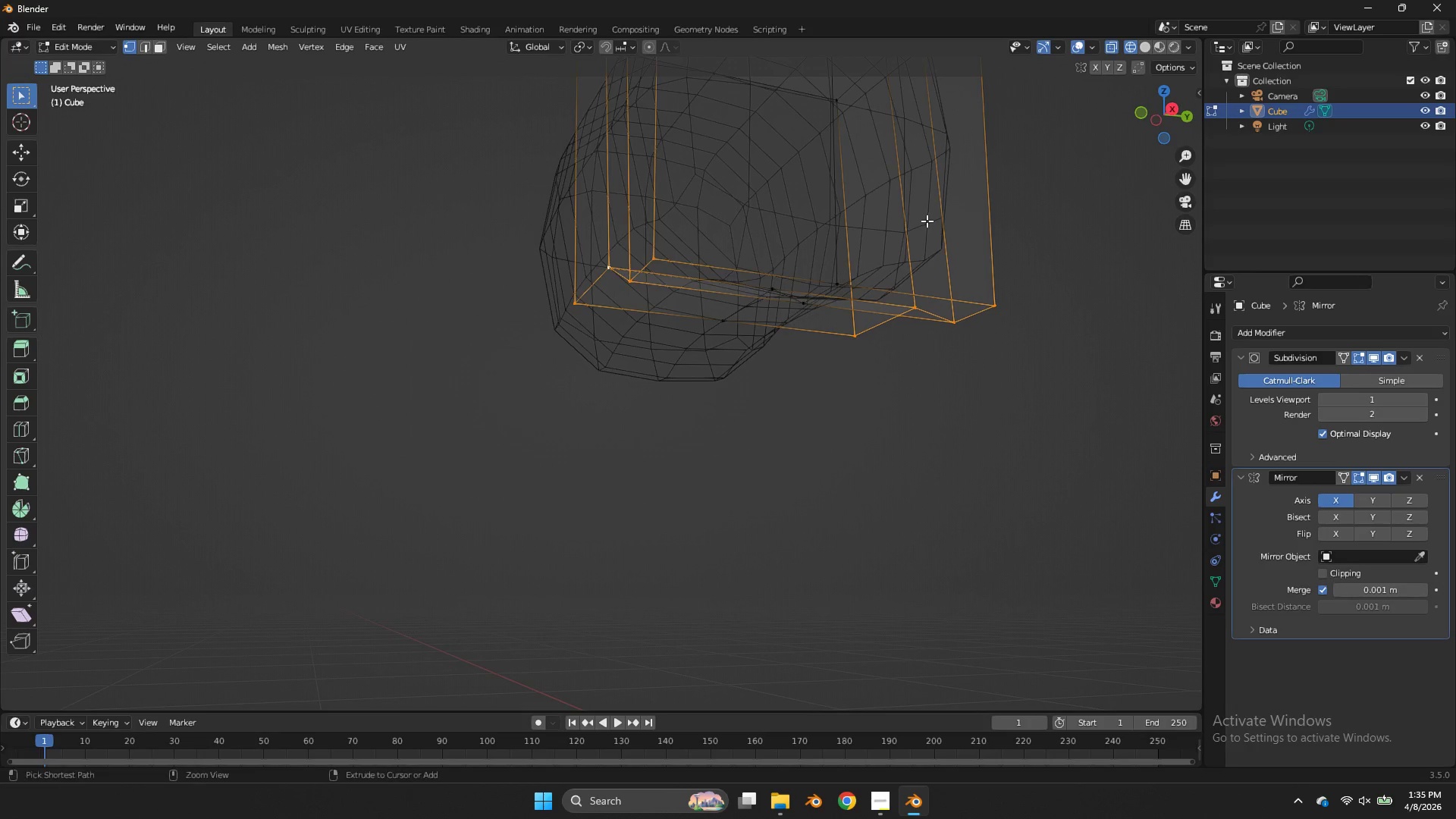 
key(Control+Z)
 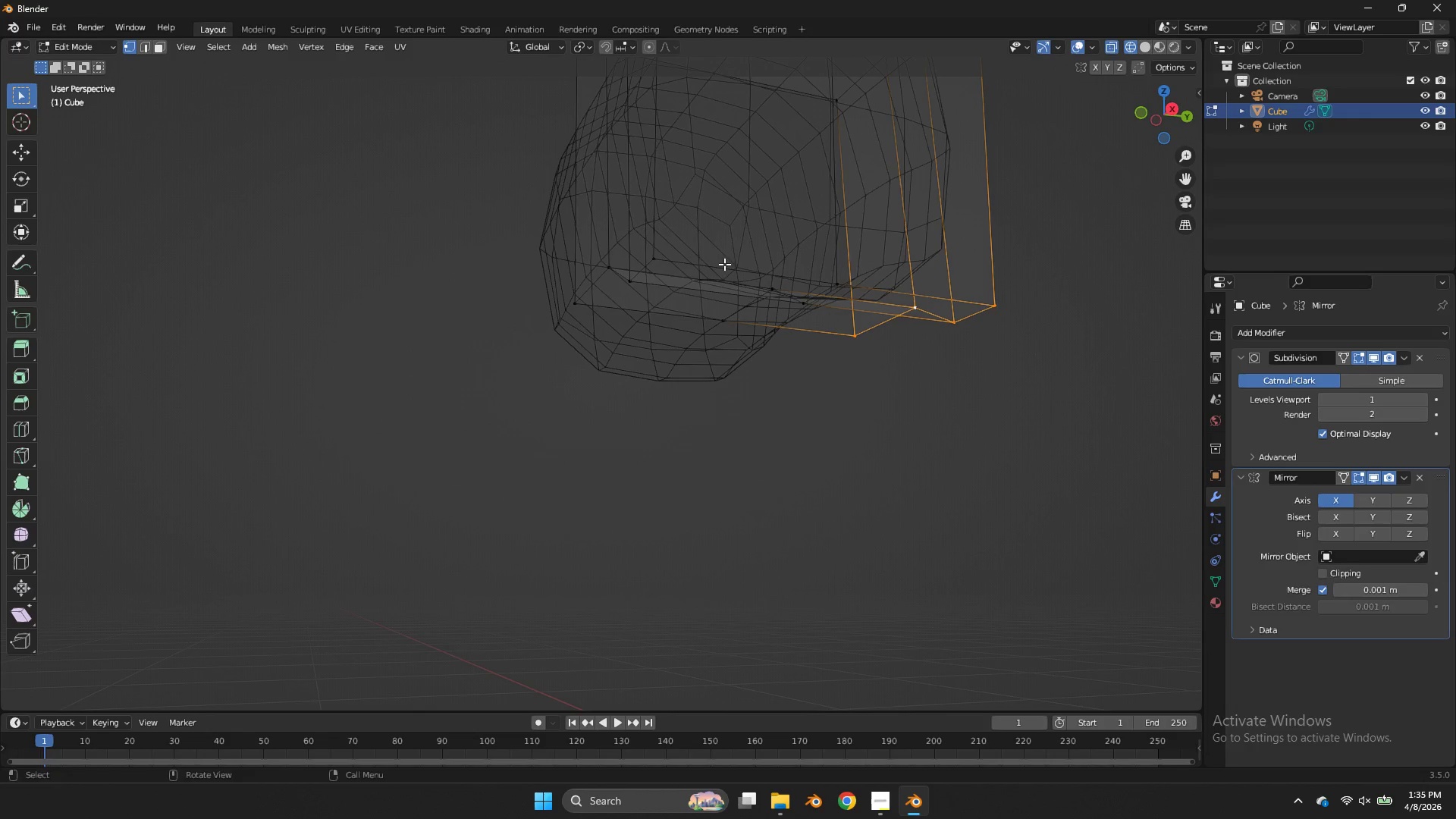 
hold_key(key=ShiftLeft, duration=0.61)
hold_key(key=AltLeft, duration=0.5)
left_click([643, 266])
 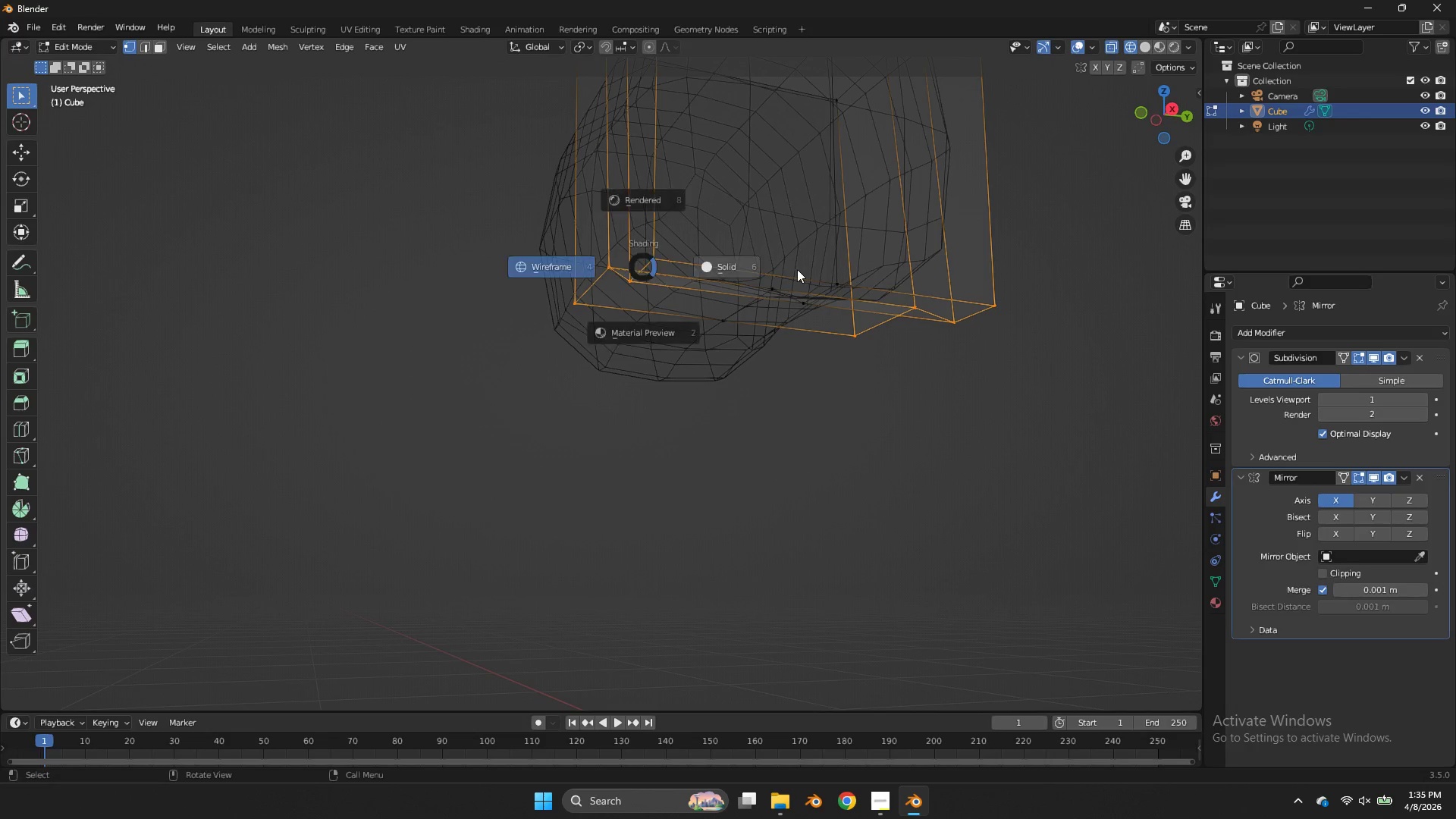 
type(zE)
 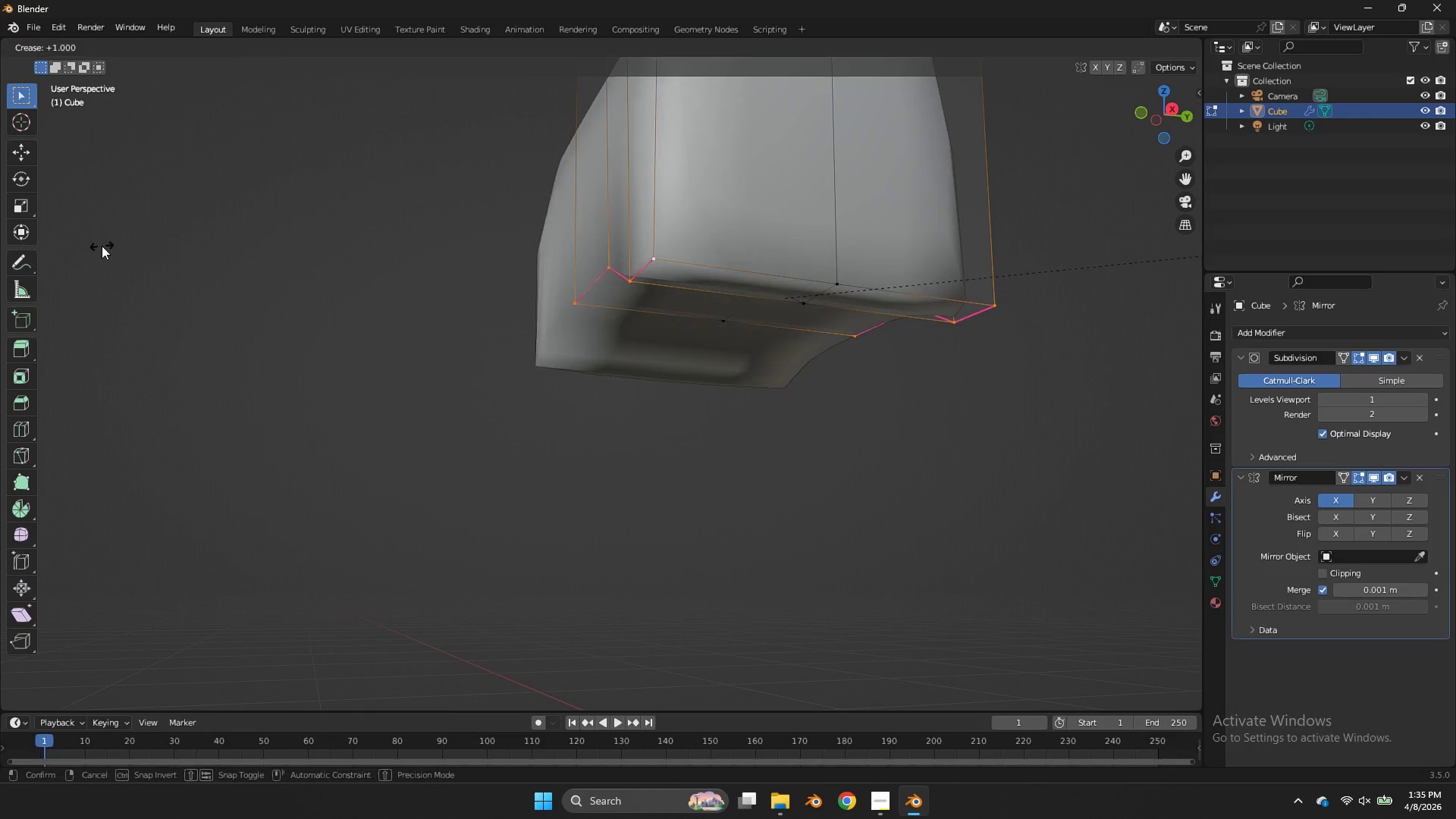 
left_click_drag(start_coordinate=[278, 228], to_coordinate=[298, 230])
 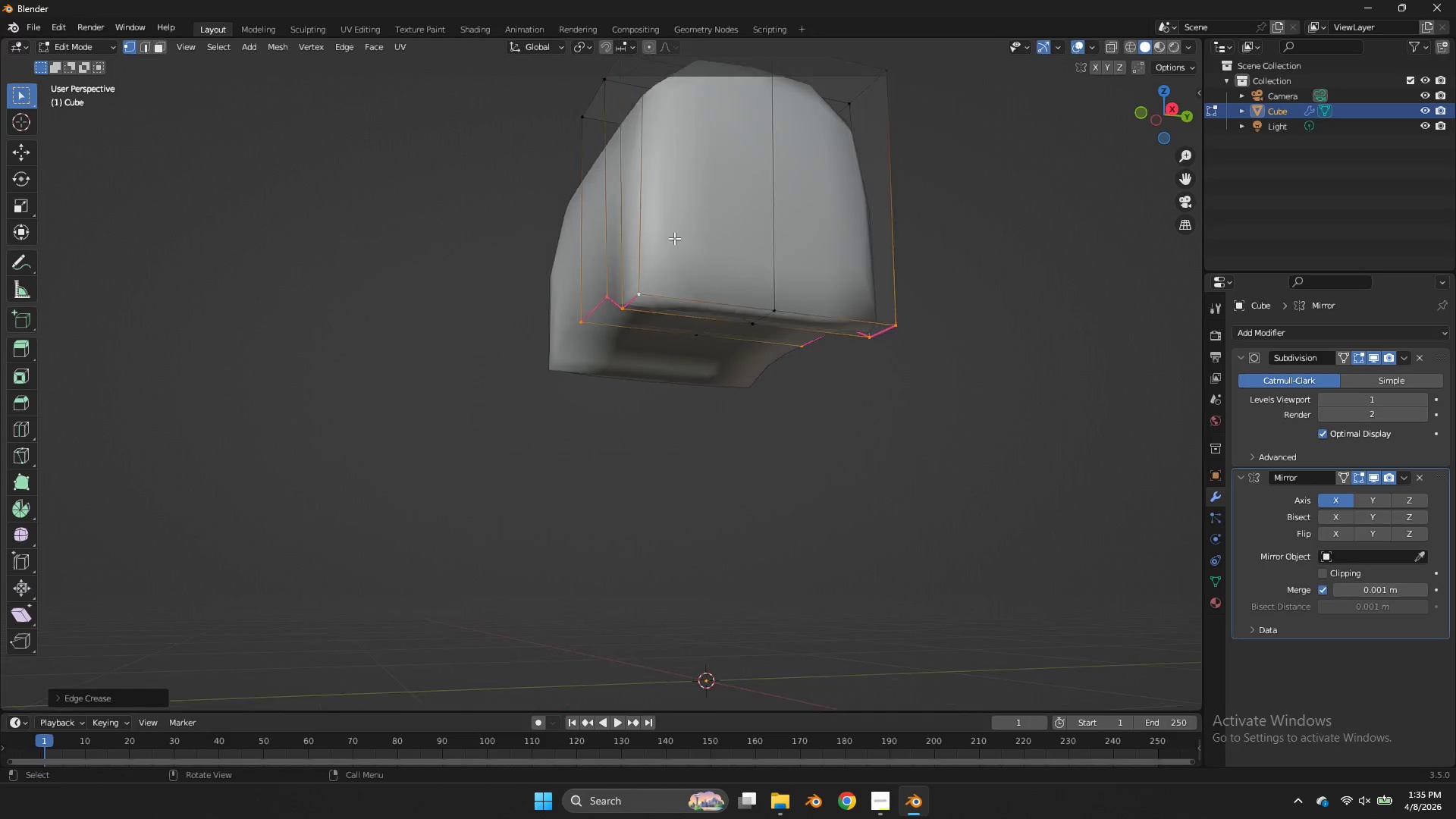 
scroll: coordinate [678, 238], scroll_direction: down, amount: 4.0
 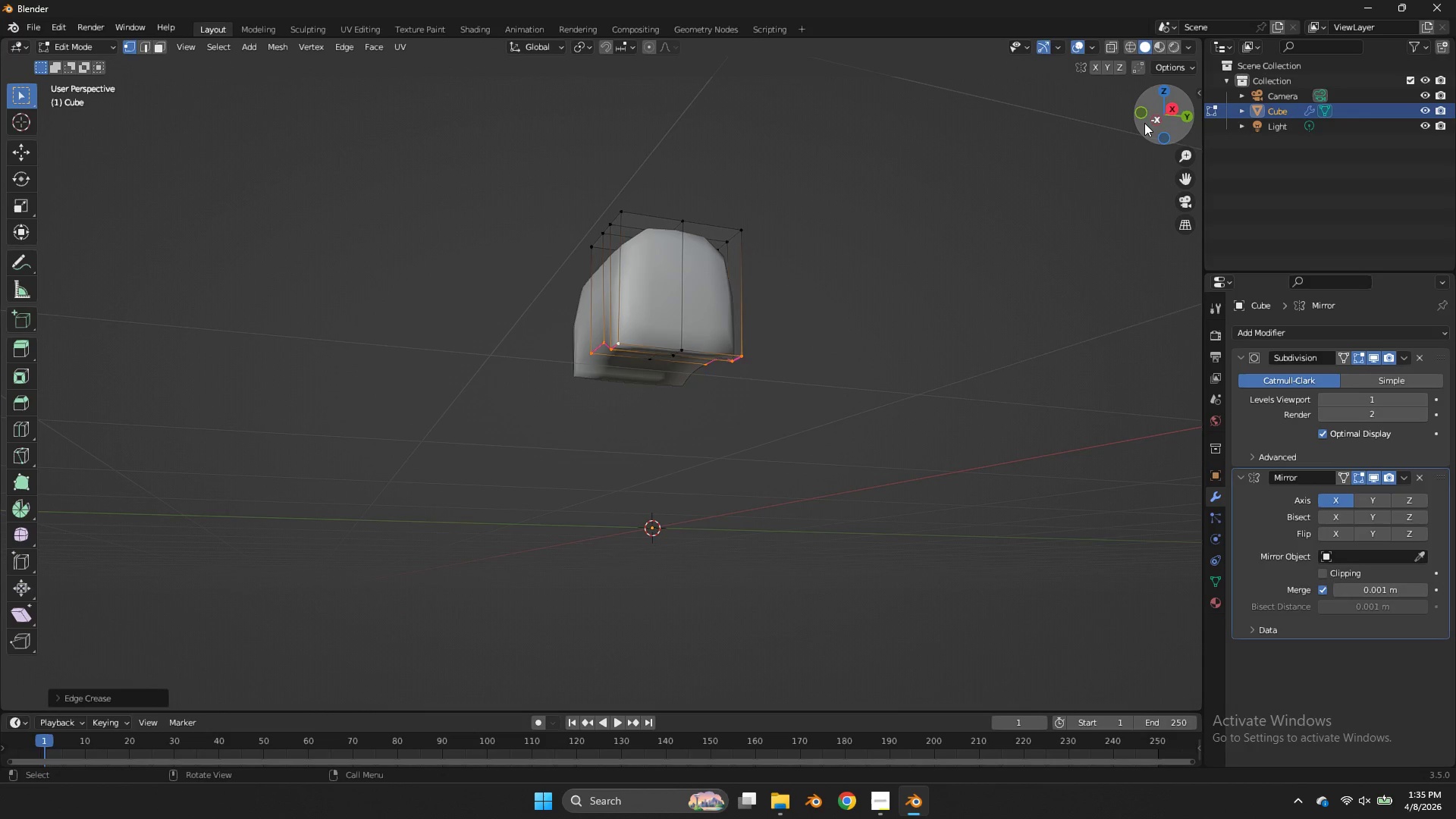 
left_click([1142, 115])
 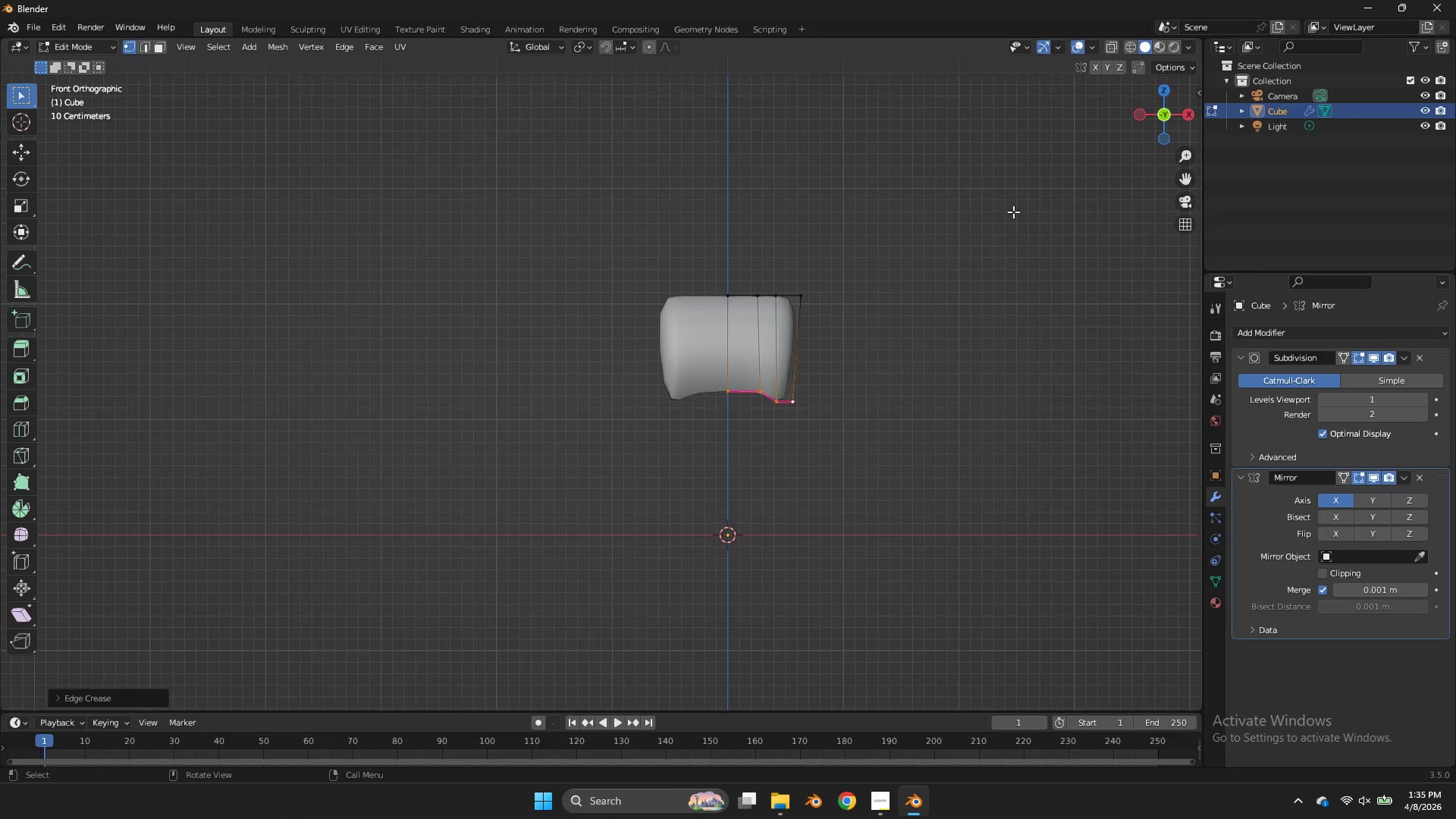 
scroll: coordinate [1013, 212], scroll_direction: up, amount: 3.0
 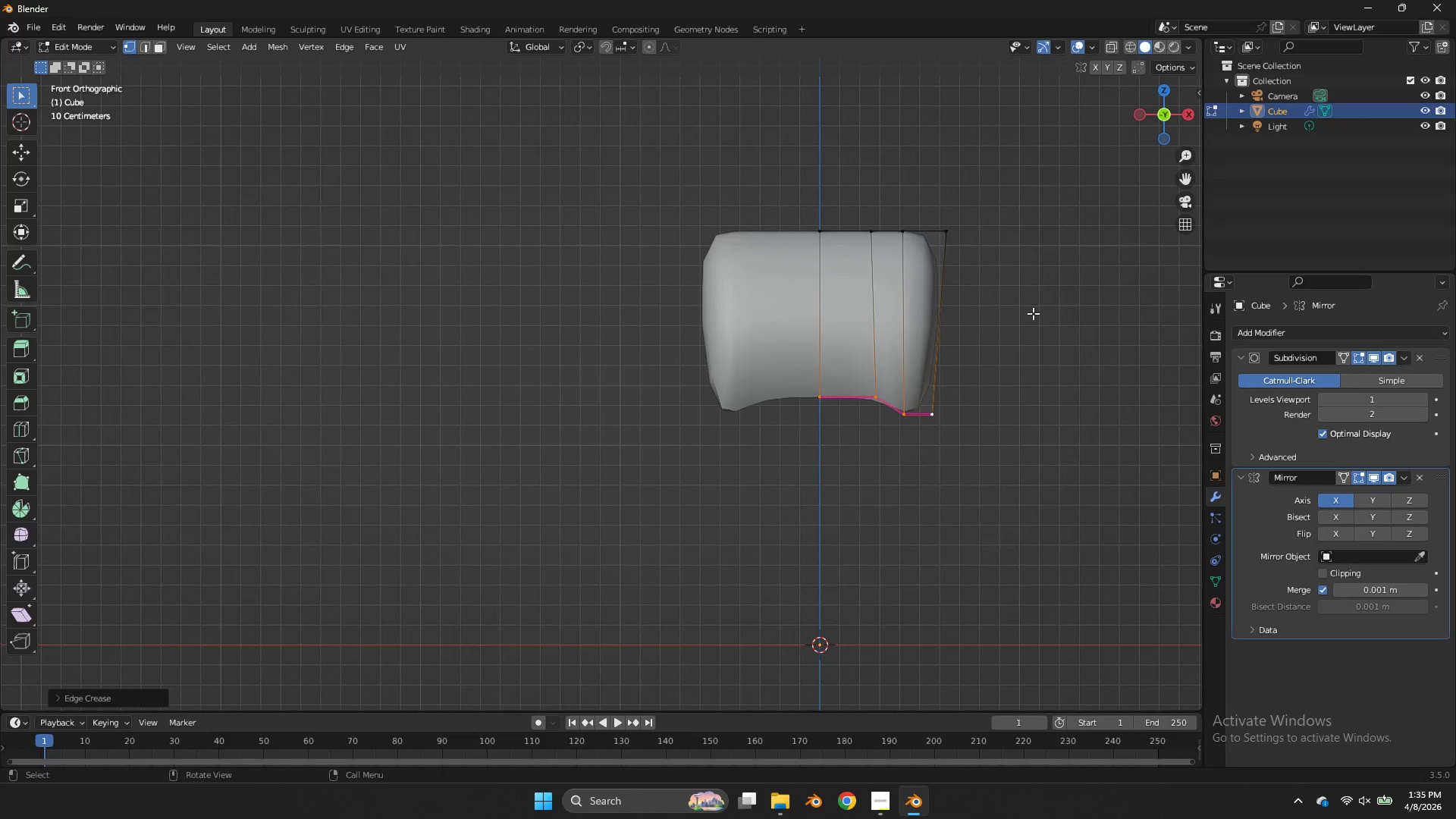 
key(Z)
 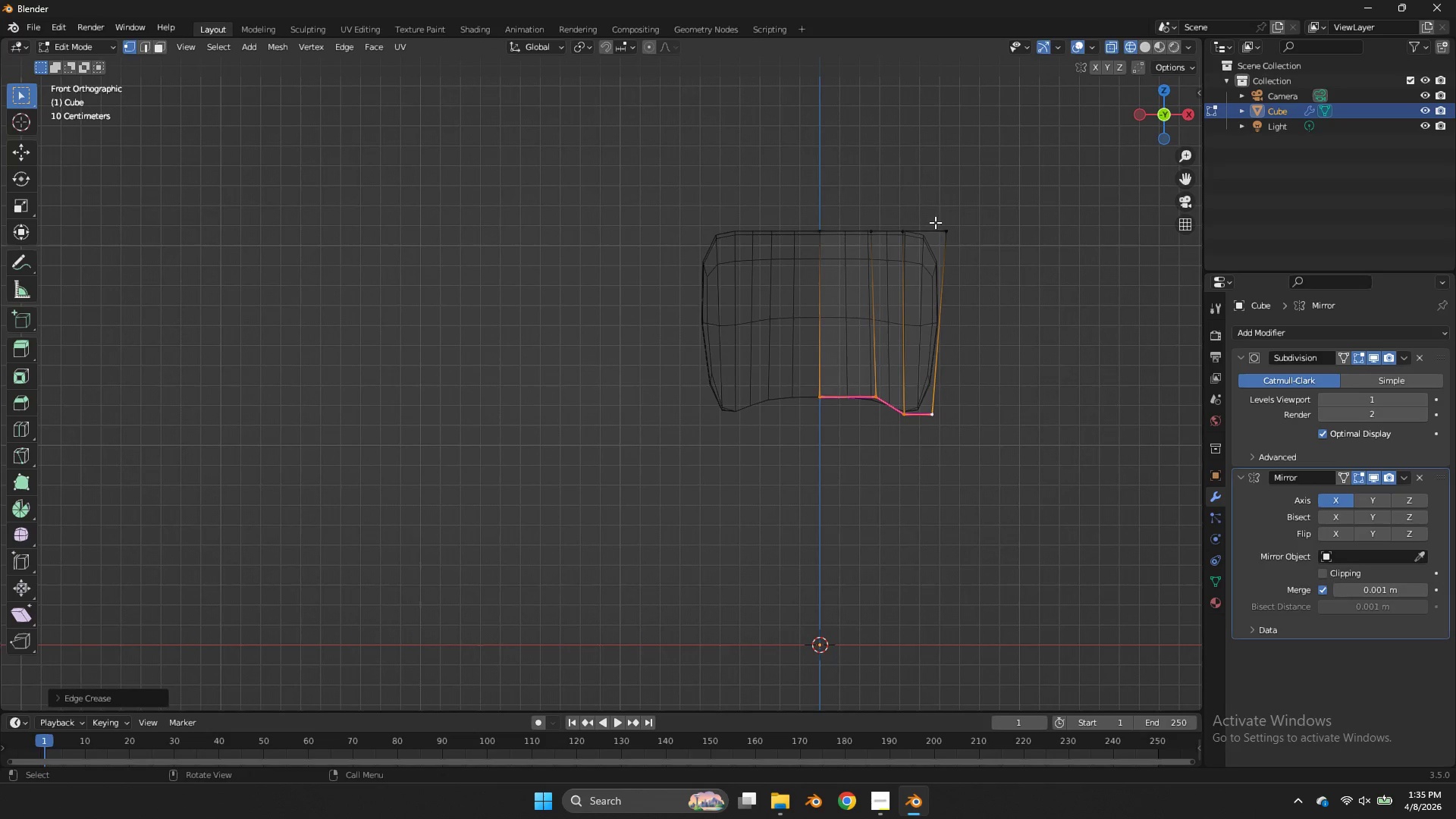 
hold_key(key=AltLeft, duration=2.14)
left_click([925, 224])
 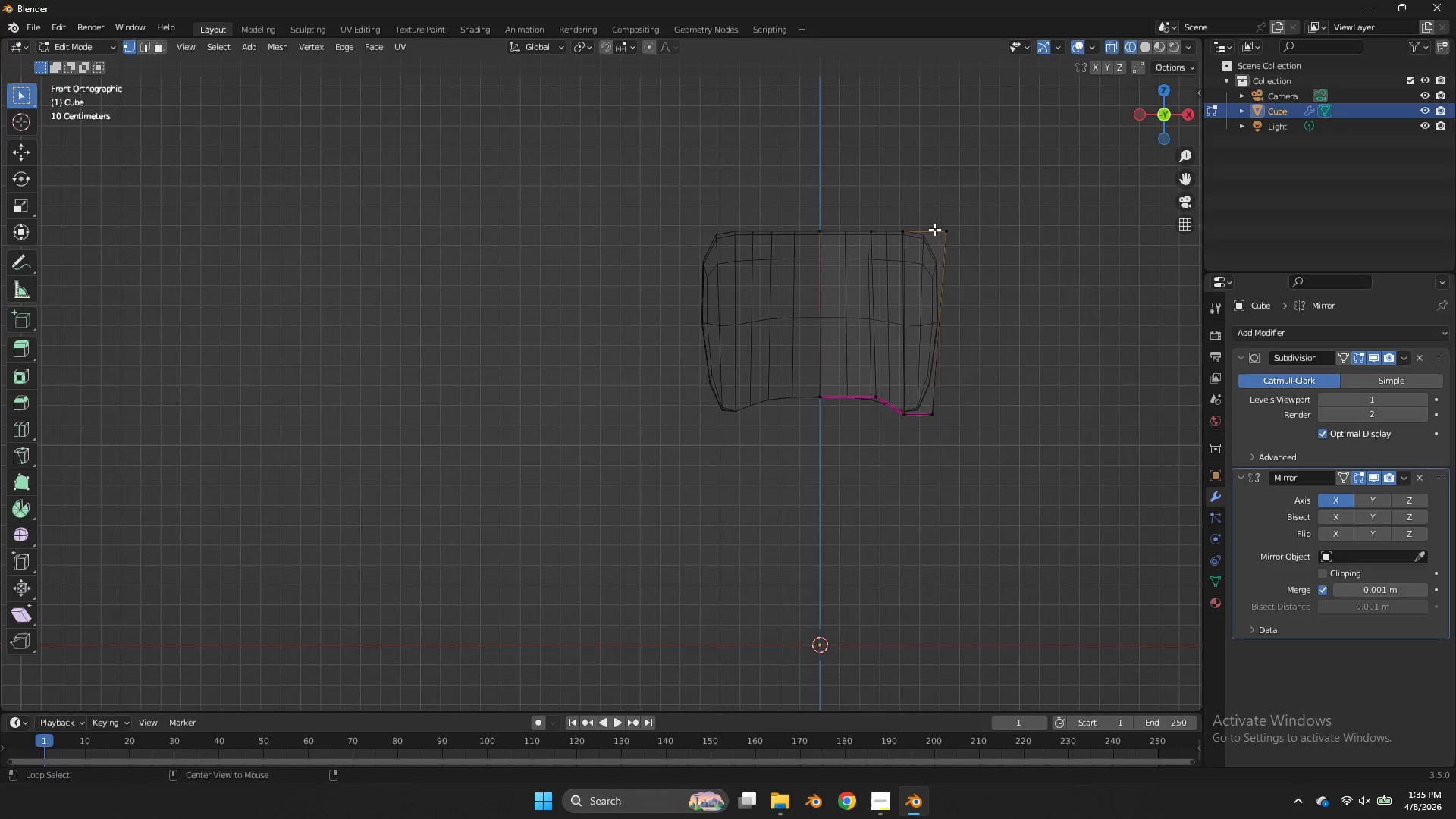 
left_click([922, 231])
 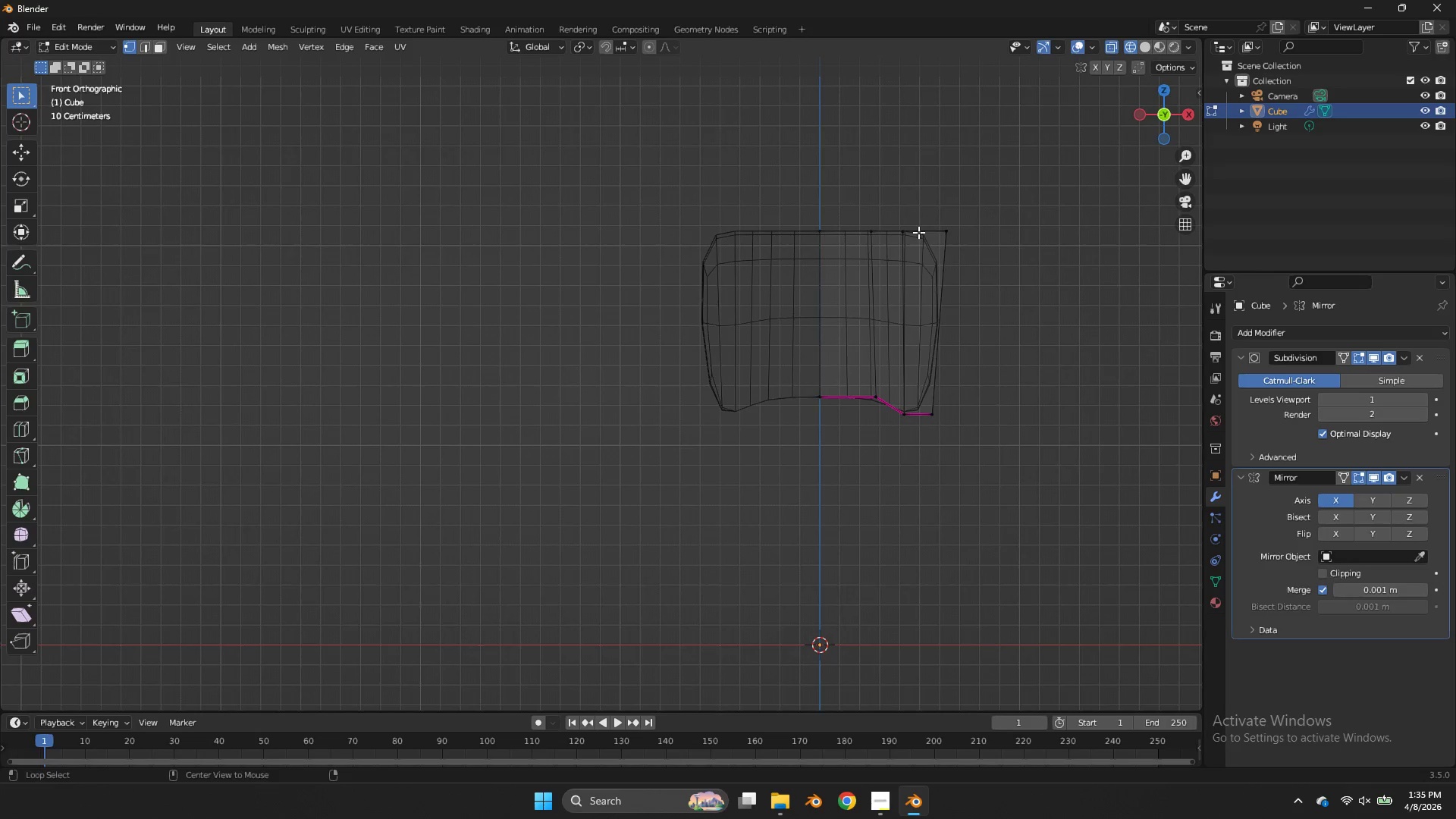 
left_click([918, 234])
 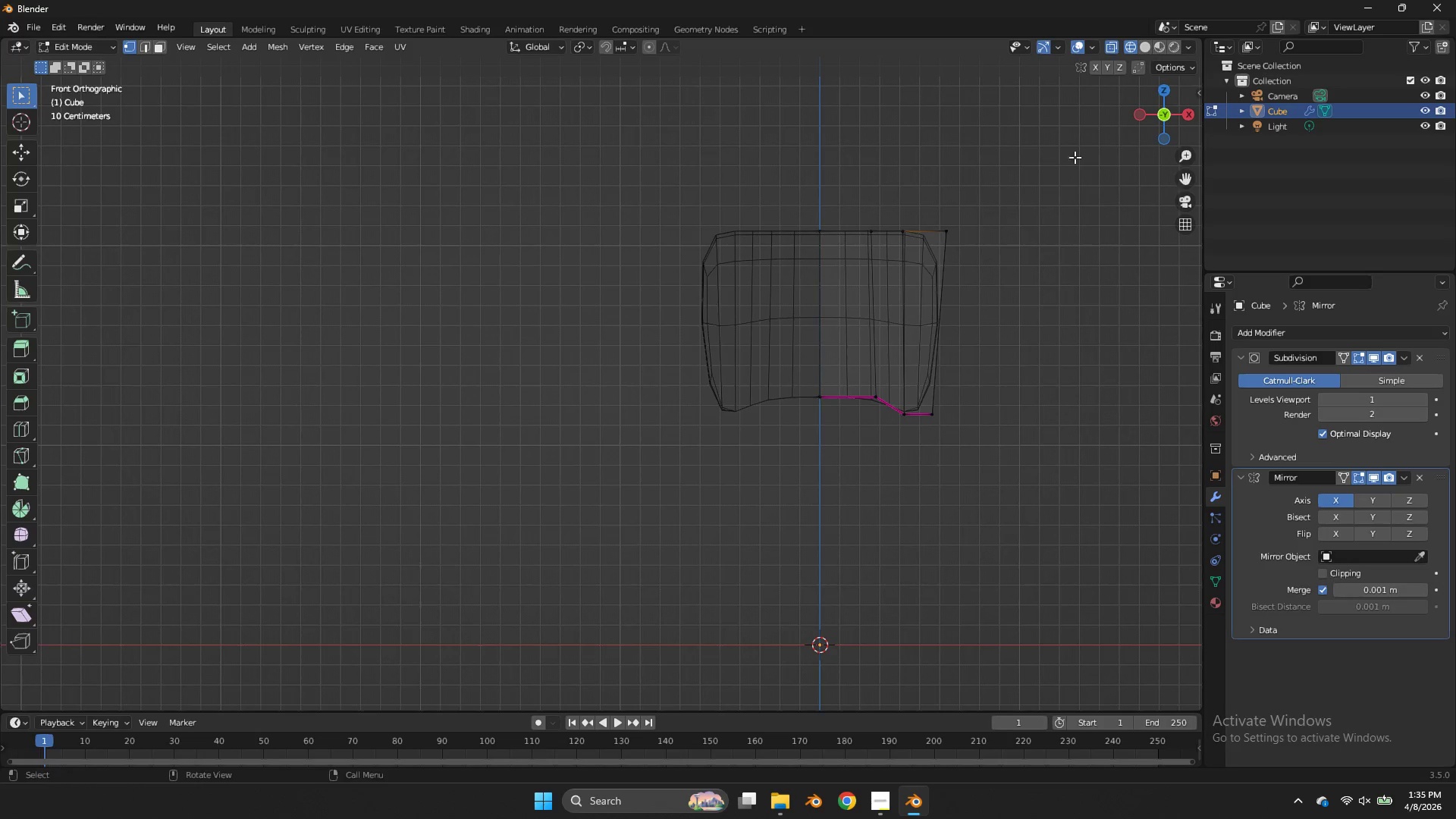 
key(Z)
 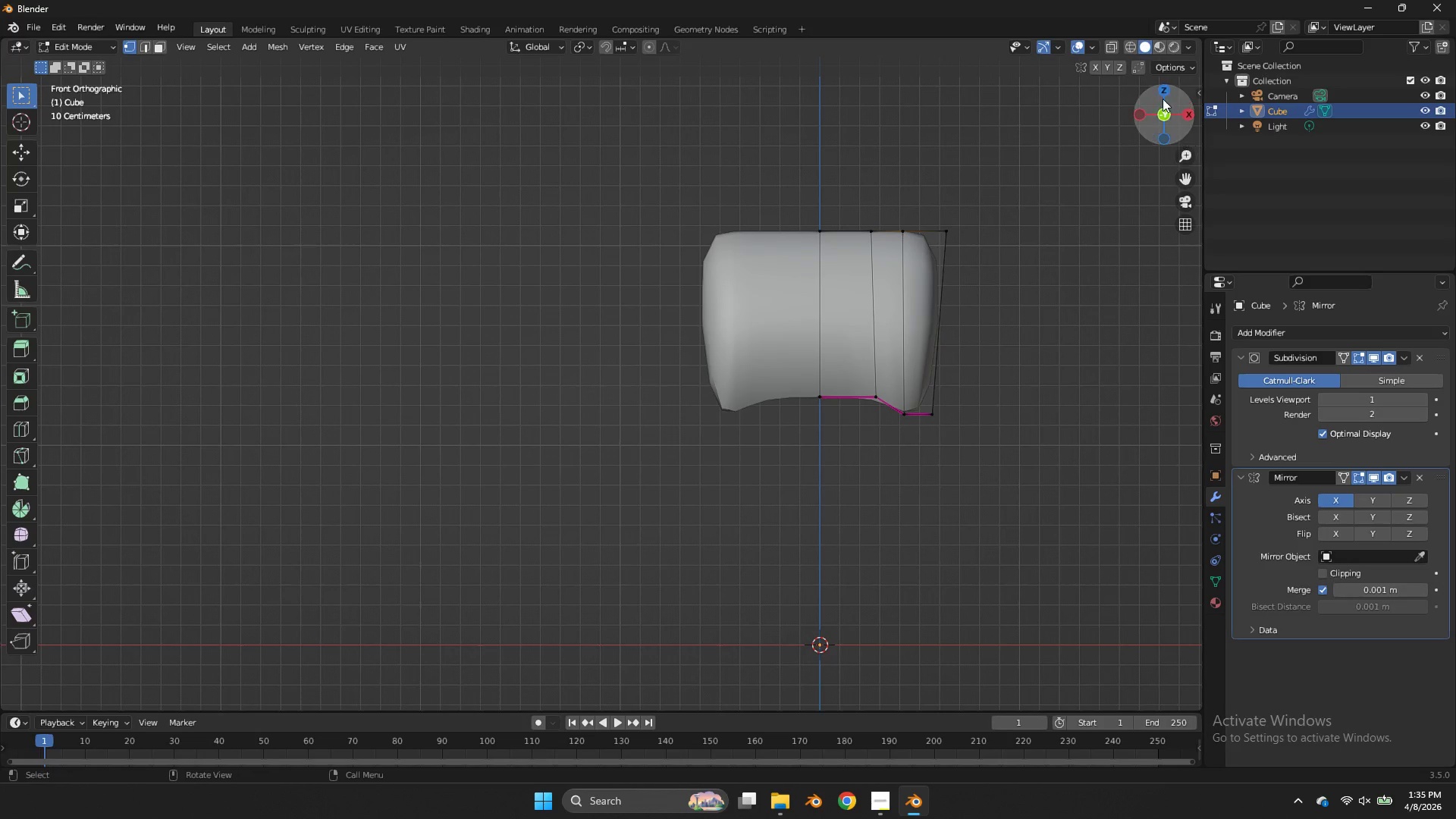 
left_click_drag(start_coordinate=[1164, 99], to_coordinate=[1095, 168])
 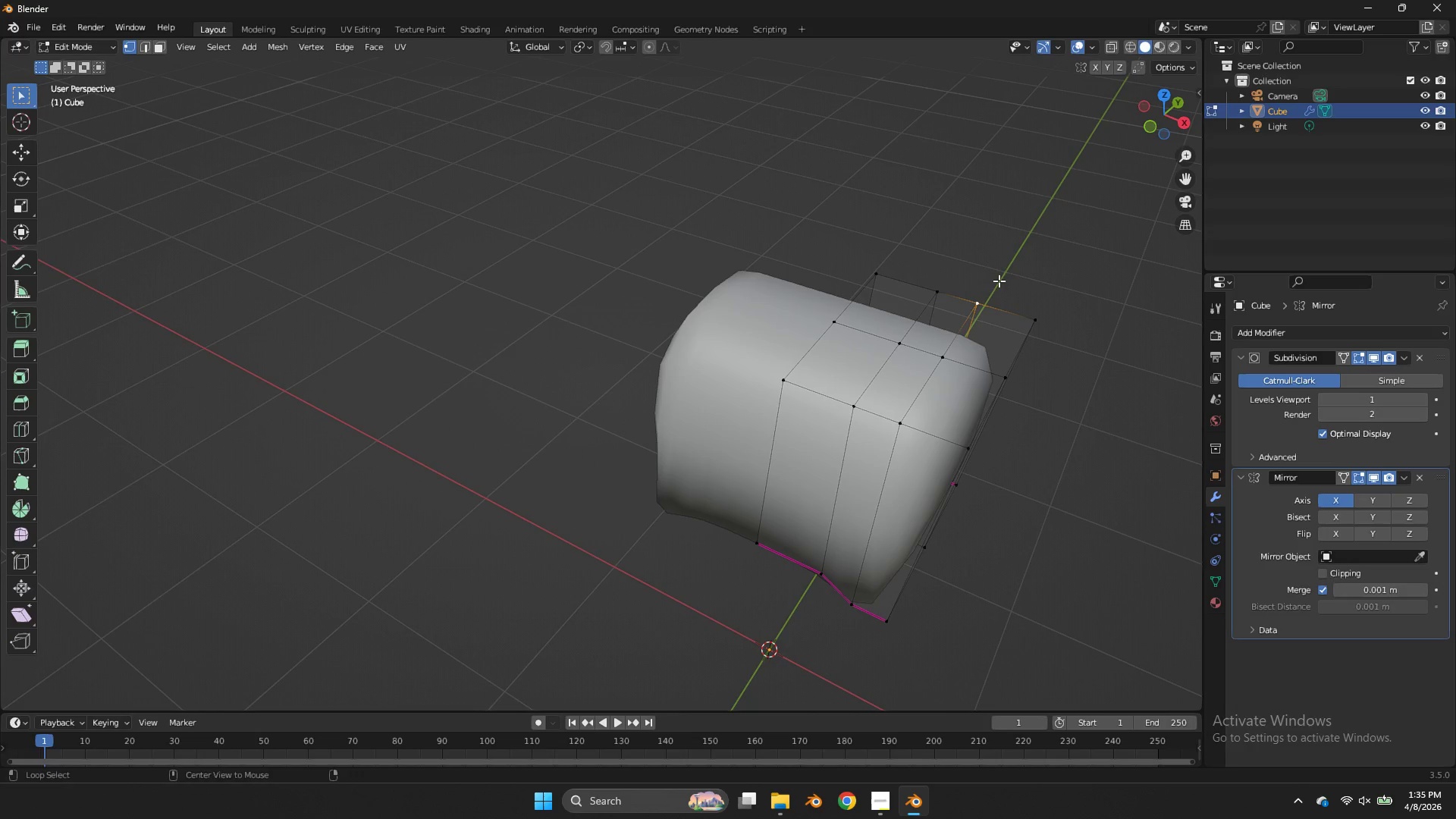 
hold_key(key=AltLeft, duration=1.33)
left_click([1007, 306])
 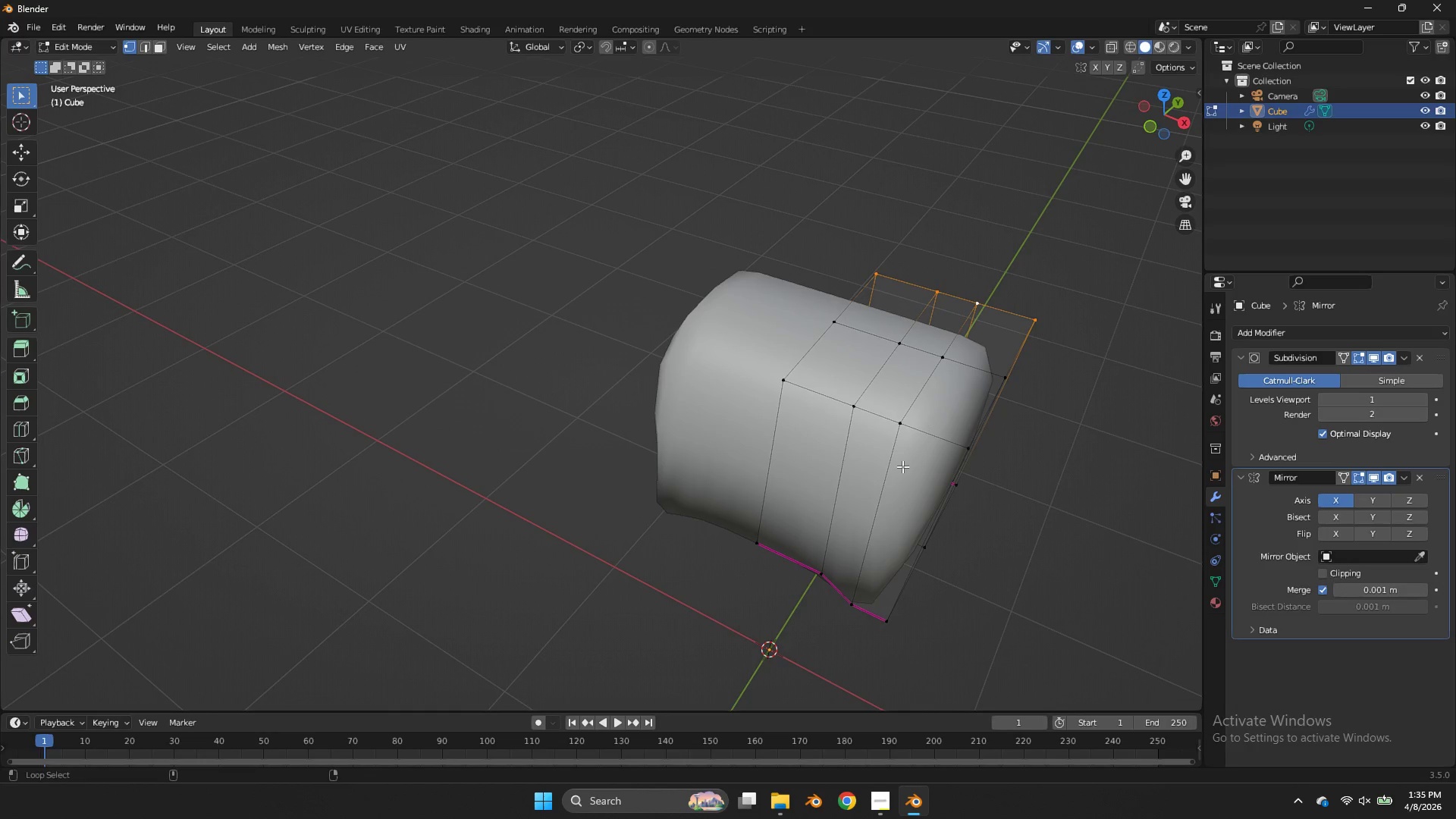 
left_click([922, 436])
 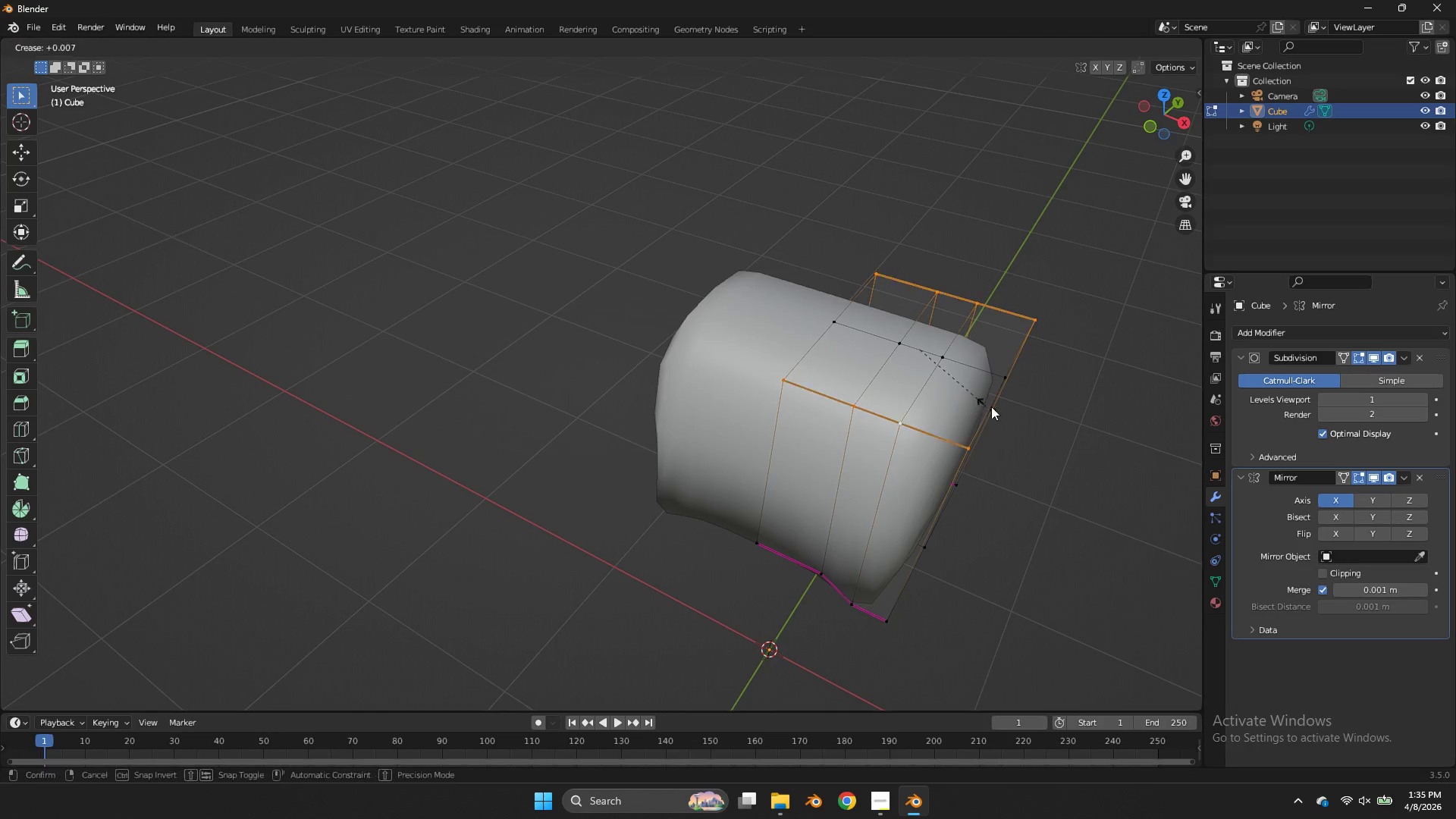 
key(Shift+E)
 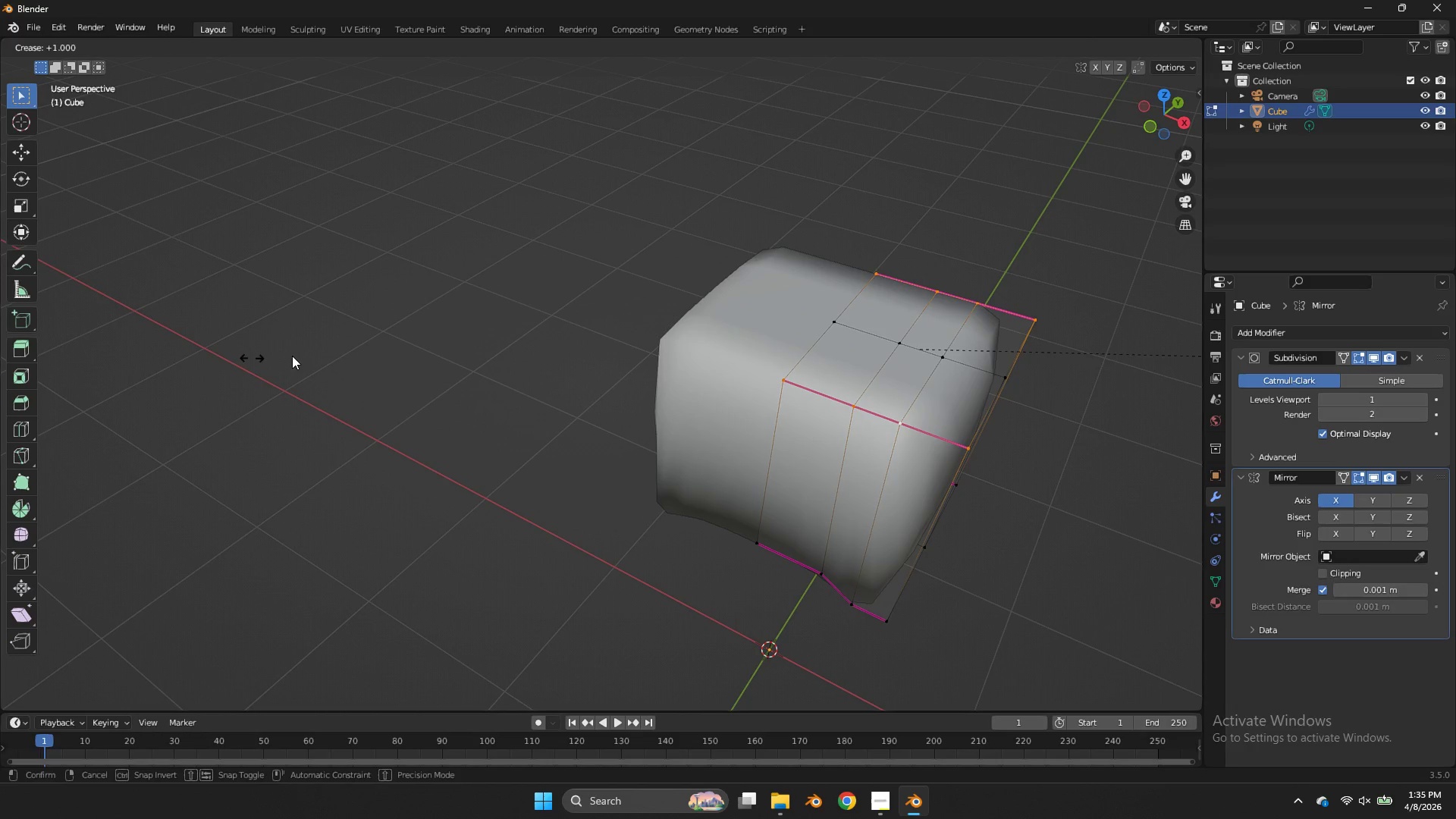 
left_click([318, 343])
 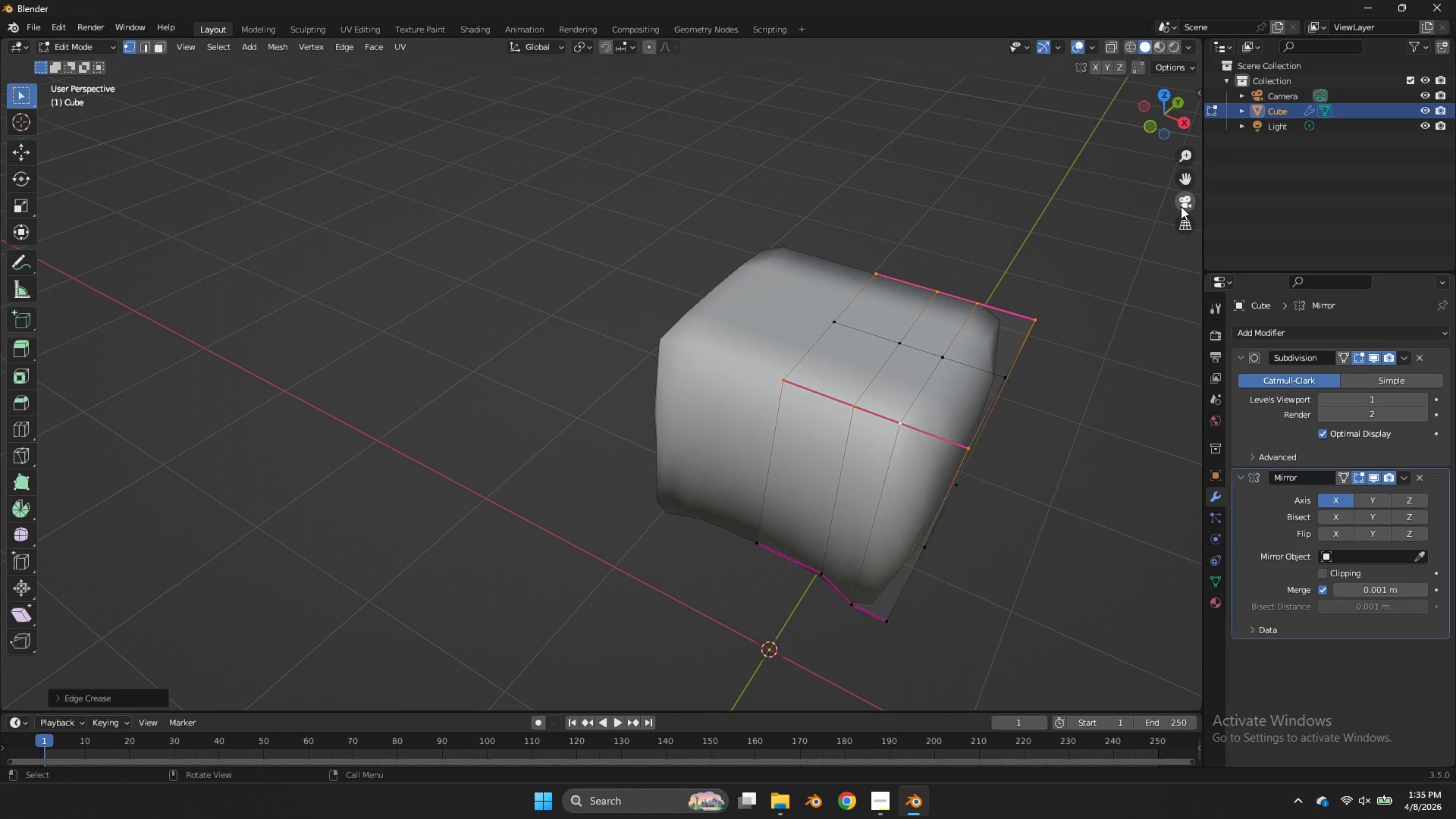 
key(Control+ControlLeft)
 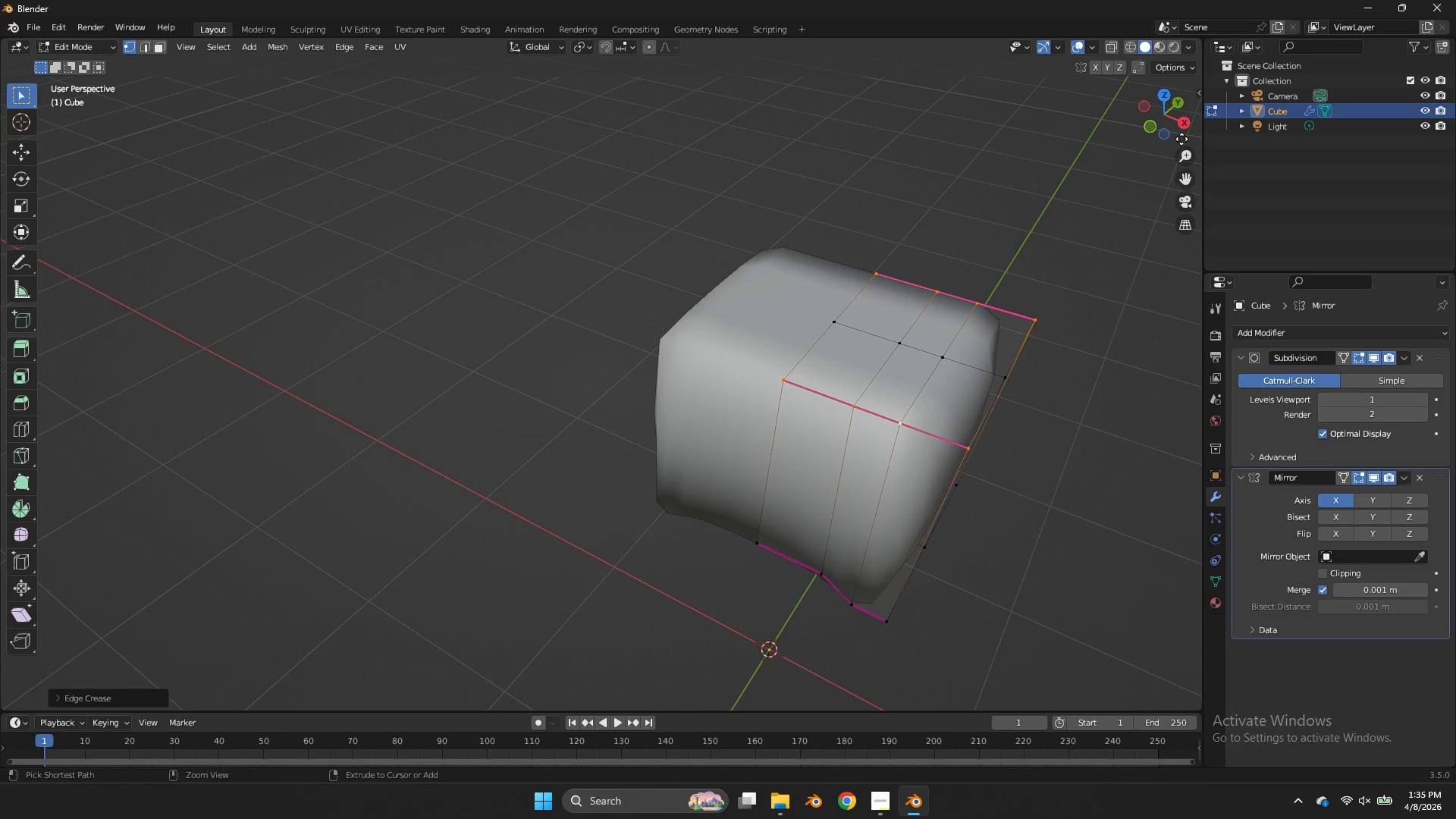 
key(Control+S)
 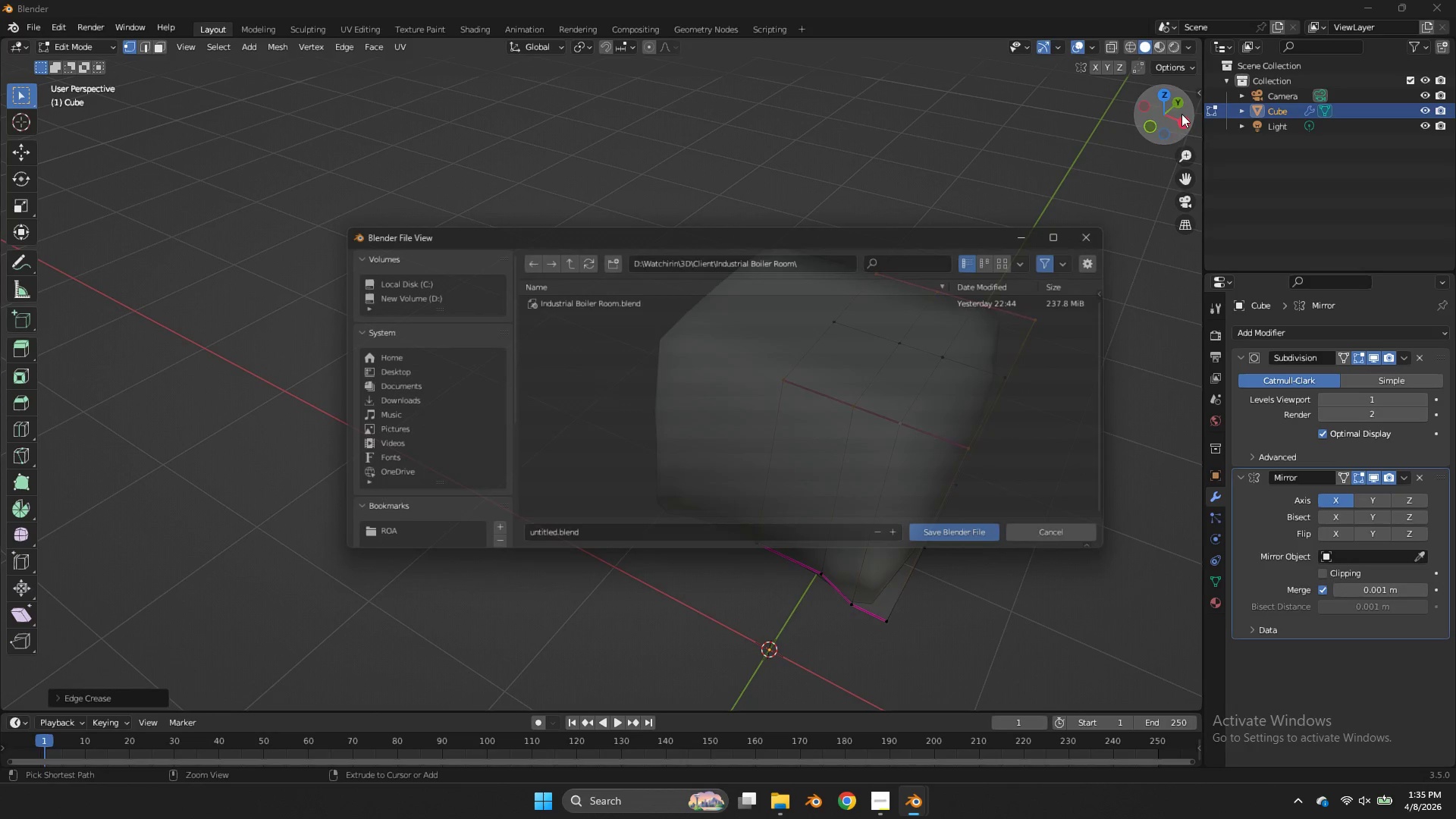 
left_click([601, 253])
 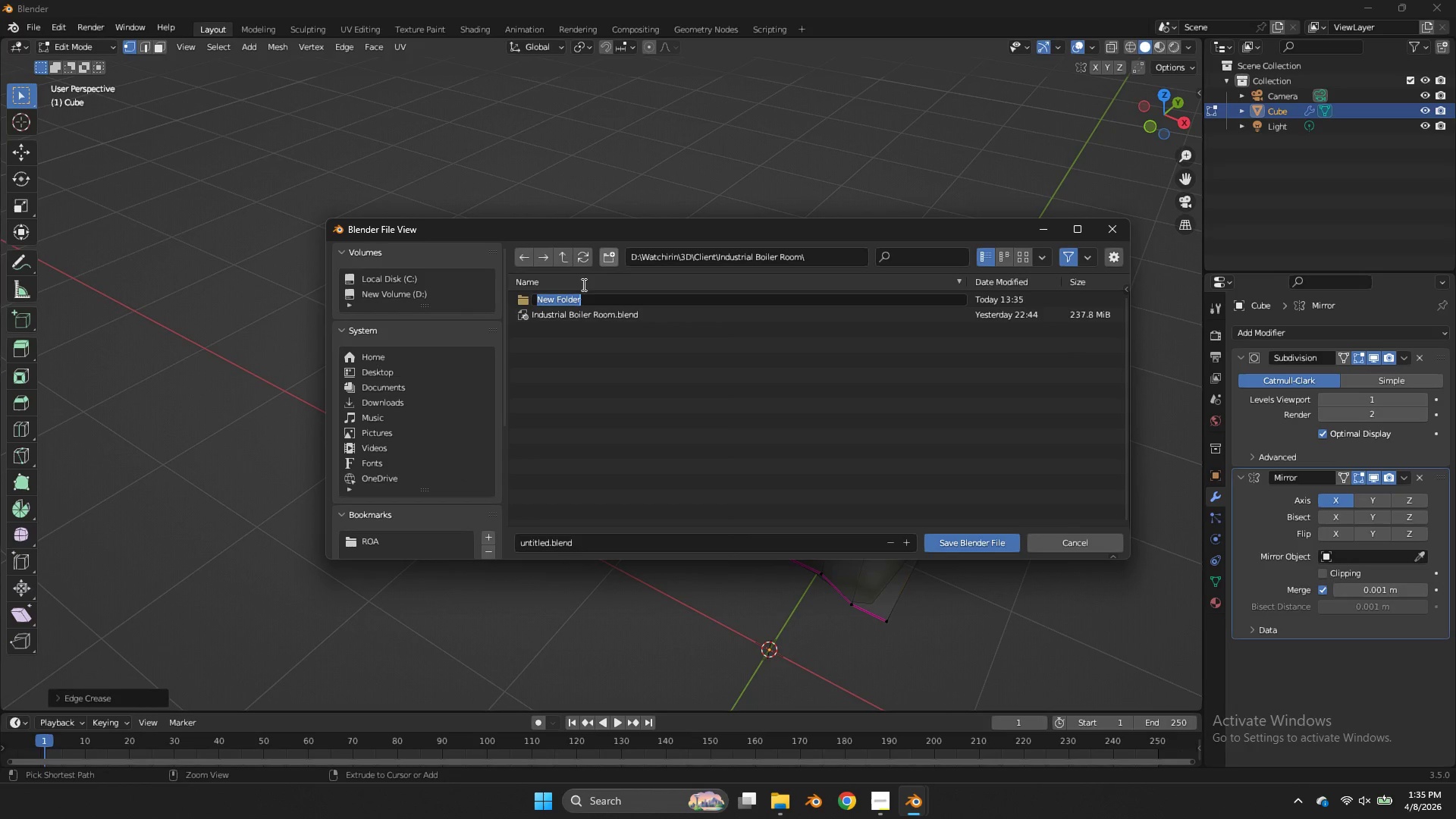 
left_click([691, 410])
 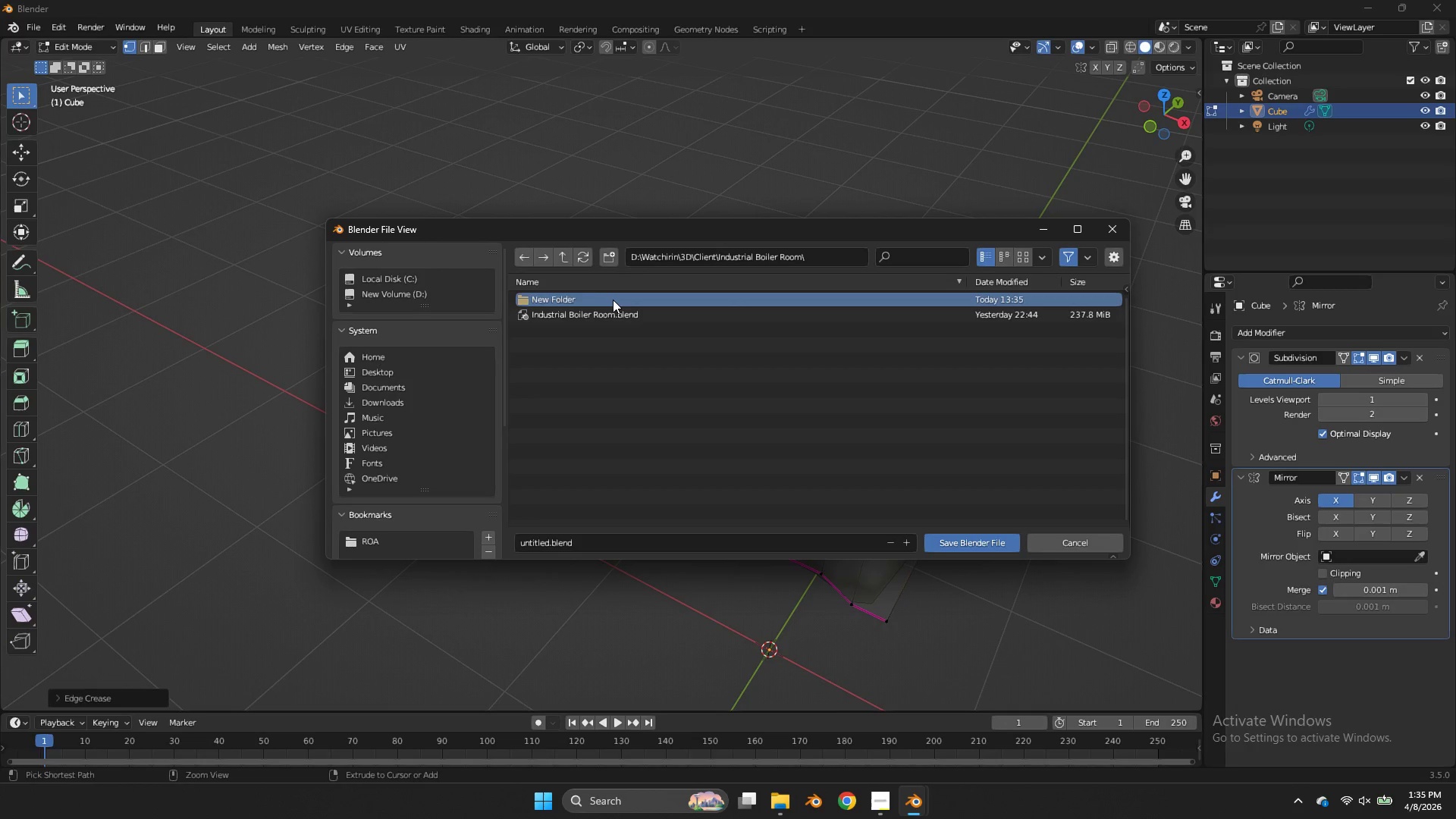 
key(Delete)
 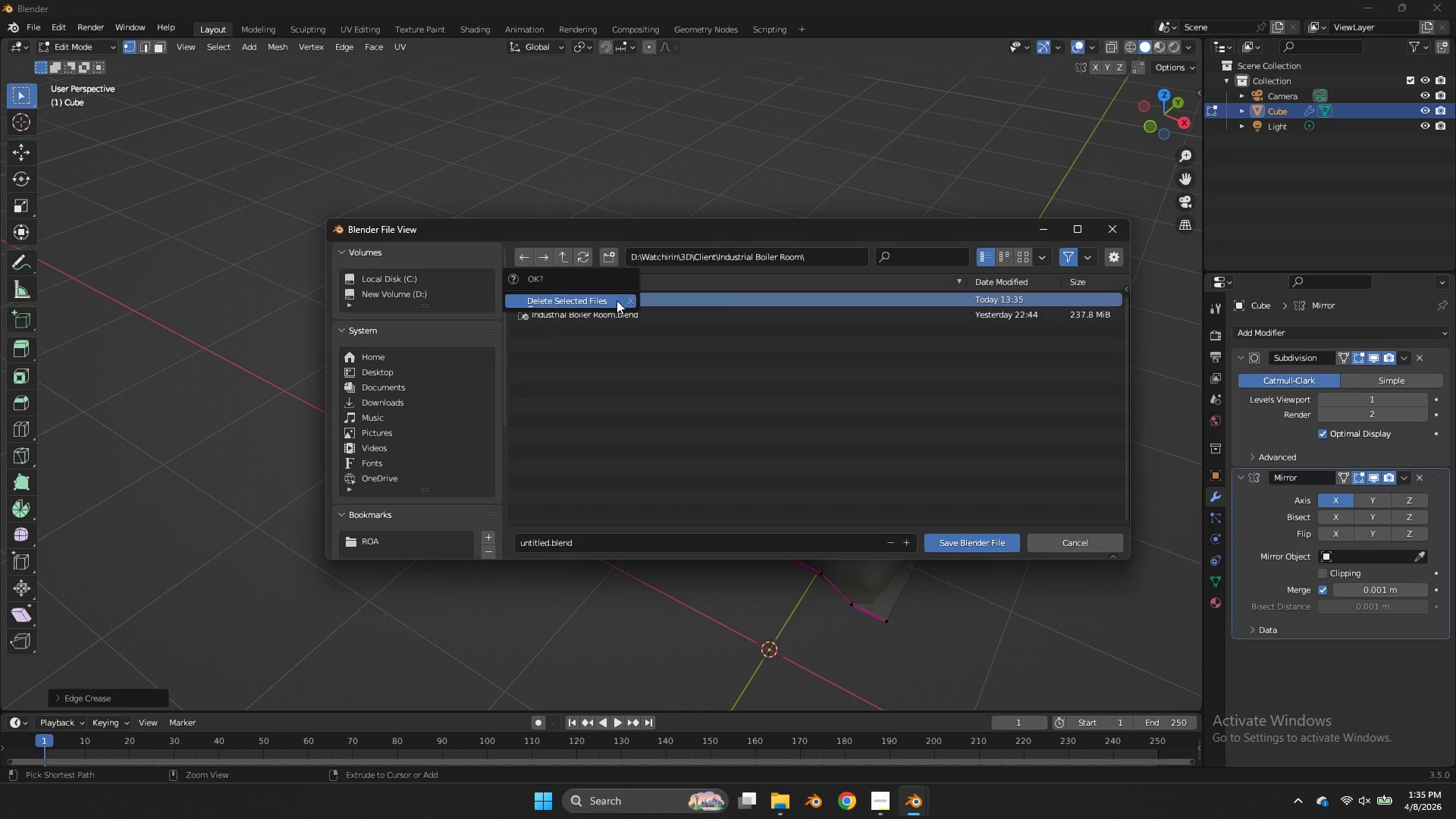 
left_click([617, 303])
 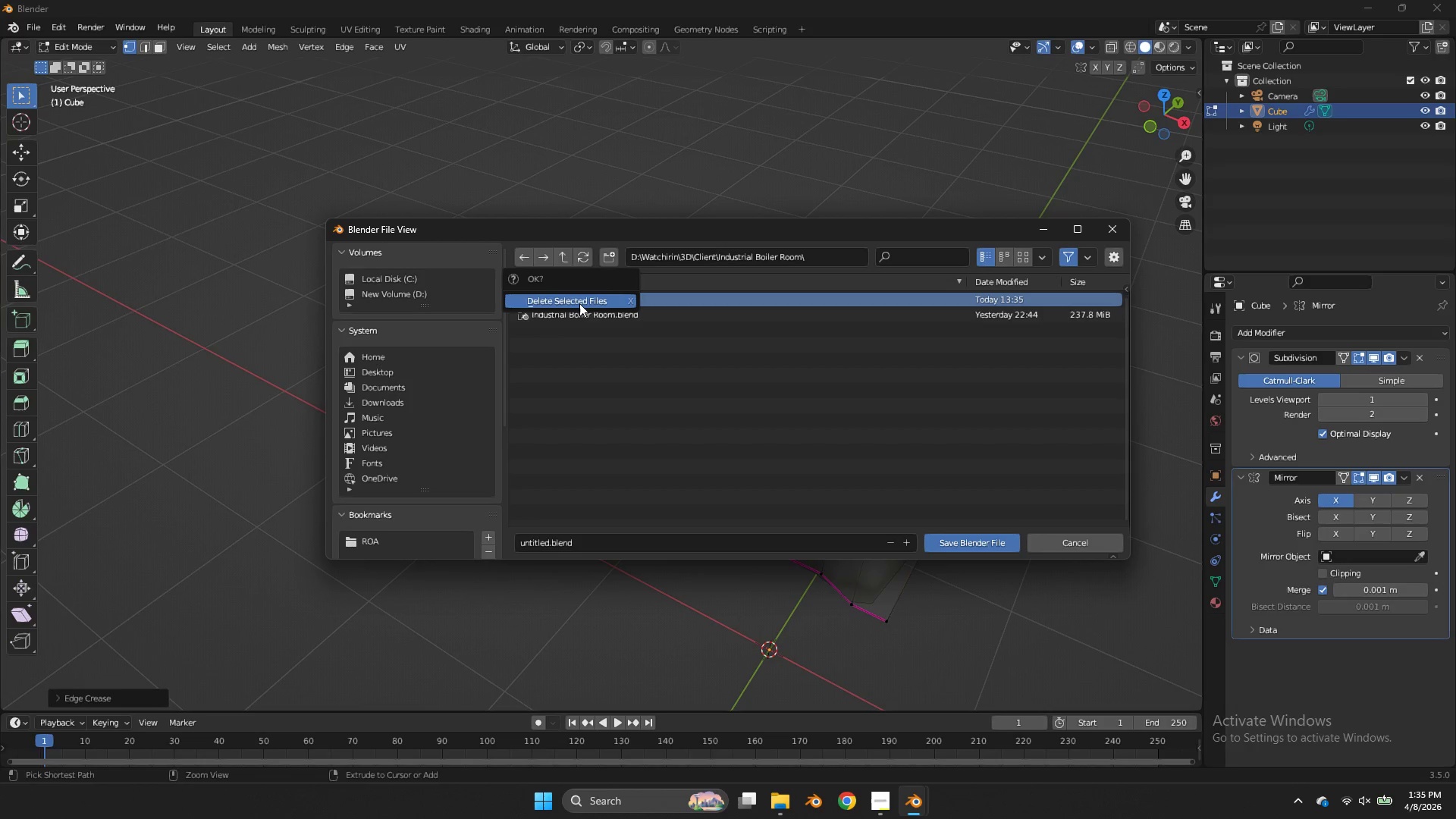 
left_click([635, 378])
 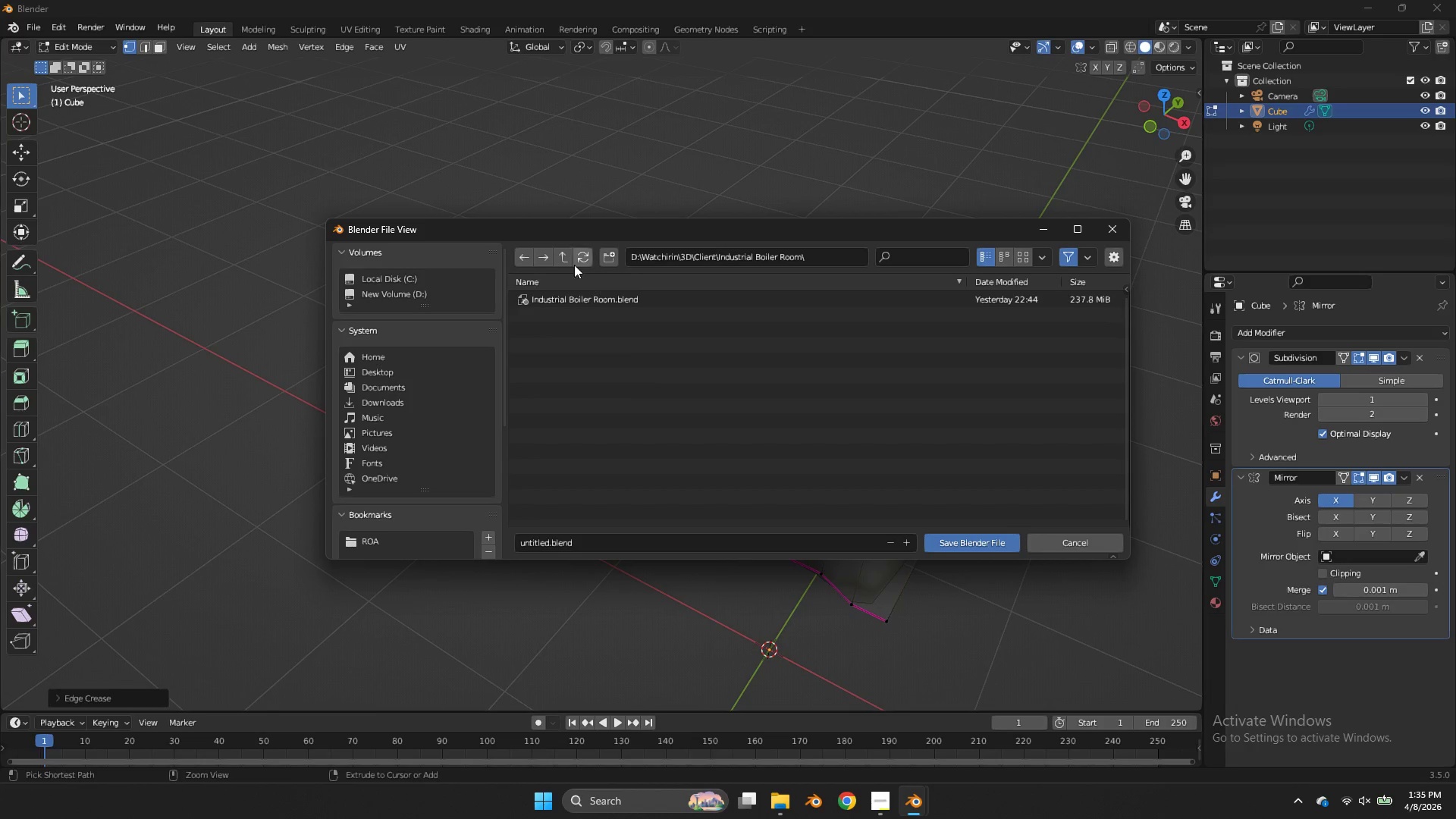 
left_click([566, 259])
 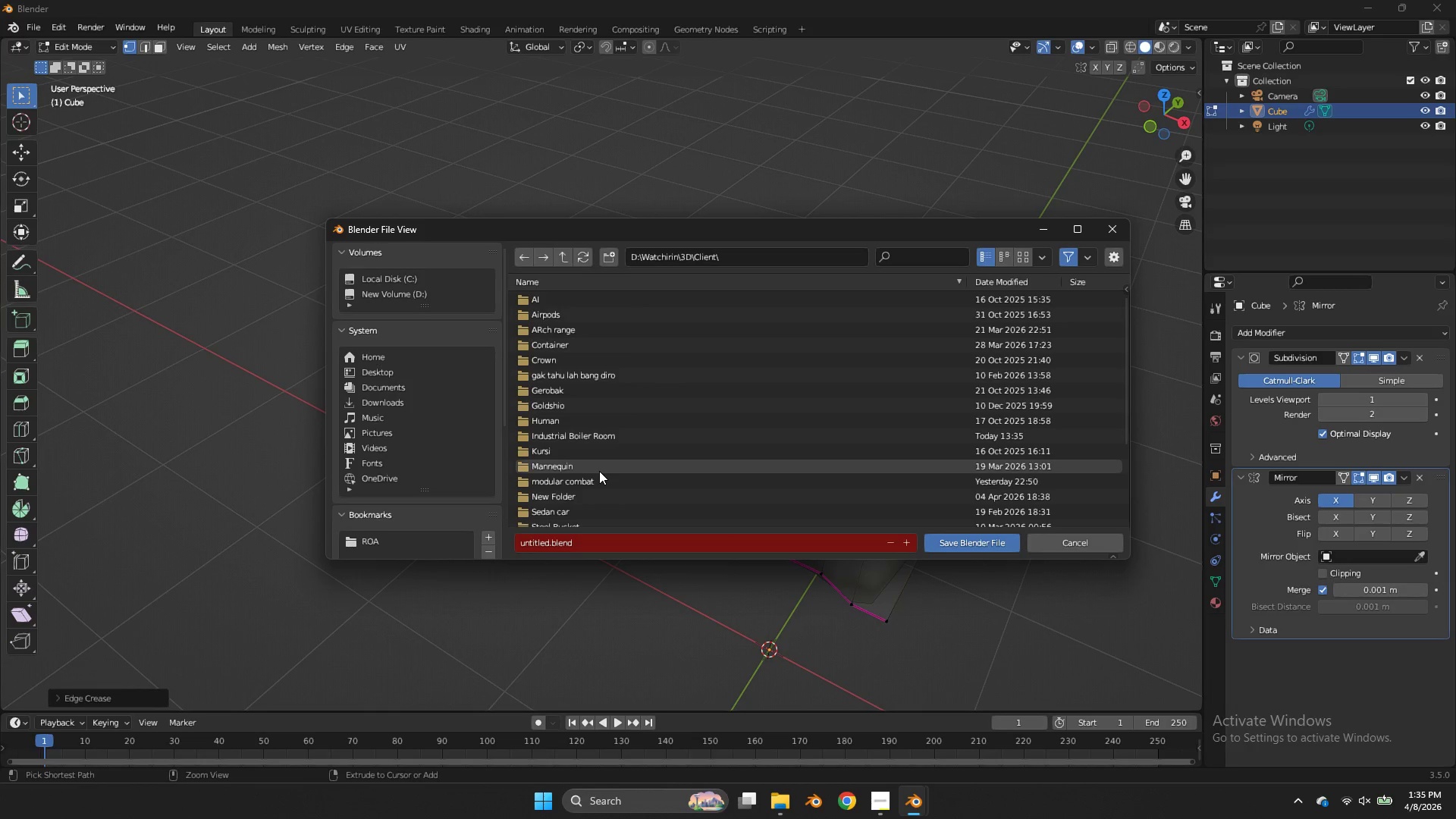 
scroll: coordinate [599, 471], scroll_direction: down, amount: 2.0
 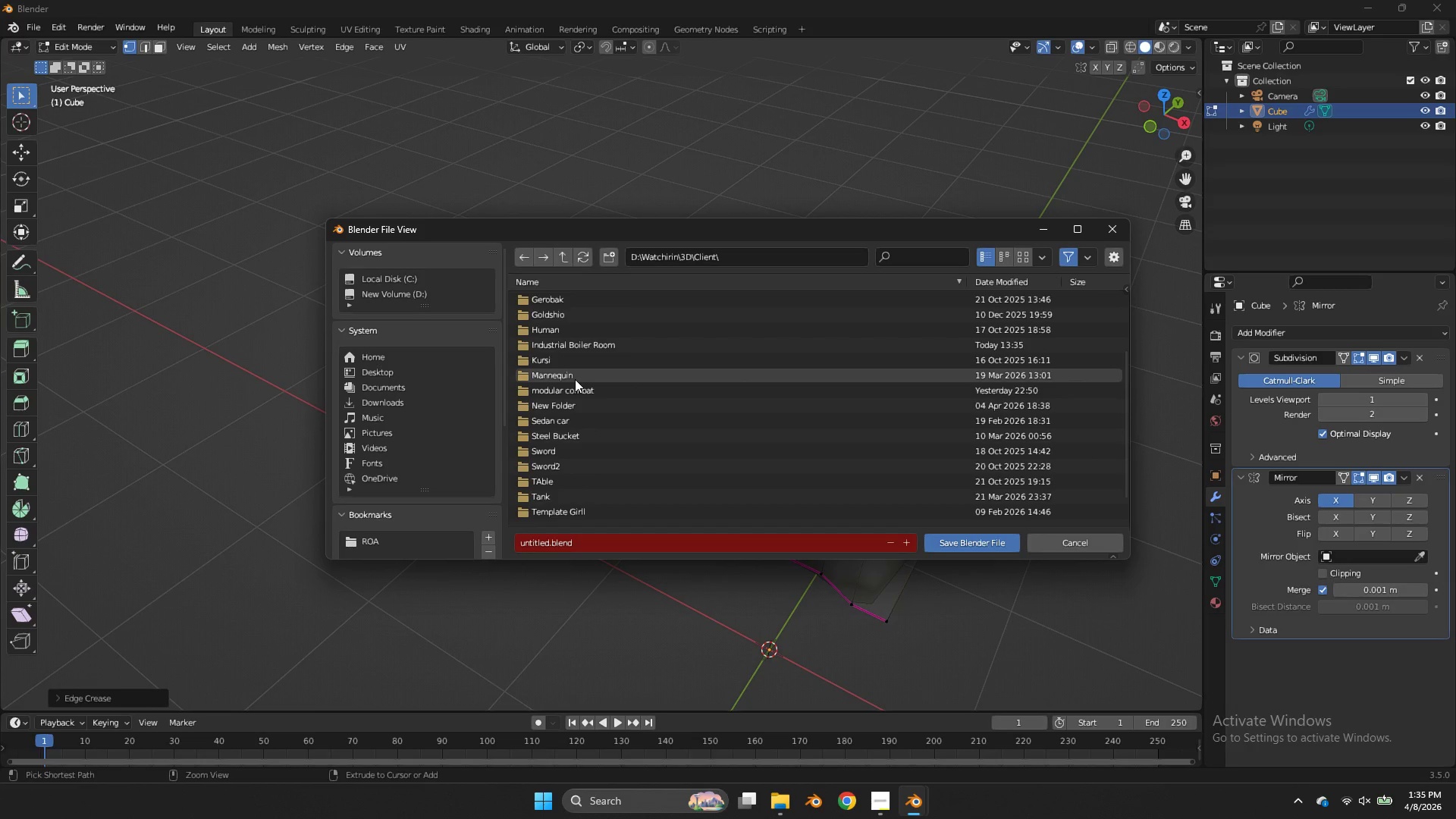 
scroll: coordinate [576, 372], scroll_direction: up, amount: 2.0
 